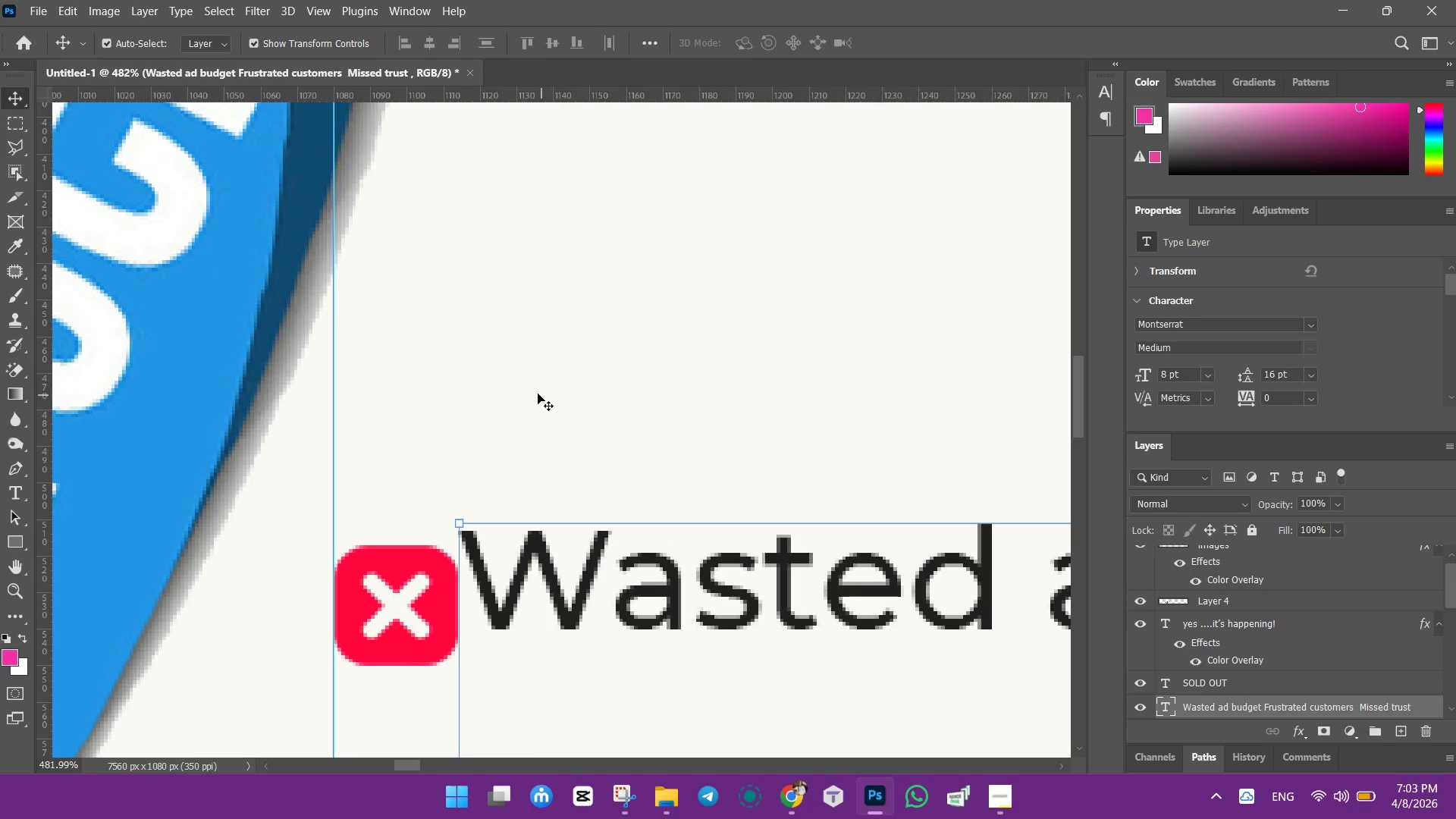 
left_click_drag(start_coordinate=[403, 471], to_coordinate=[407, 443])
 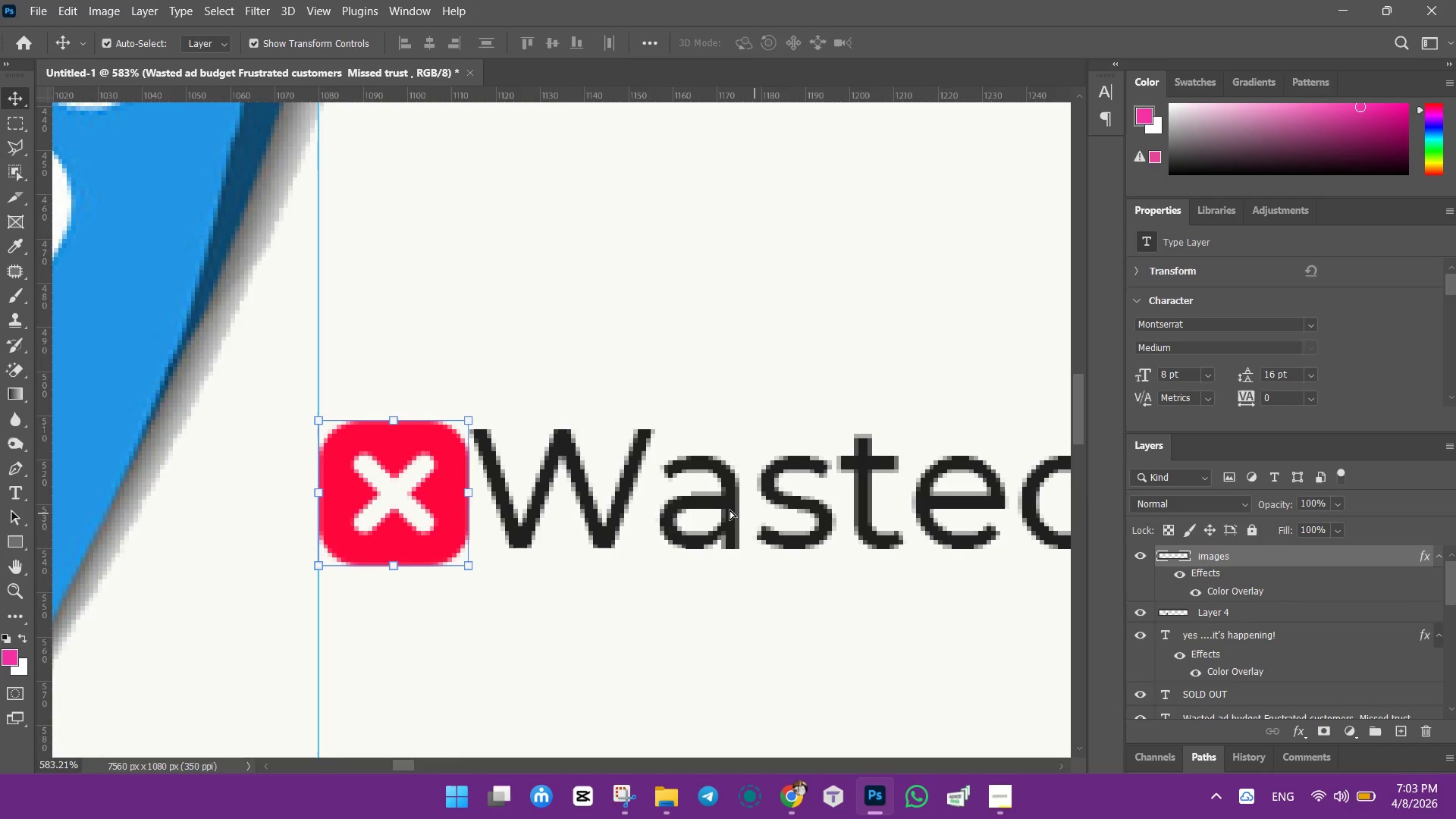 
scroll: coordinate [538, 394], scroll_direction: down, amount: 6.0
 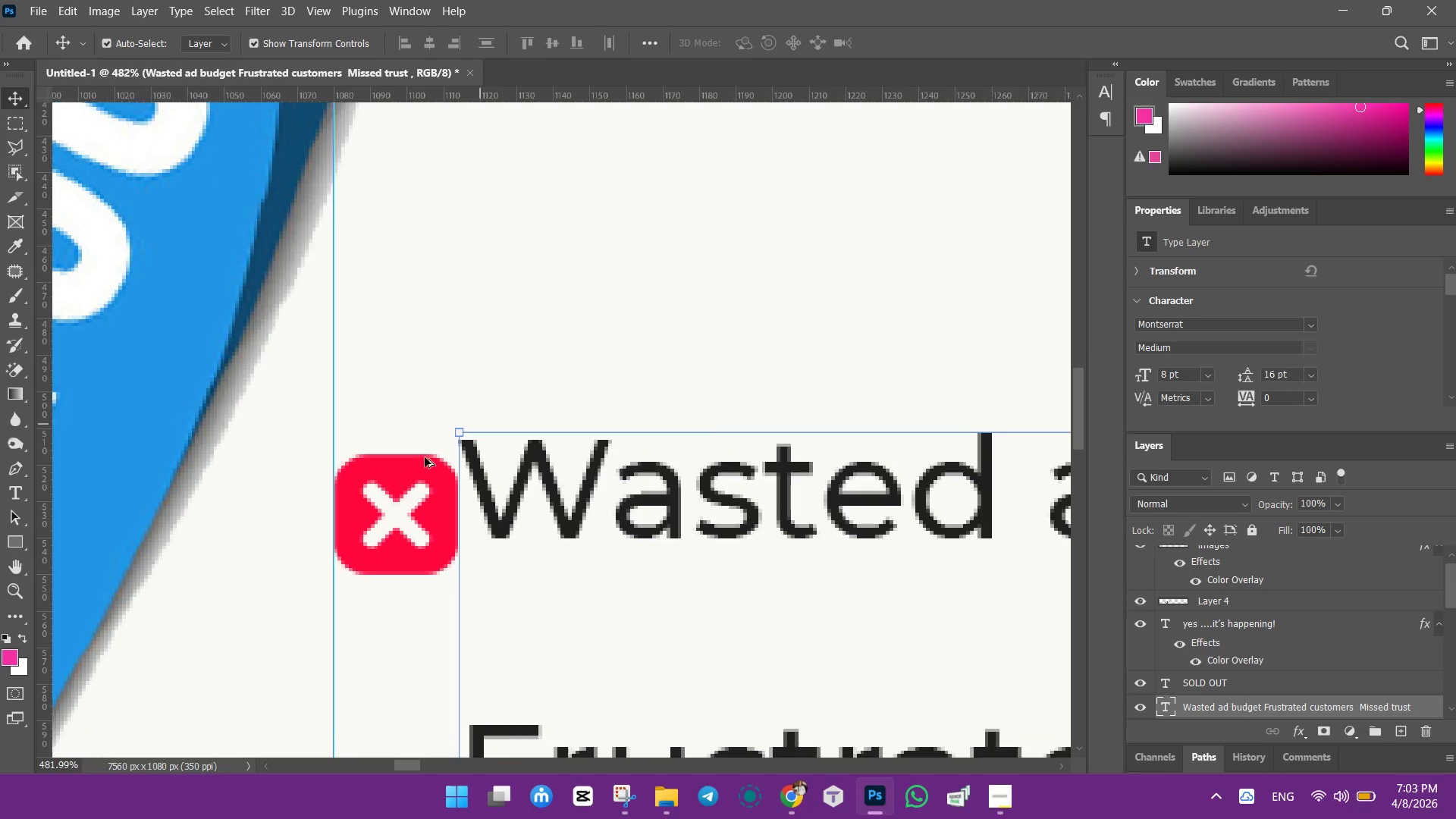 
scroll: coordinate [405, 489], scroll_direction: up, amount: 2.0
 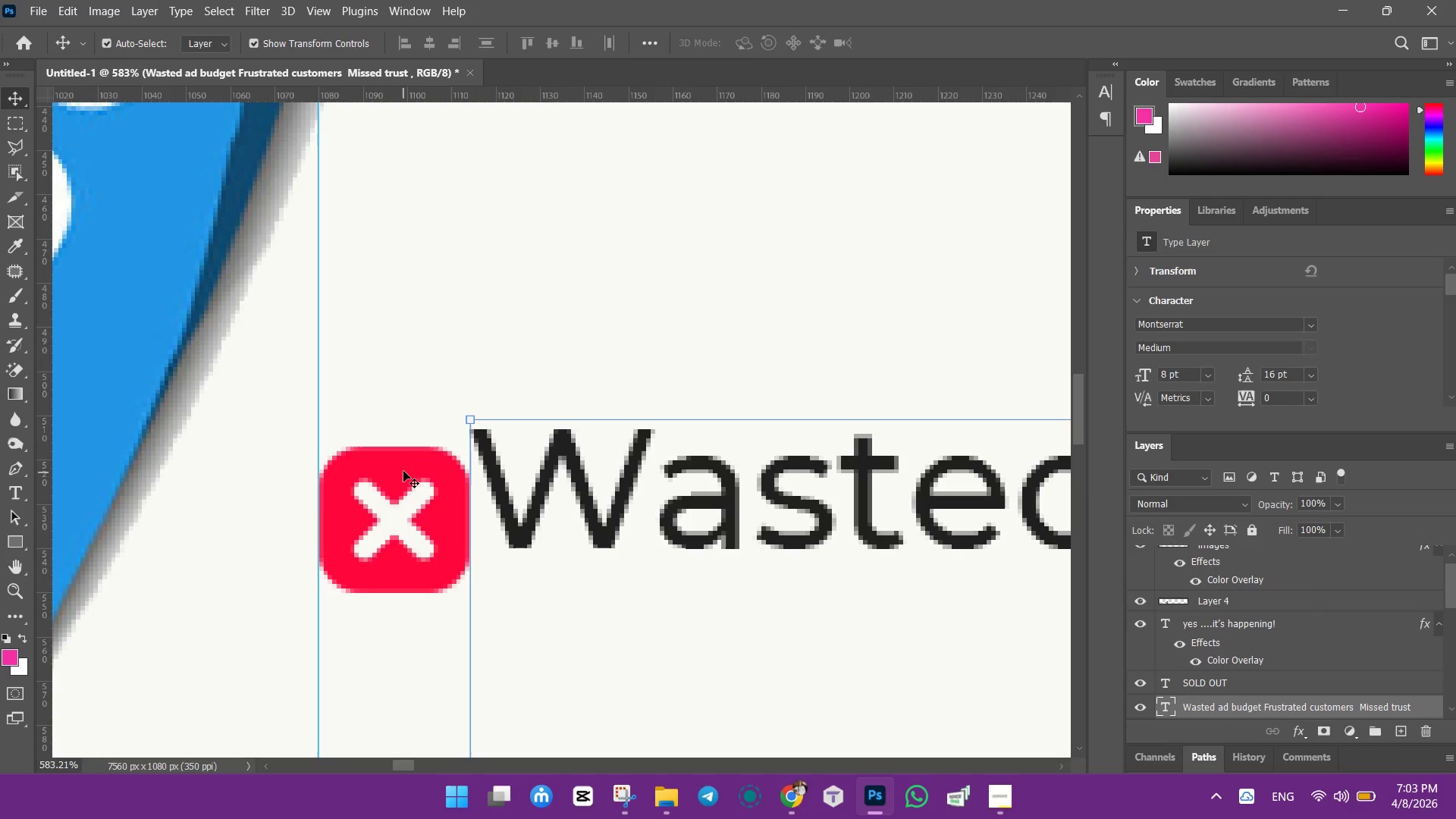 
left_click_drag(start_coordinate=[730, 510], to_coordinate=[761, 516])
 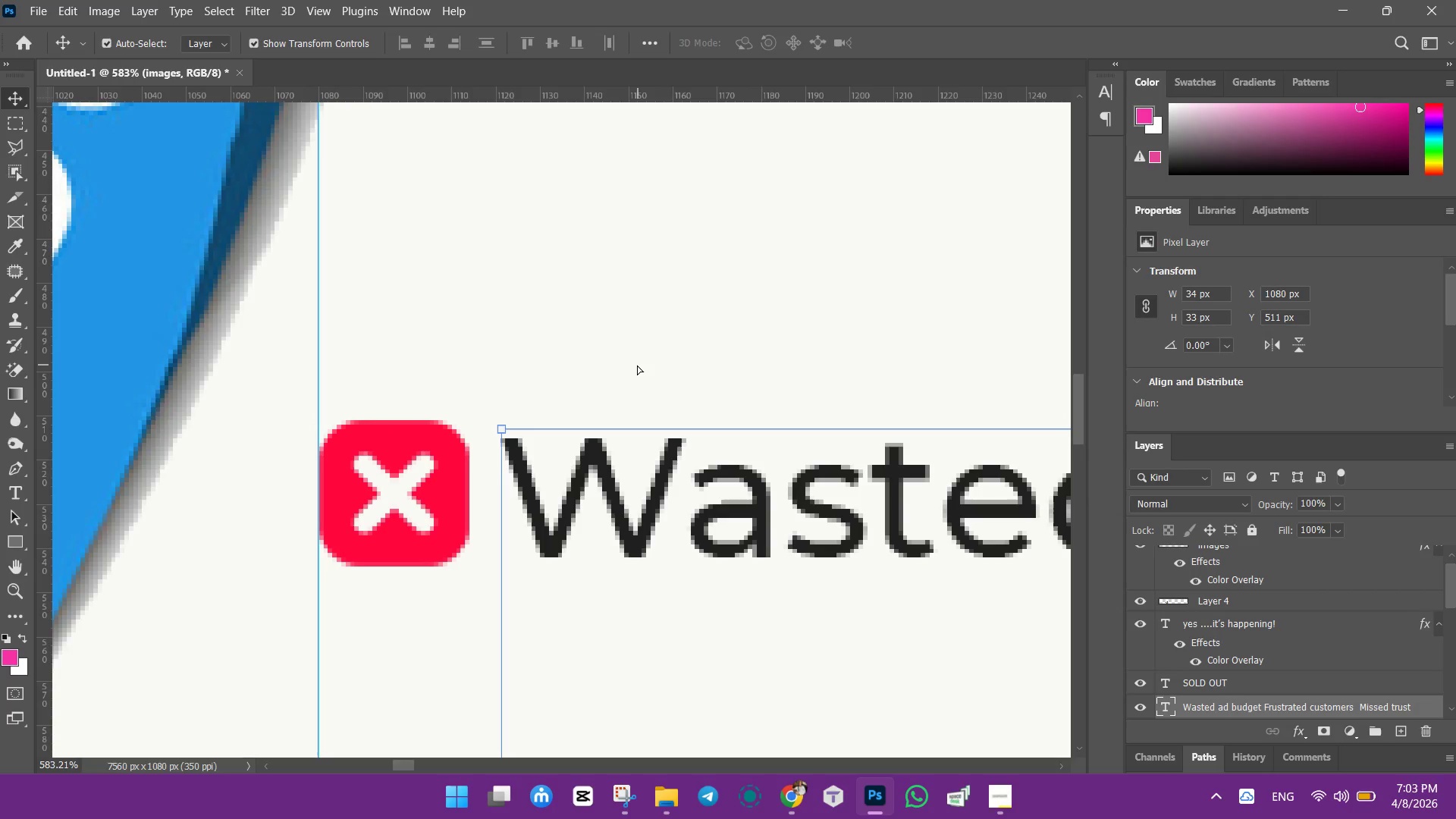 
left_click([637, 365])
 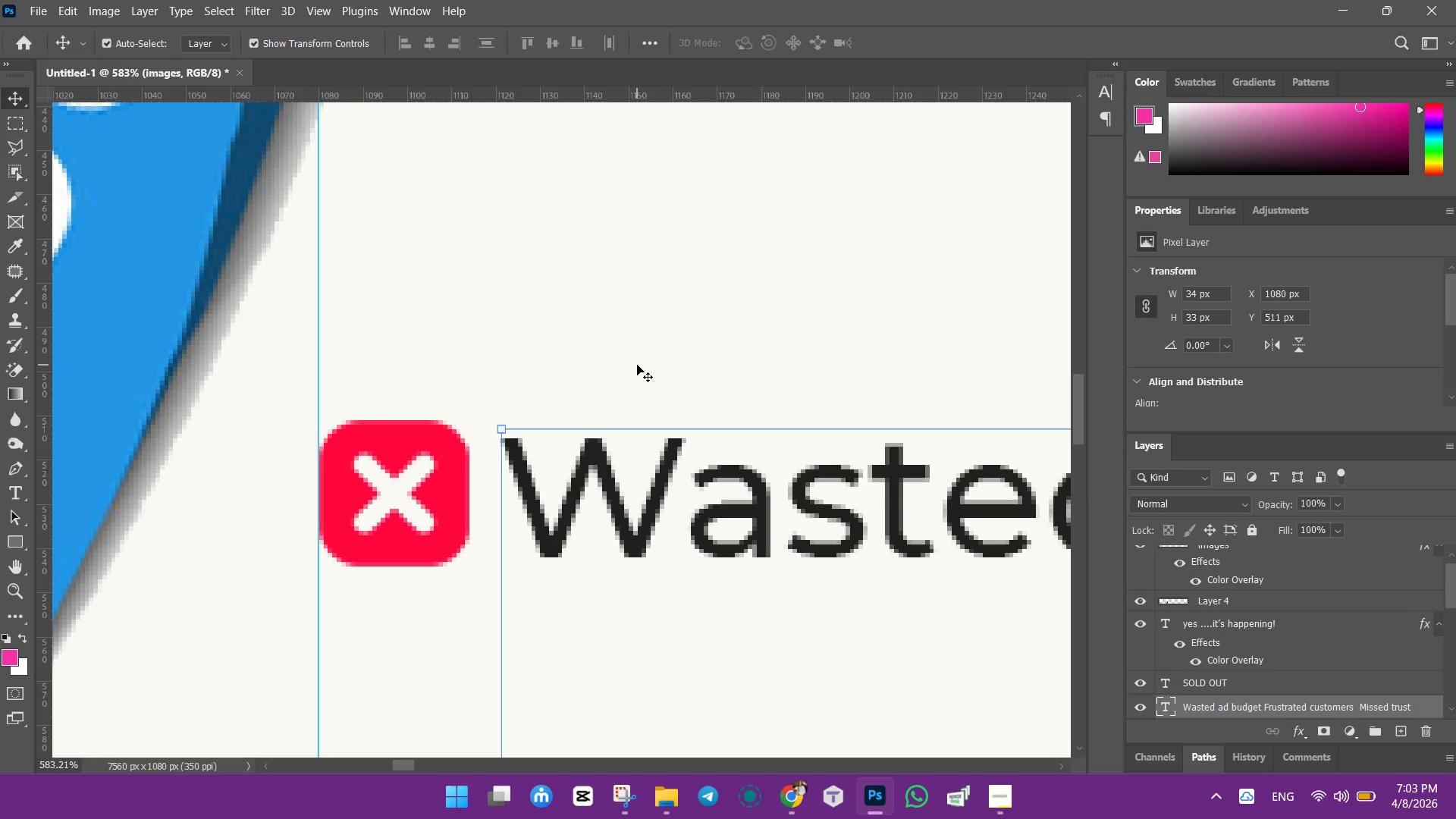 
hold_key(key=AltLeft, duration=0.47)
 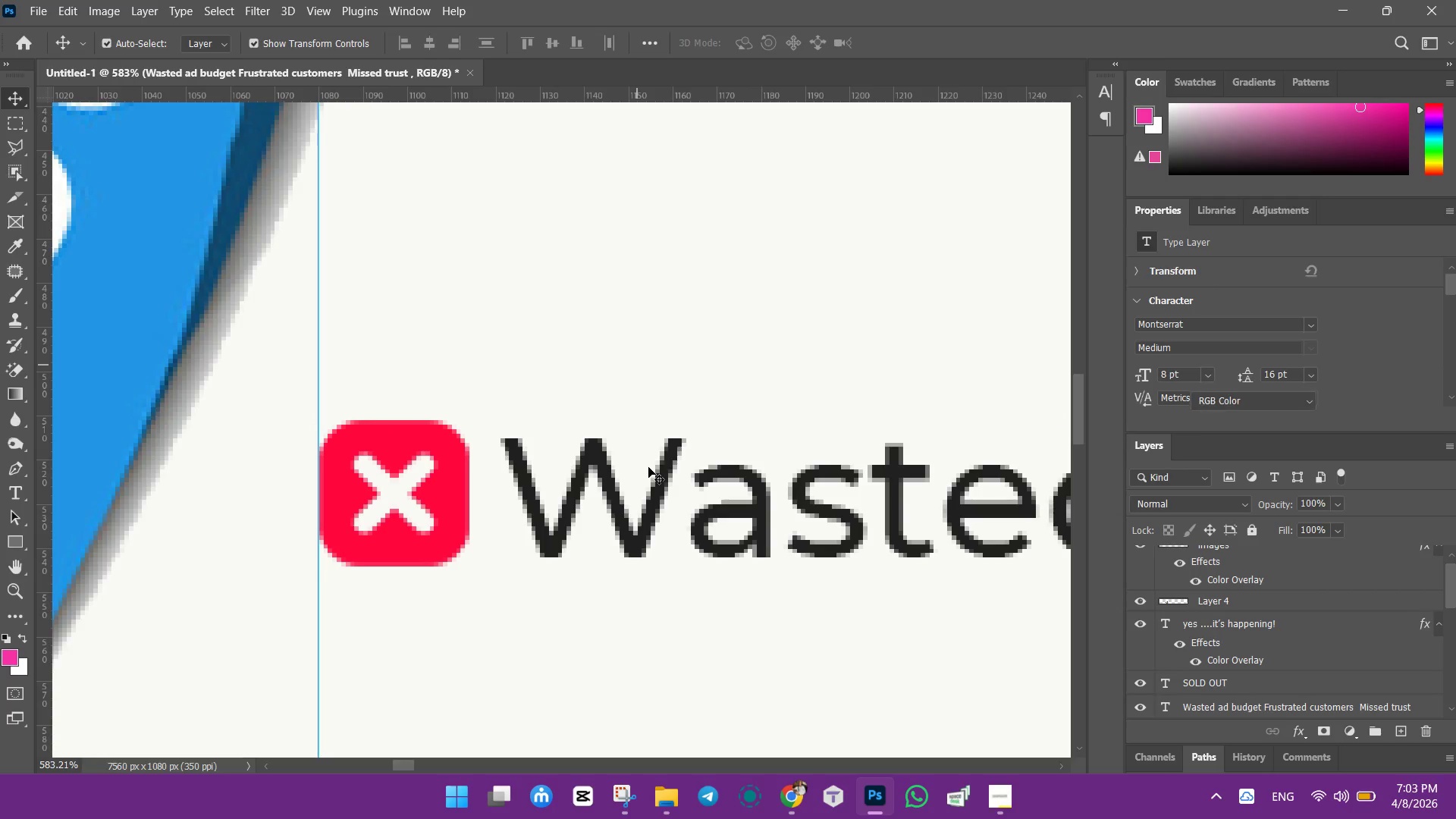 
hold_key(key=AltLeft, duration=1.5)
 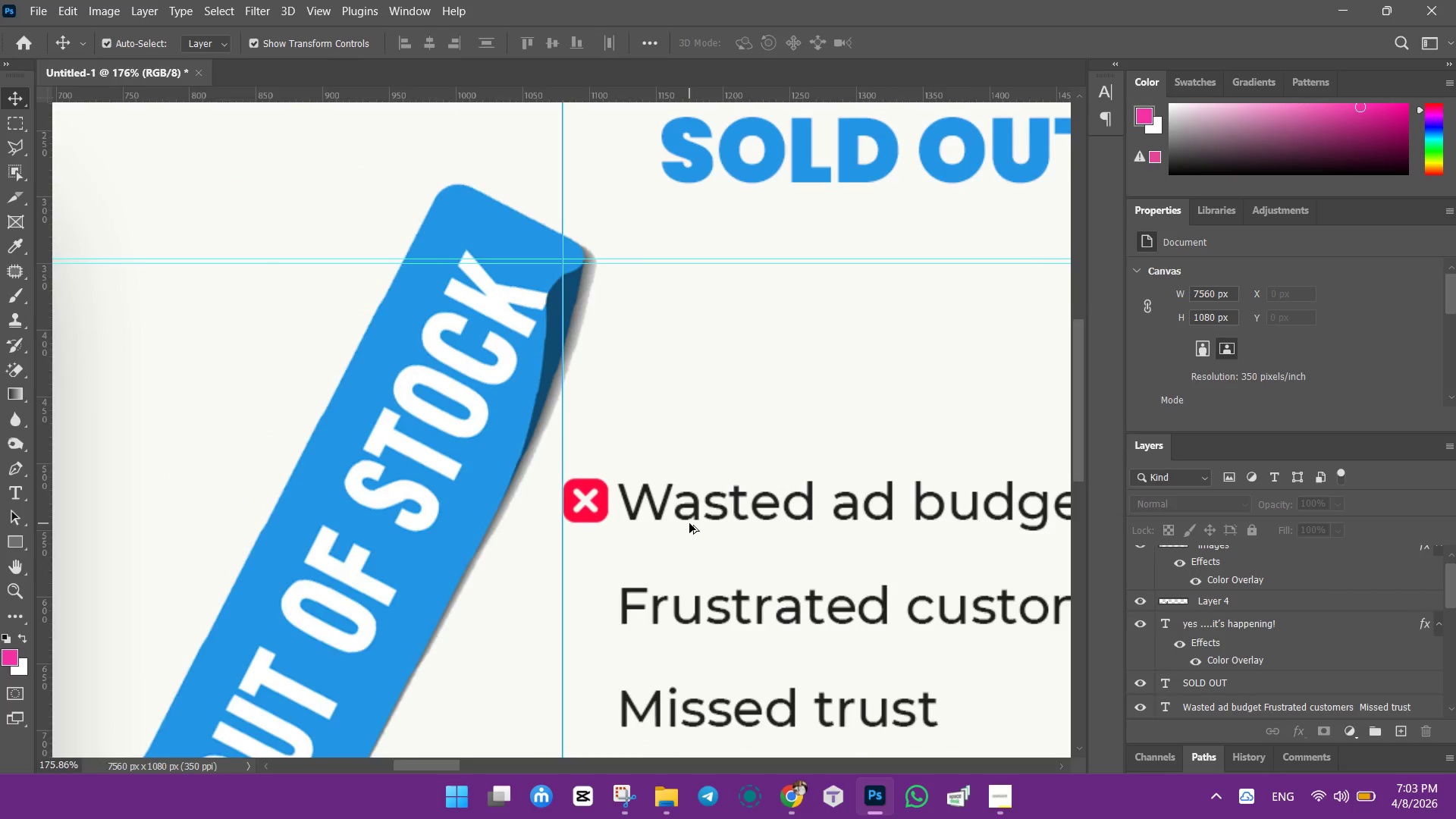 
hold_key(key=AltLeft, duration=0.83)
 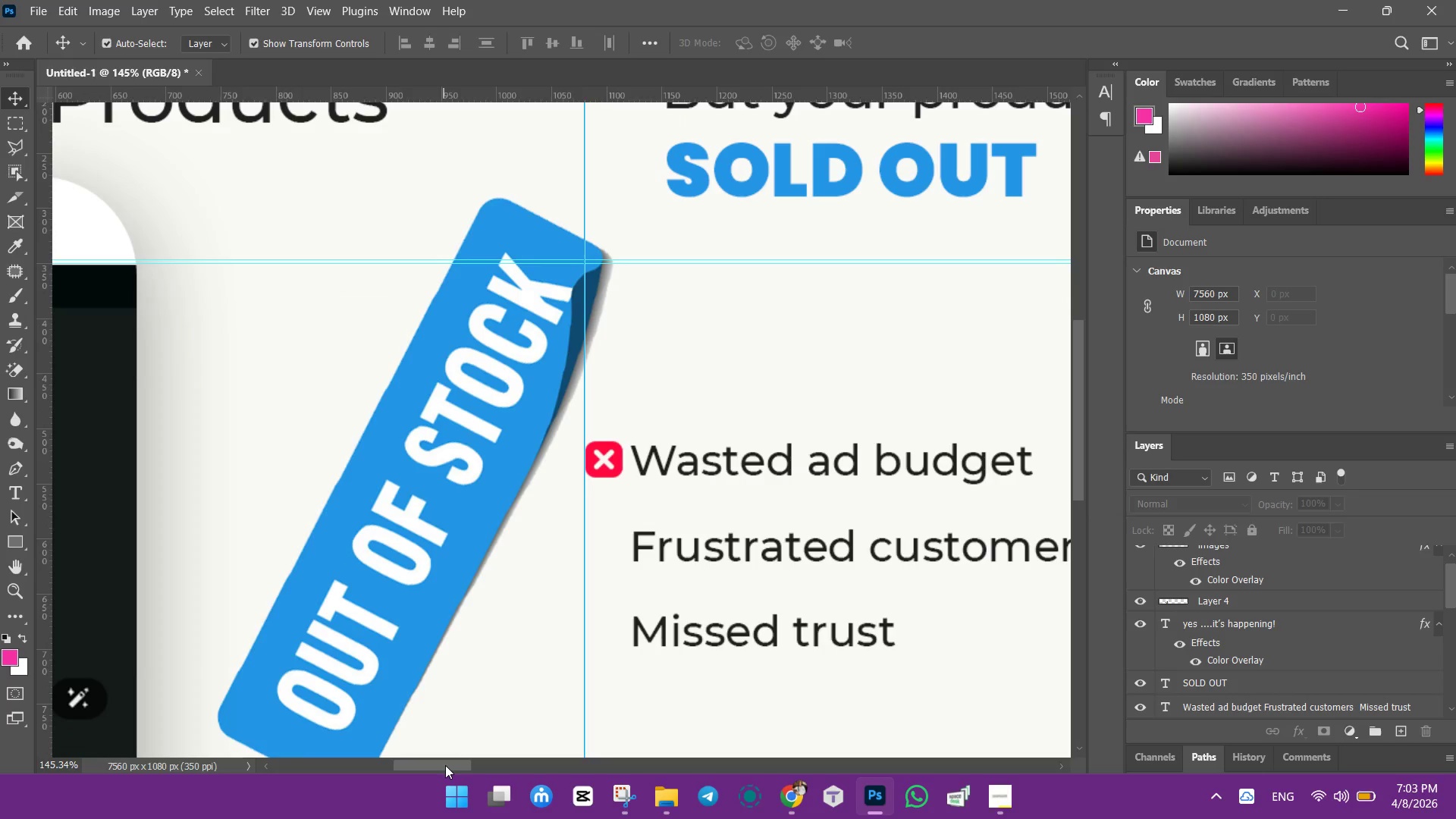 
scroll: coordinate [622, 397], scroll_direction: down, amount: 2.0
 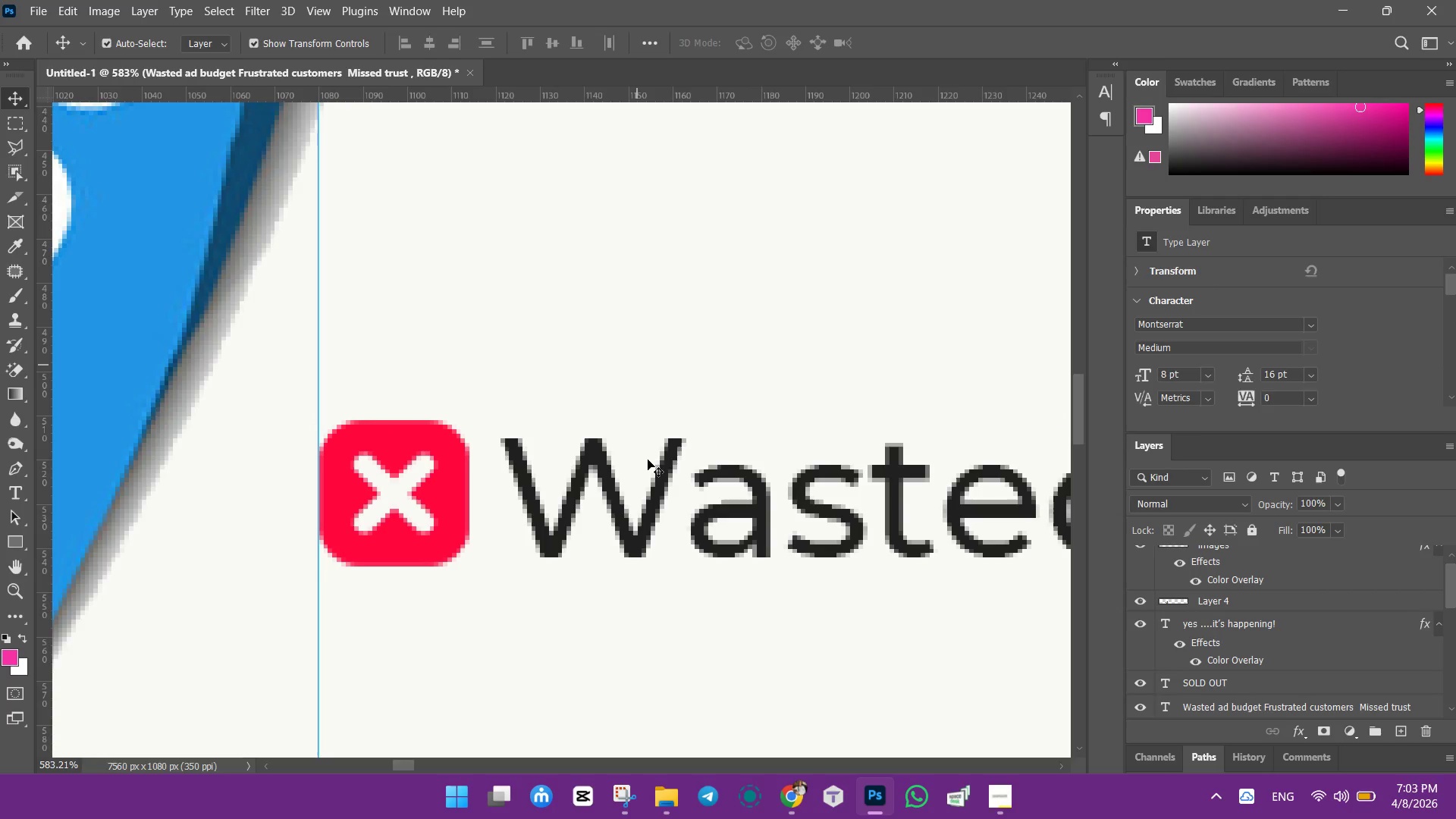 
left_click_drag(start_coordinate=[445, 765], to_coordinate=[484, 764])
 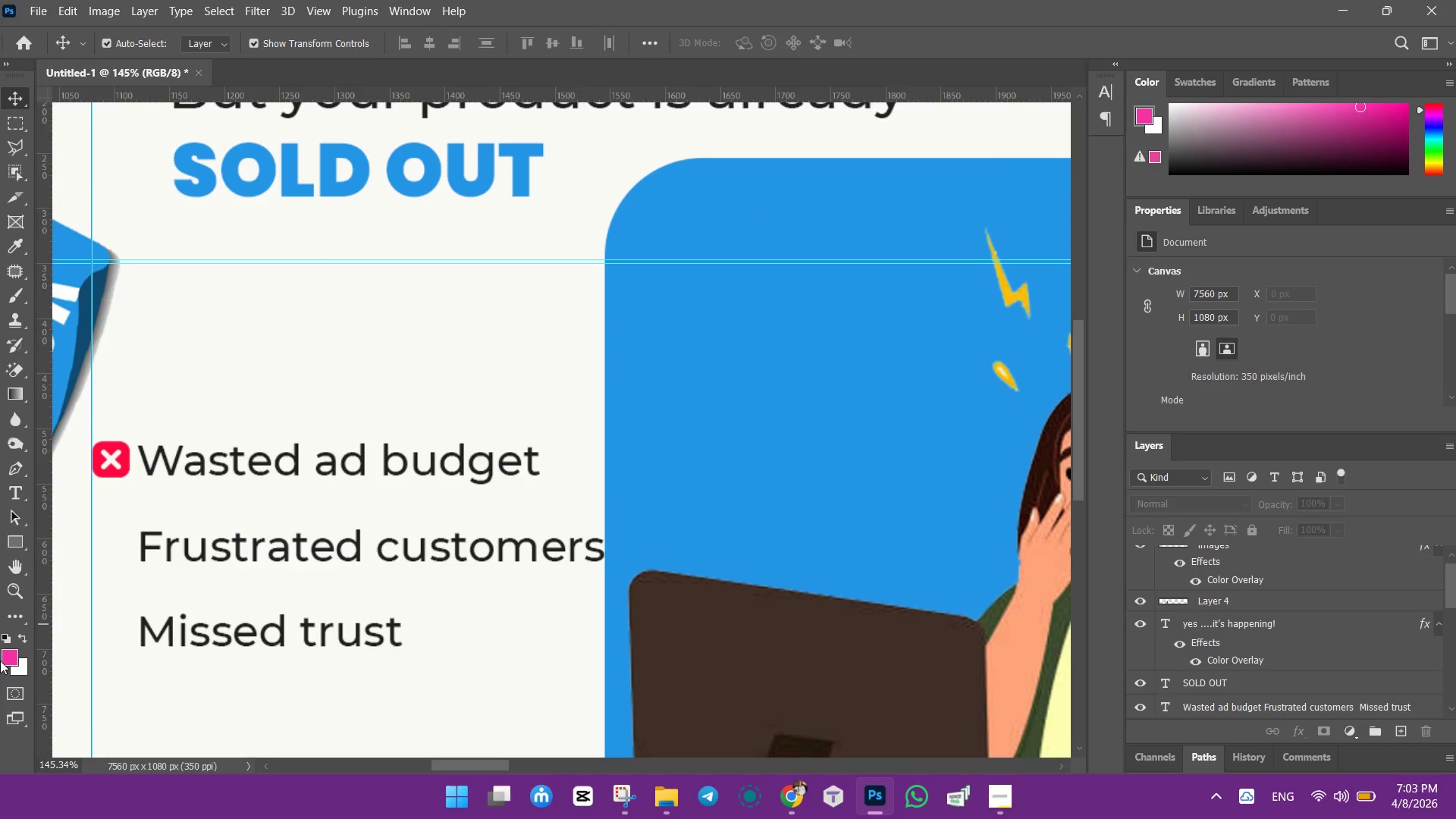 
scroll: coordinate [689, 523], scroll_direction: down, amount: 16.0
 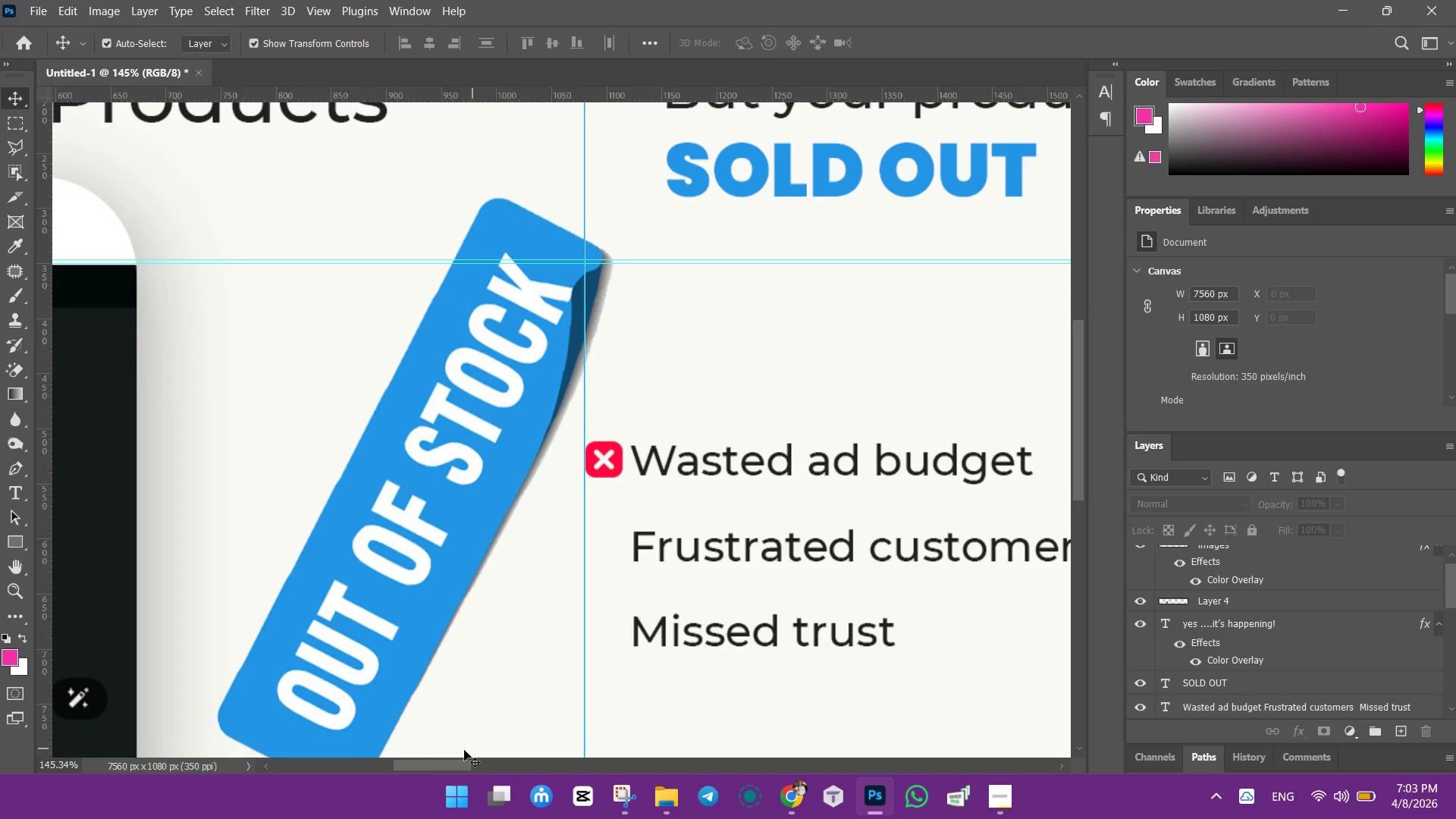 
wait(13.53)
 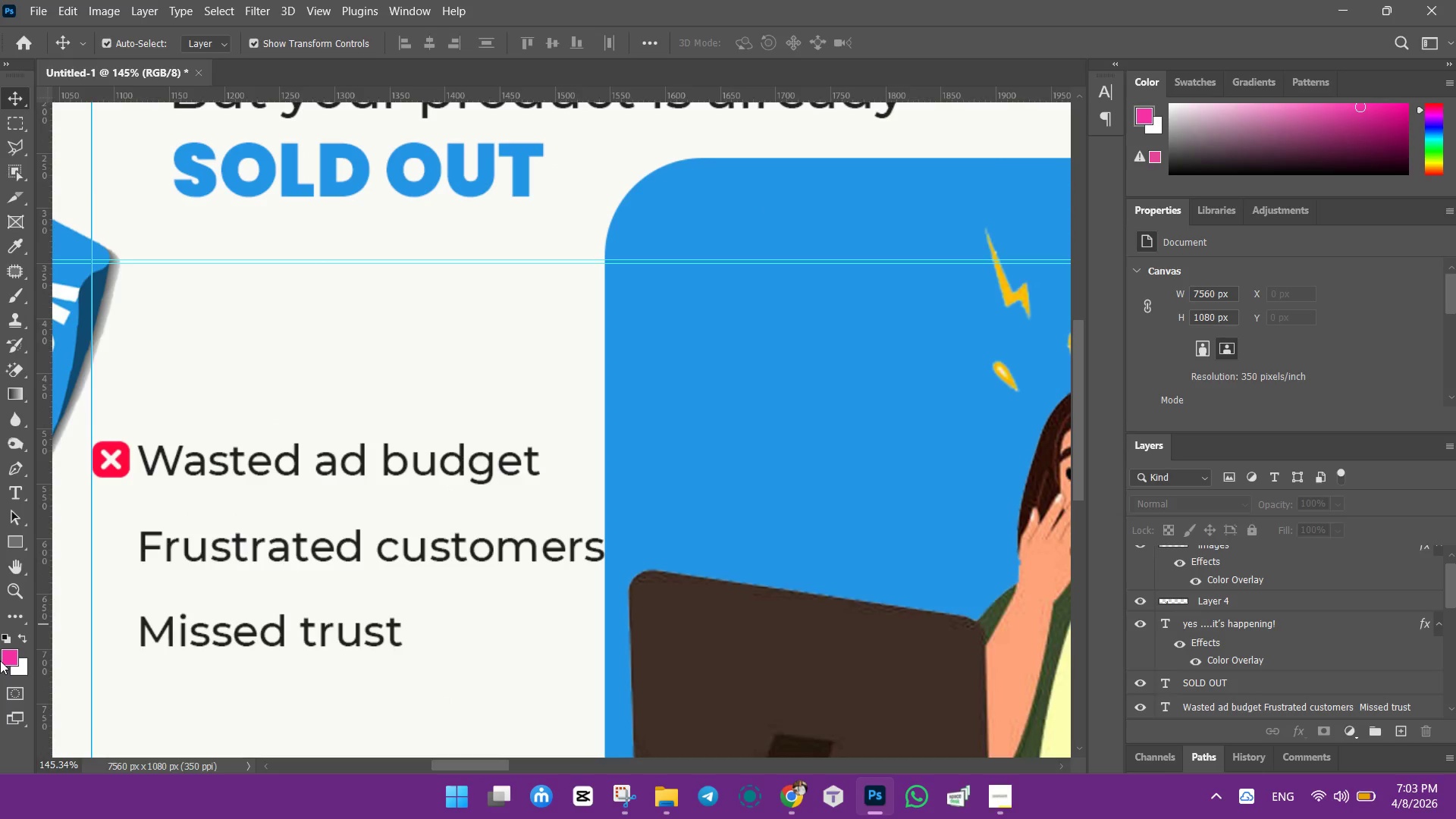 
left_click([124, 463])
 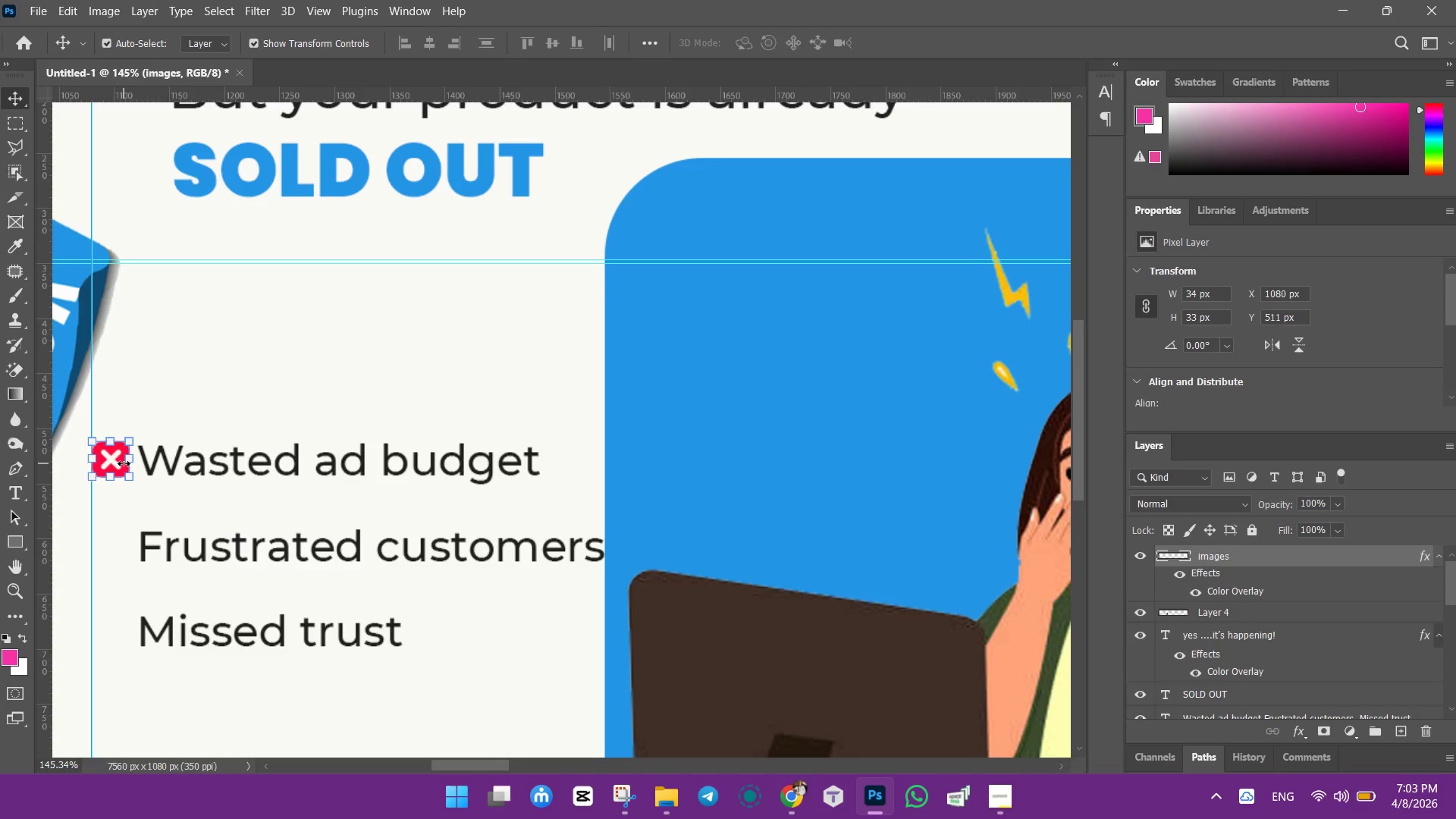 
hold_key(key=AltLeft, duration=1.52)
left_click_drag(start_coordinate=[105, 464], to_coordinate=[121, 549])
 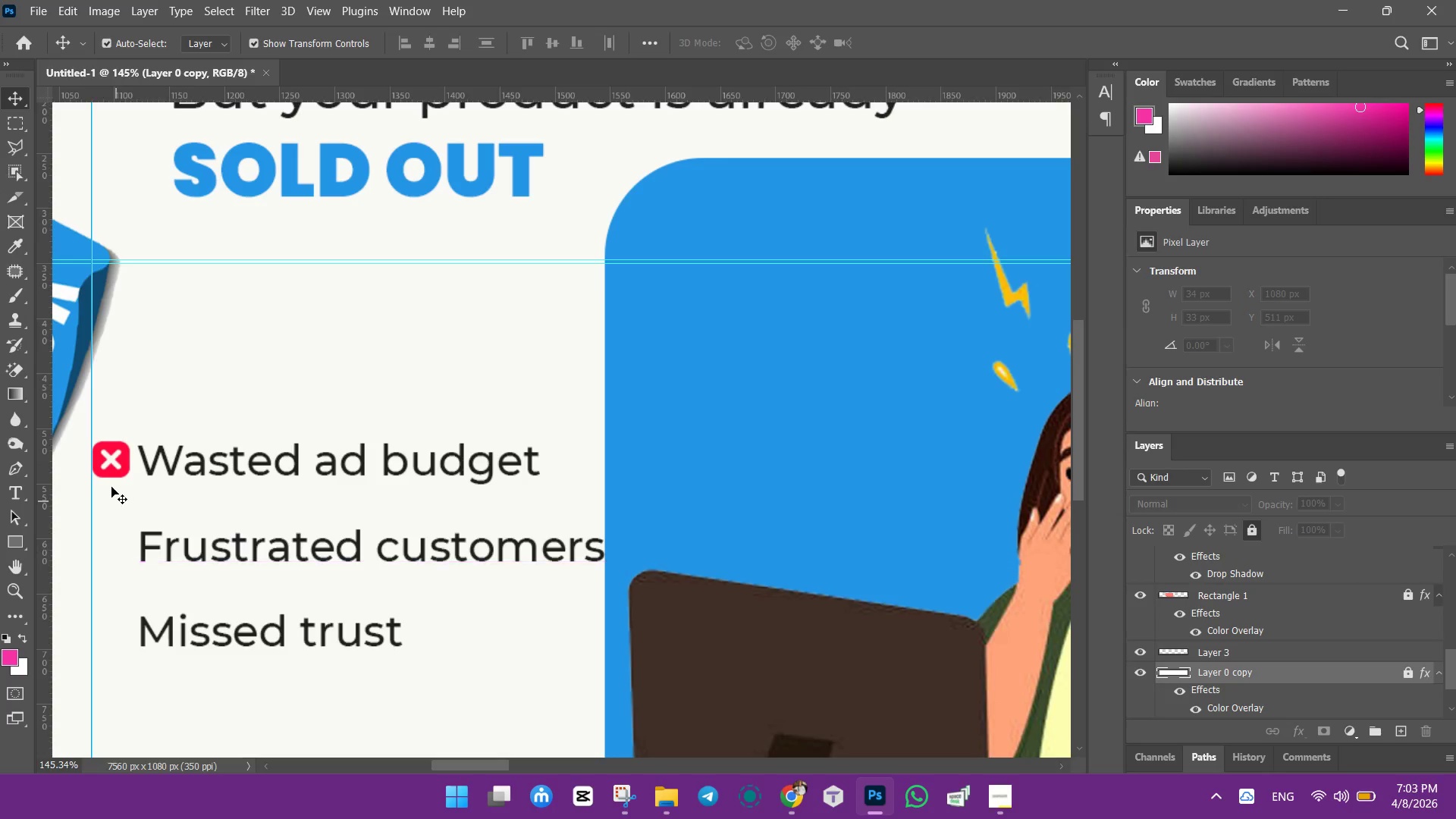 
hold_key(key=AltLeft, duration=1.33)
 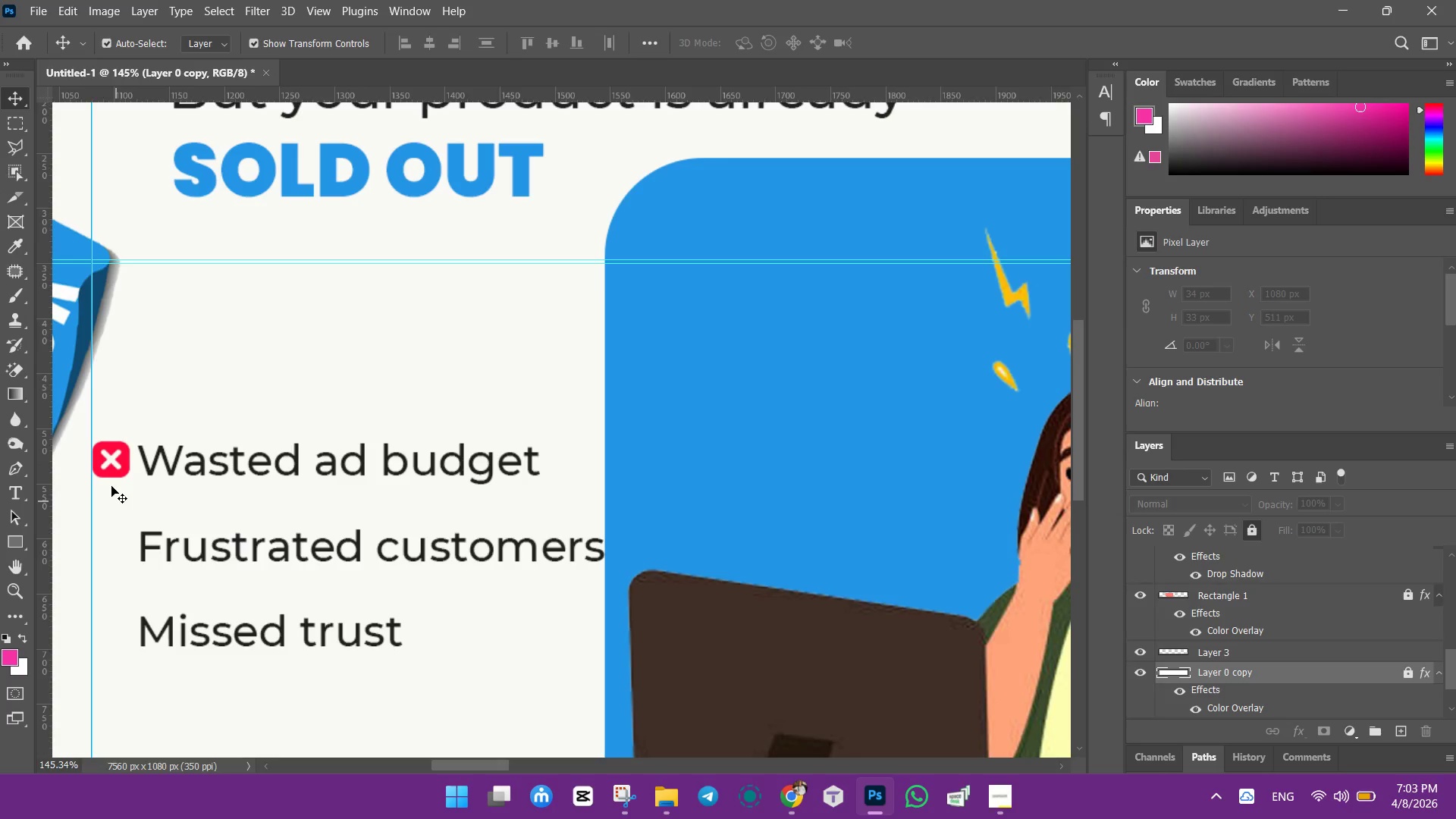 
left_click([118, 464])
 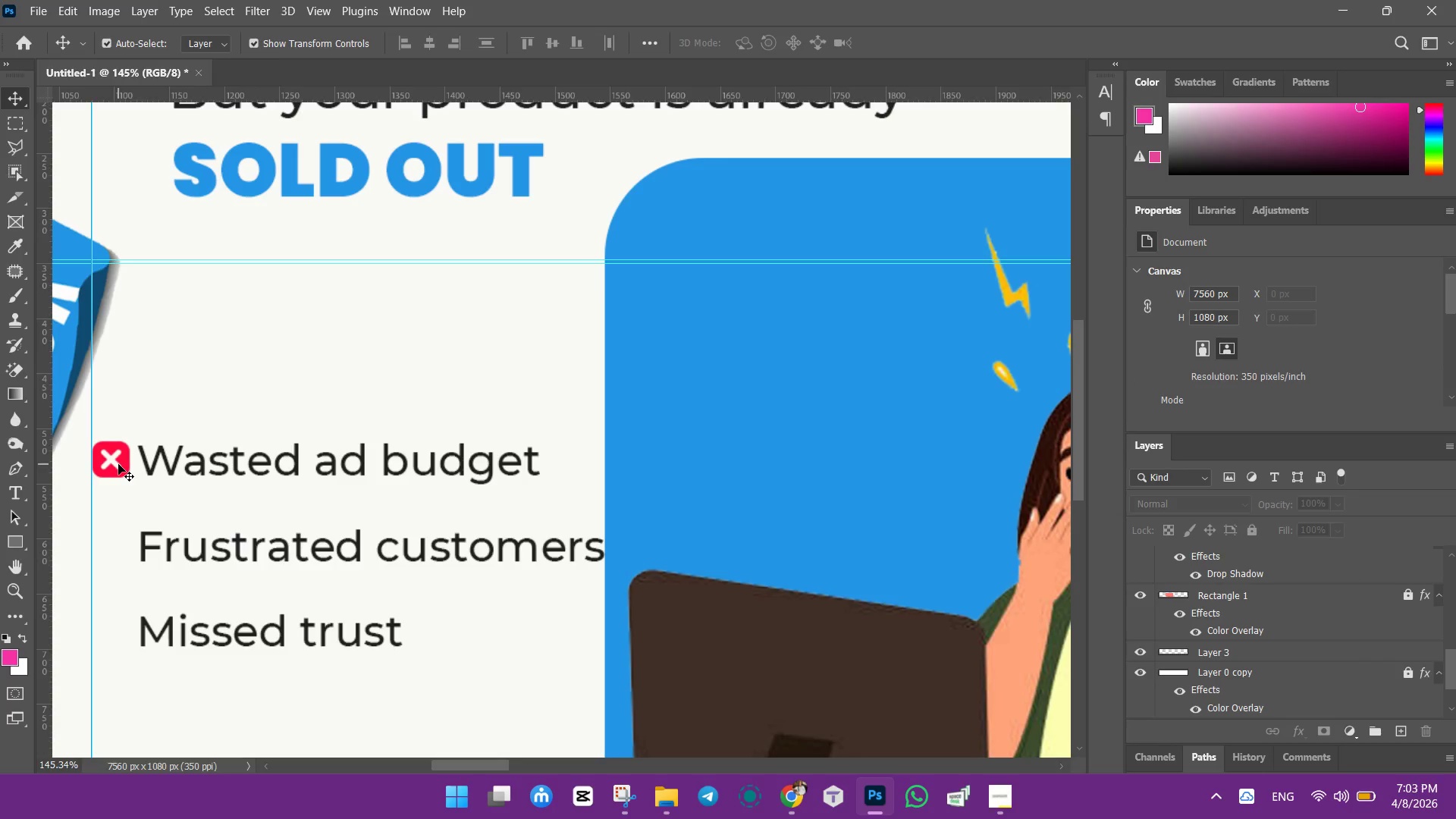 
left_click([118, 464])
 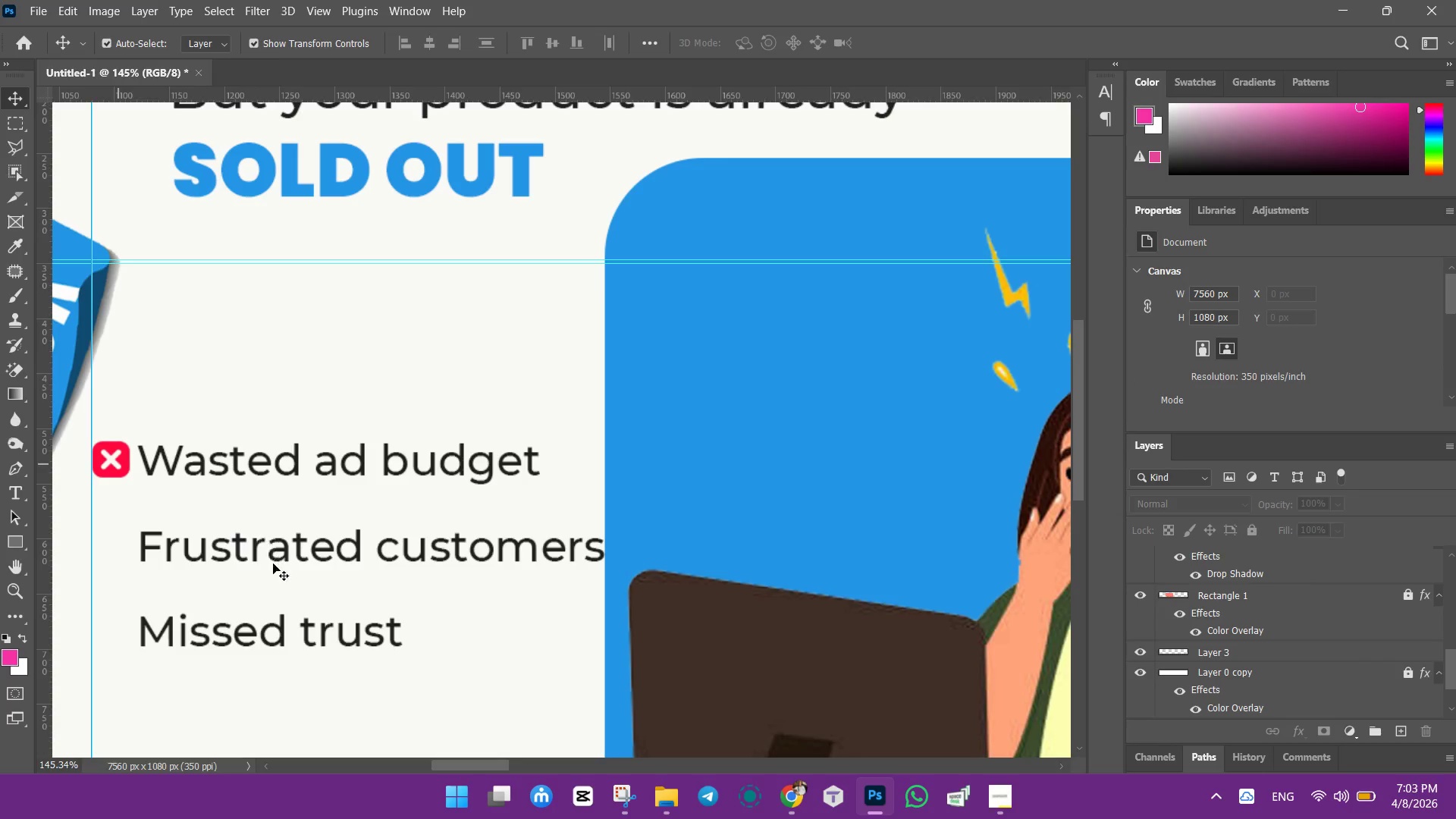 
left_click([278, 551])
 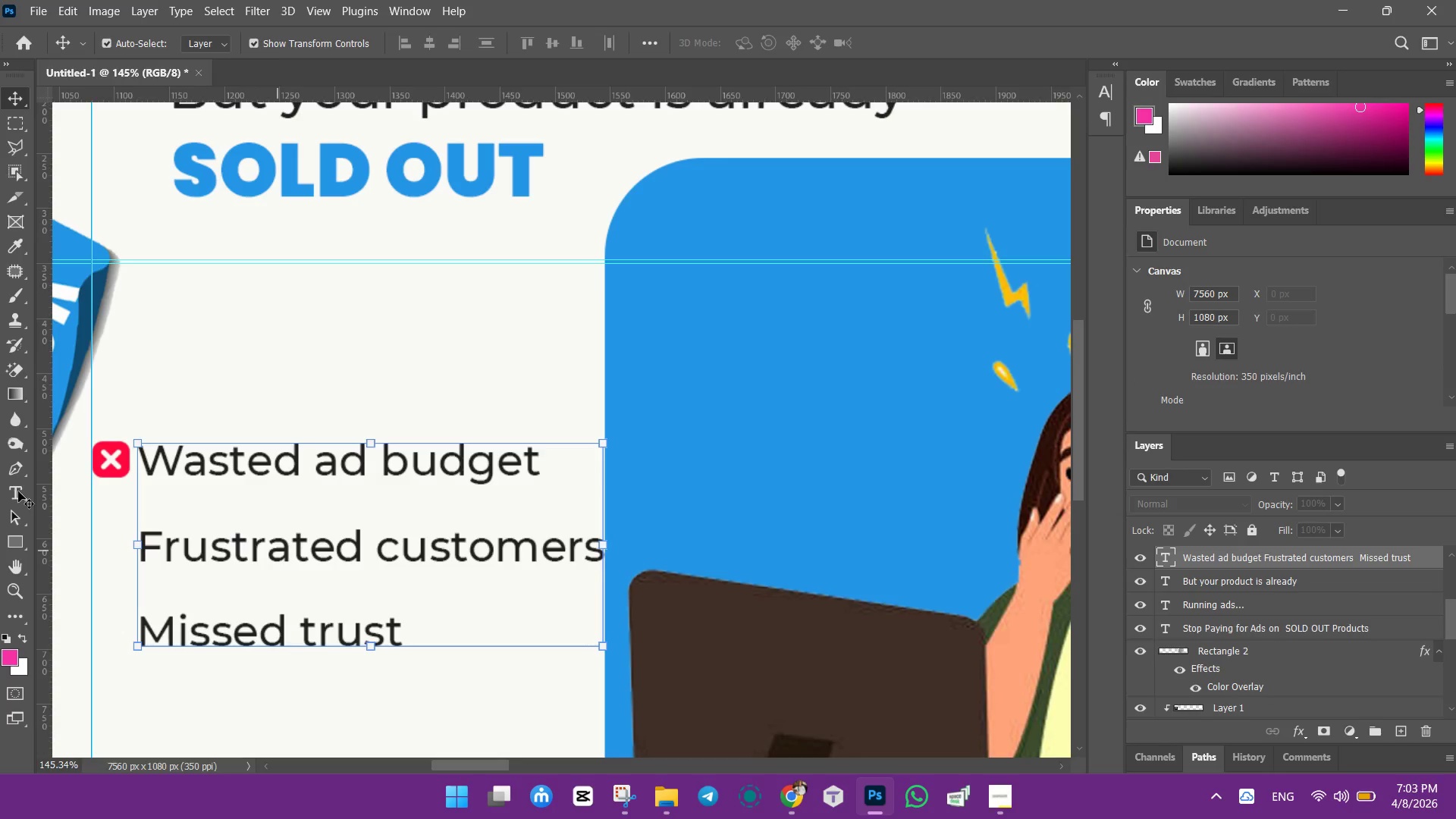 
left_click([18, 490])
 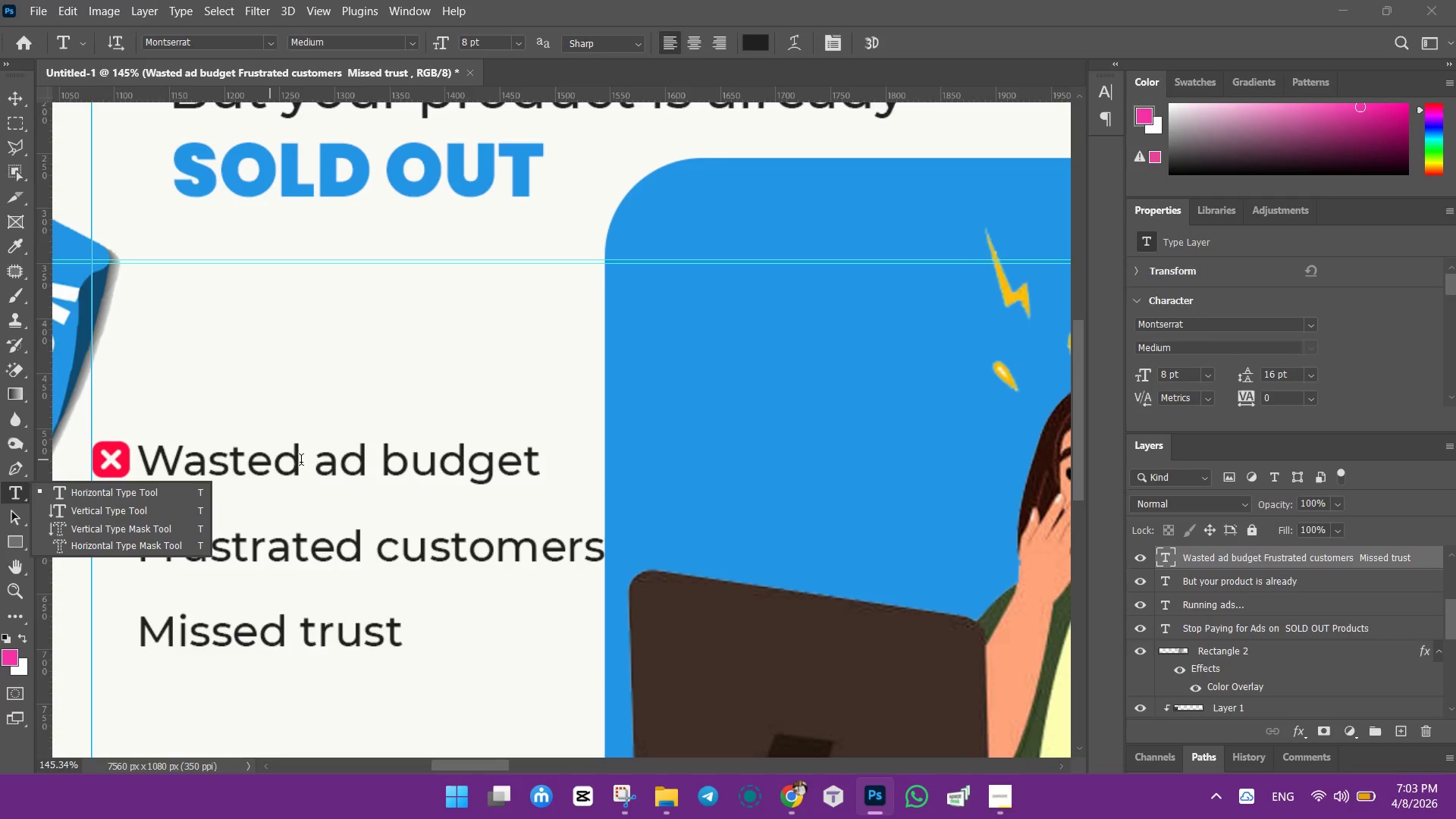 
left_click([284, 471])
 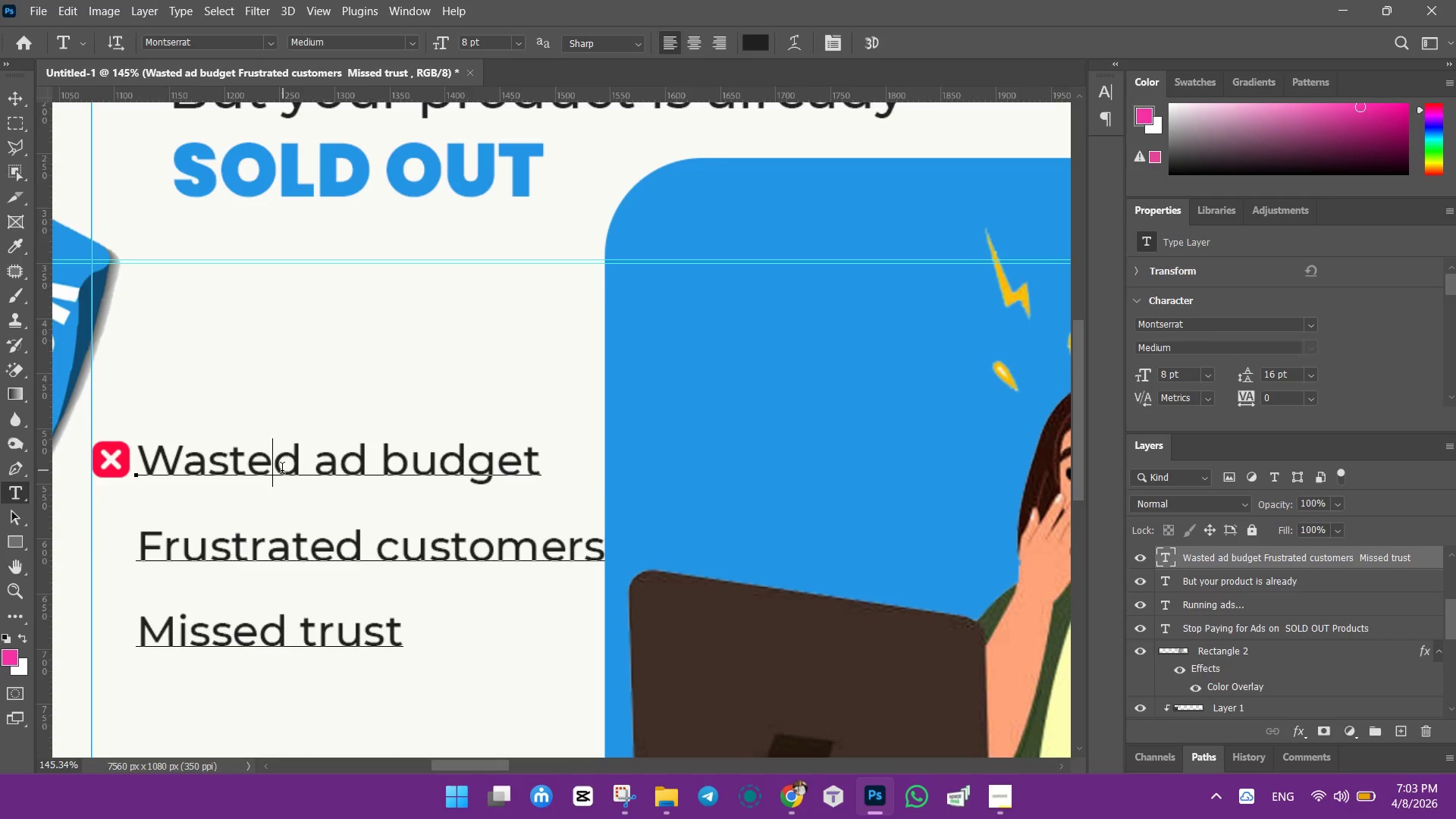 
key(Control+A)
 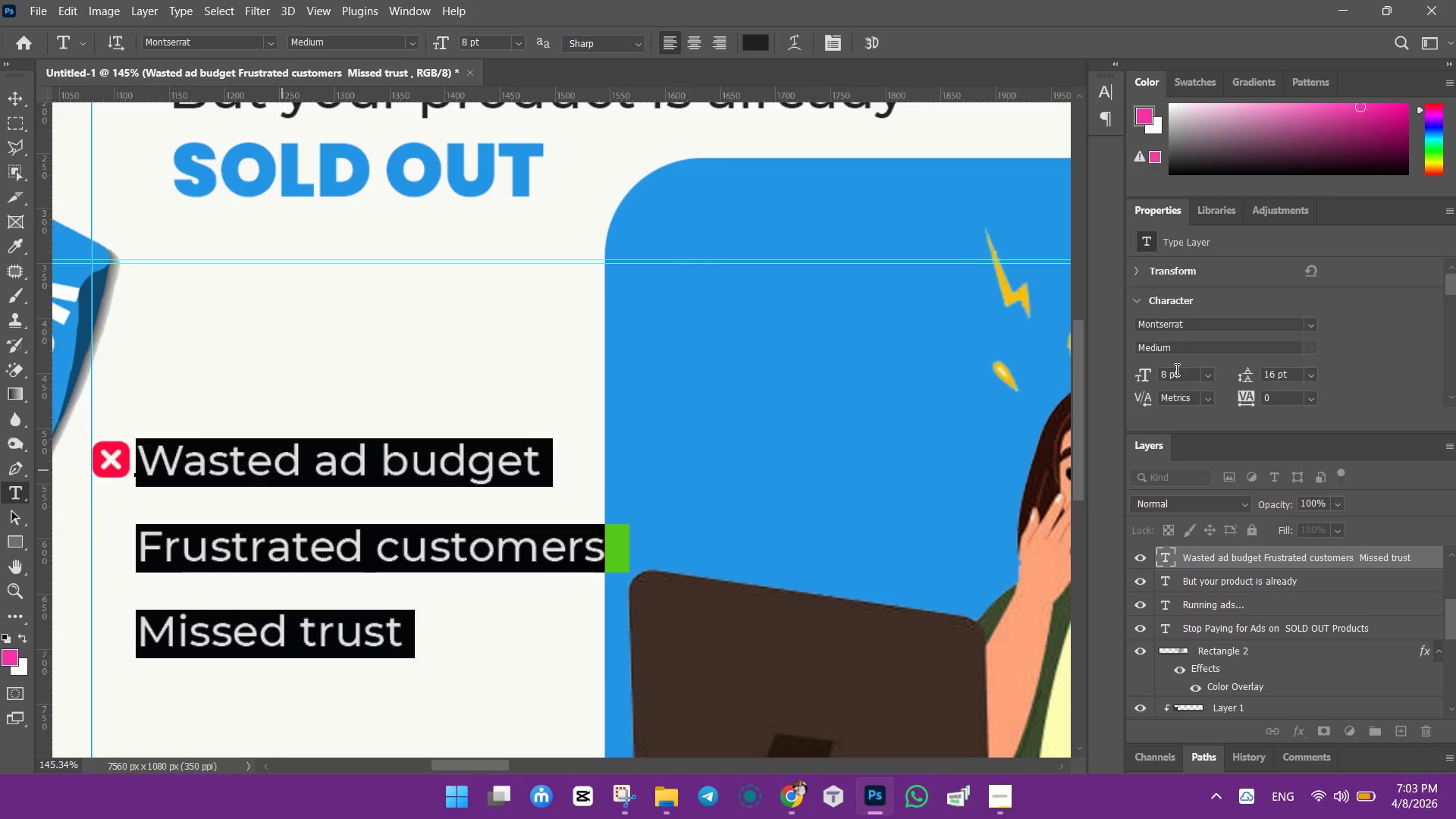 
left_click_drag(start_coordinate=[1166, 373], to_coordinate=[1156, 375])
 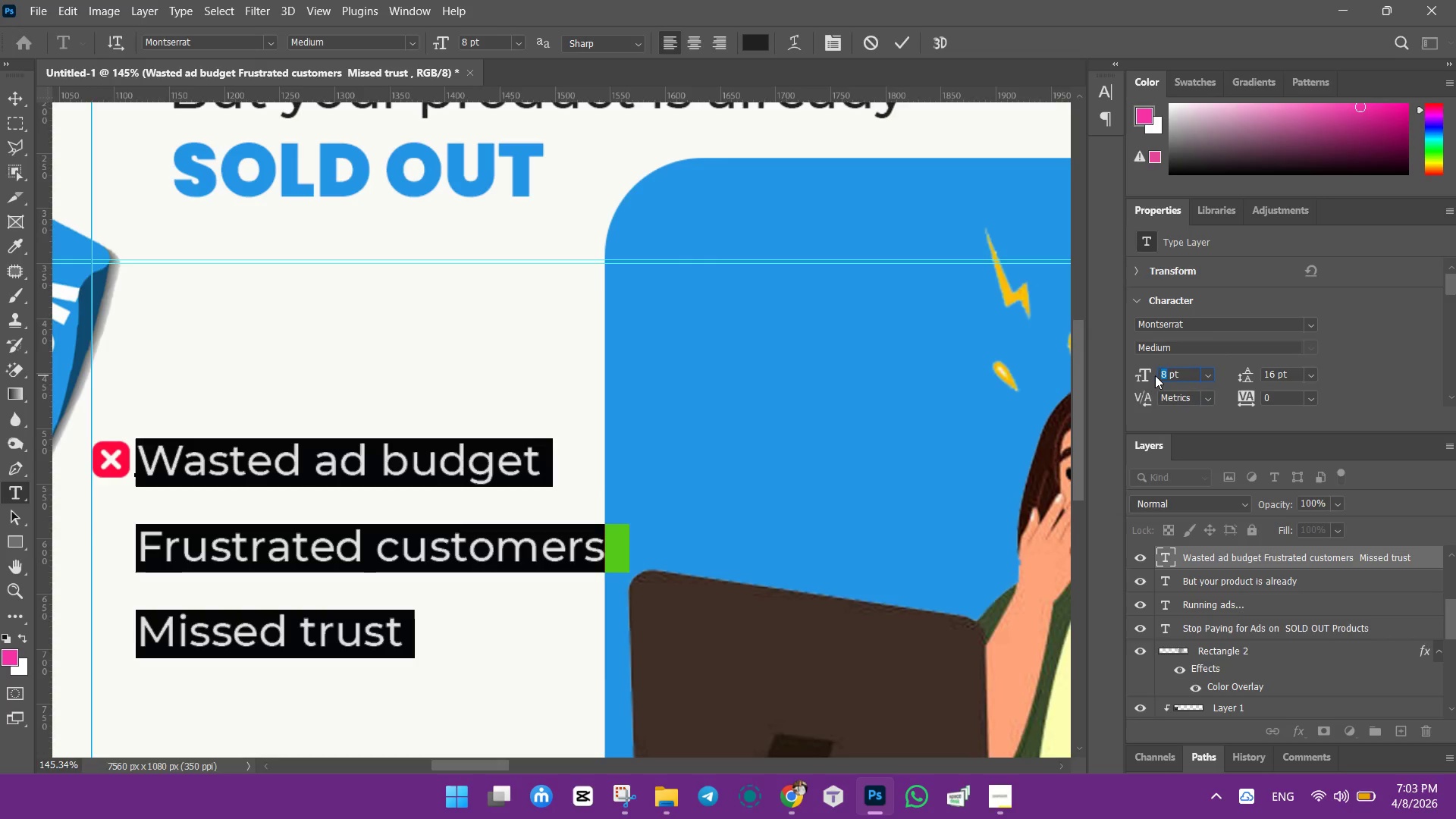 
key(7)
 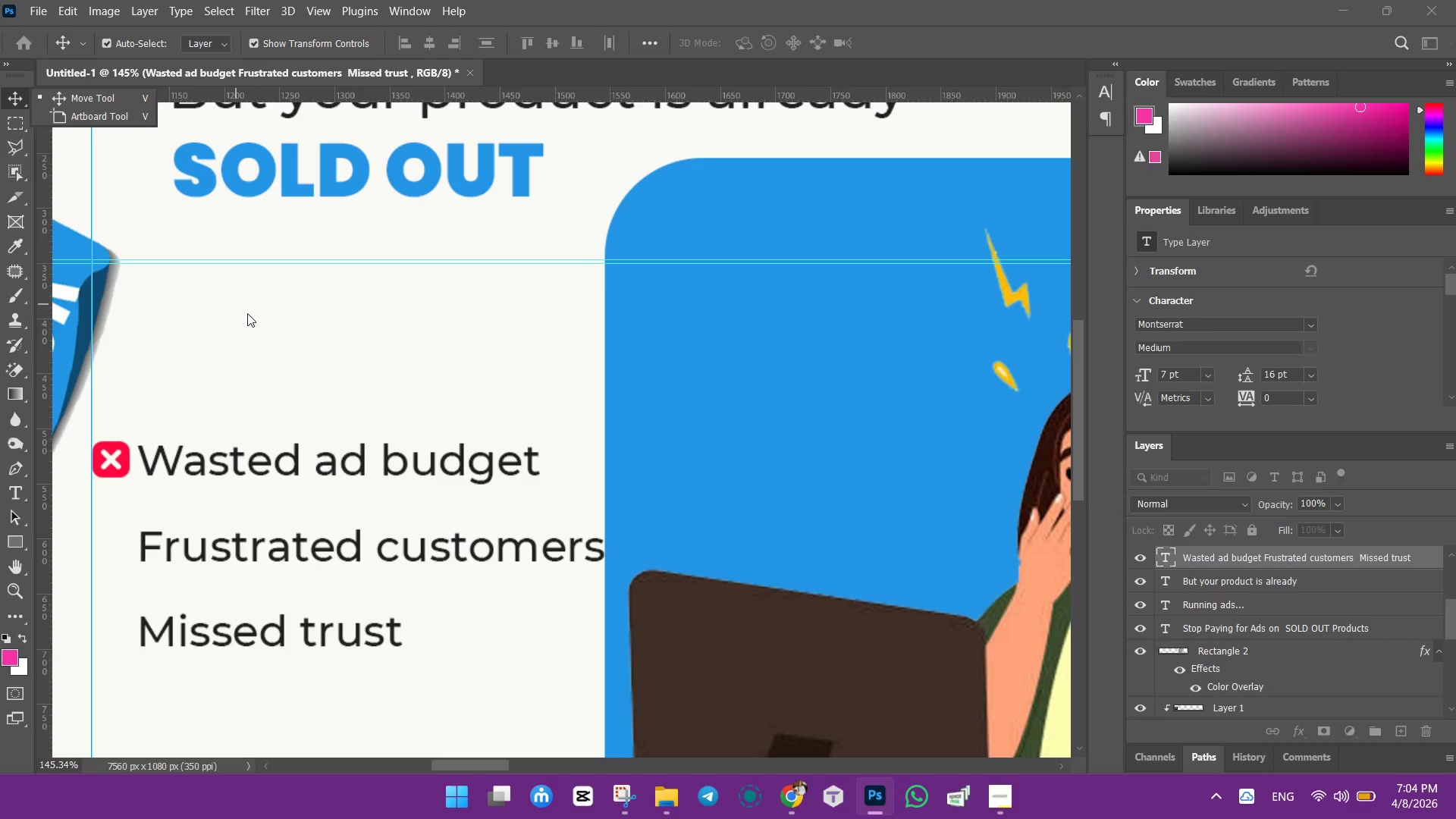 
wait(9.69)
 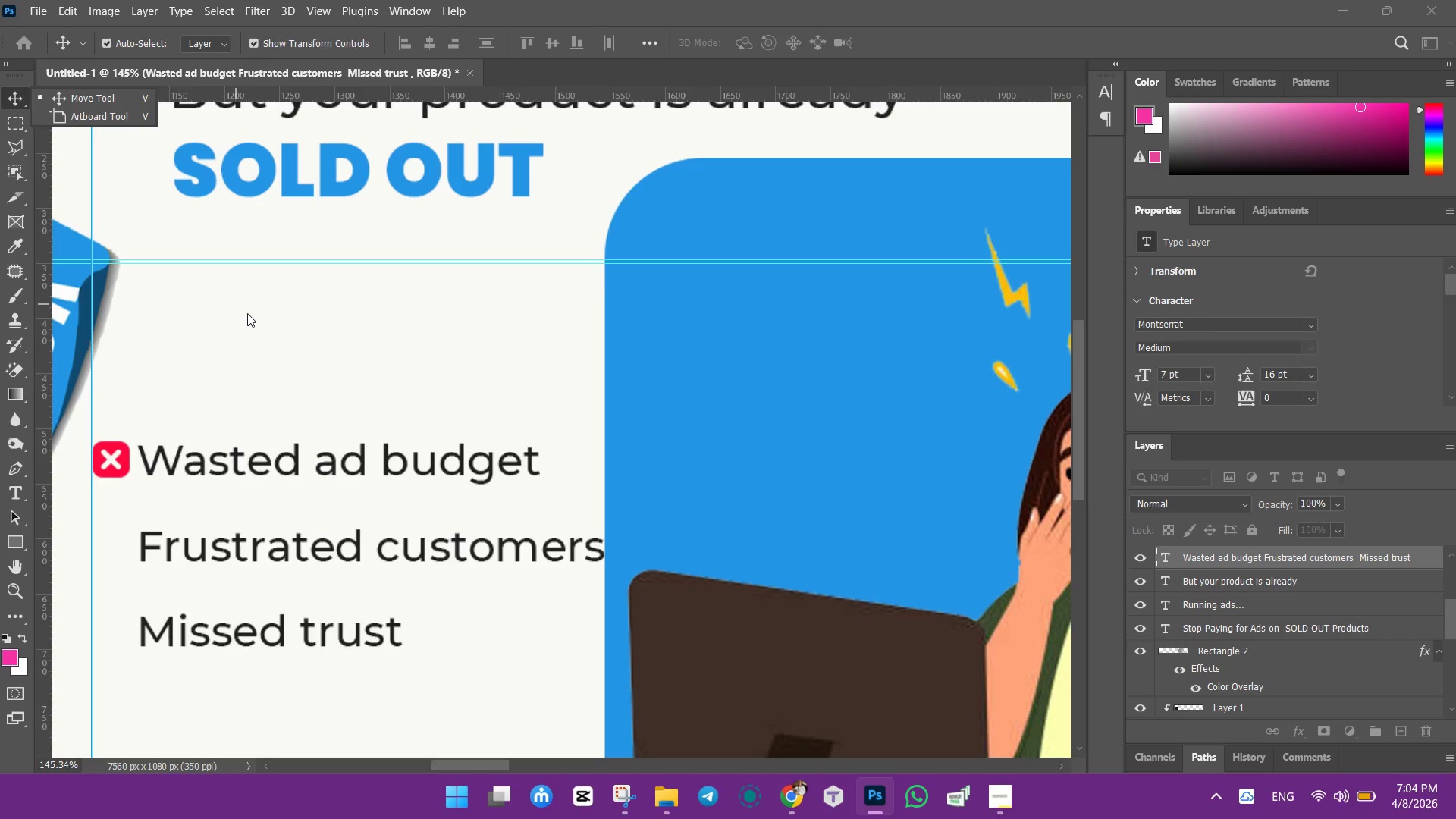 
left_click_drag(start_coordinate=[306, 464], to_coordinate=[324, 465])
 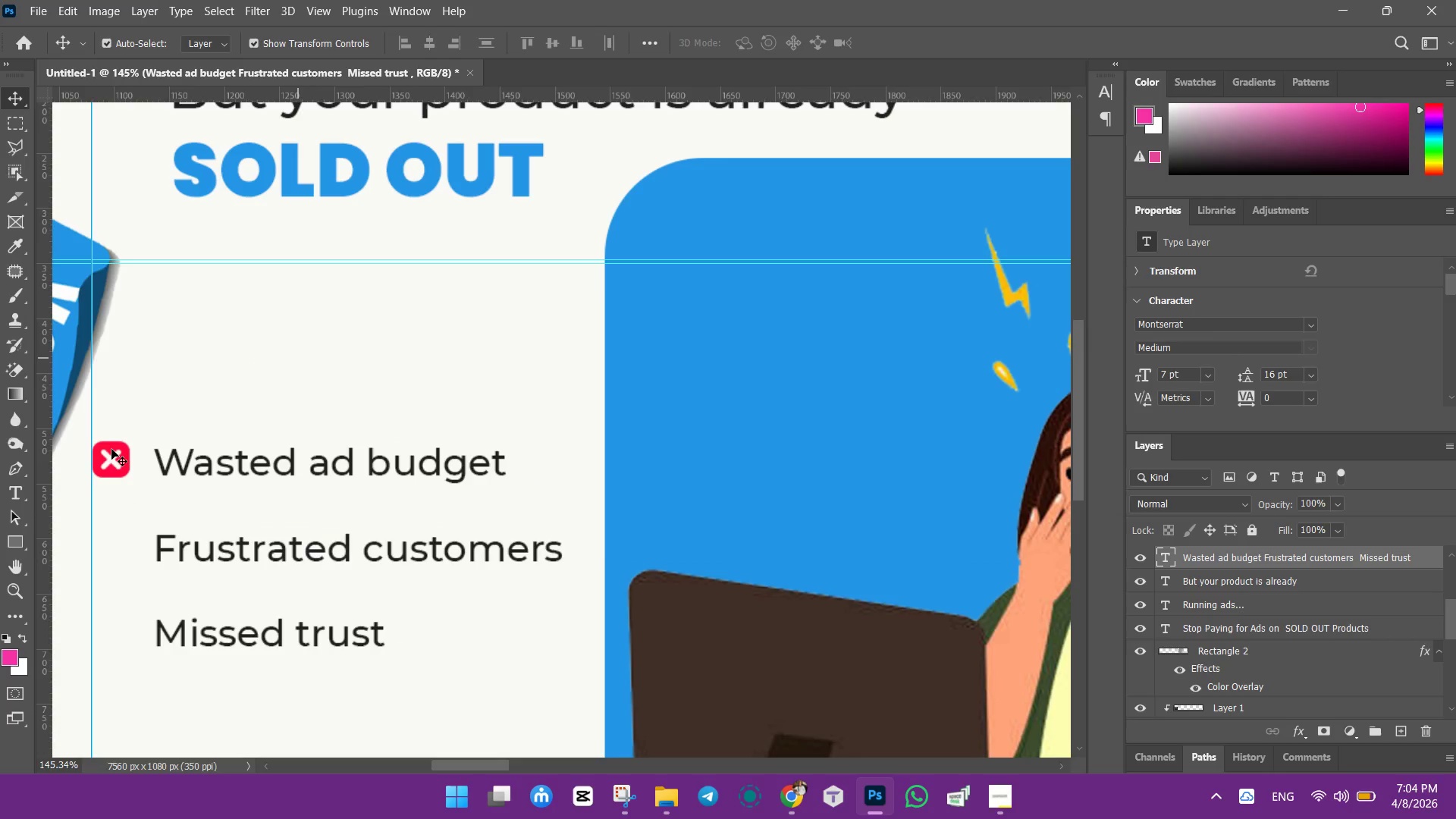 
left_click_drag(start_coordinate=[110, 452], to_coordinate=[127, 454])
 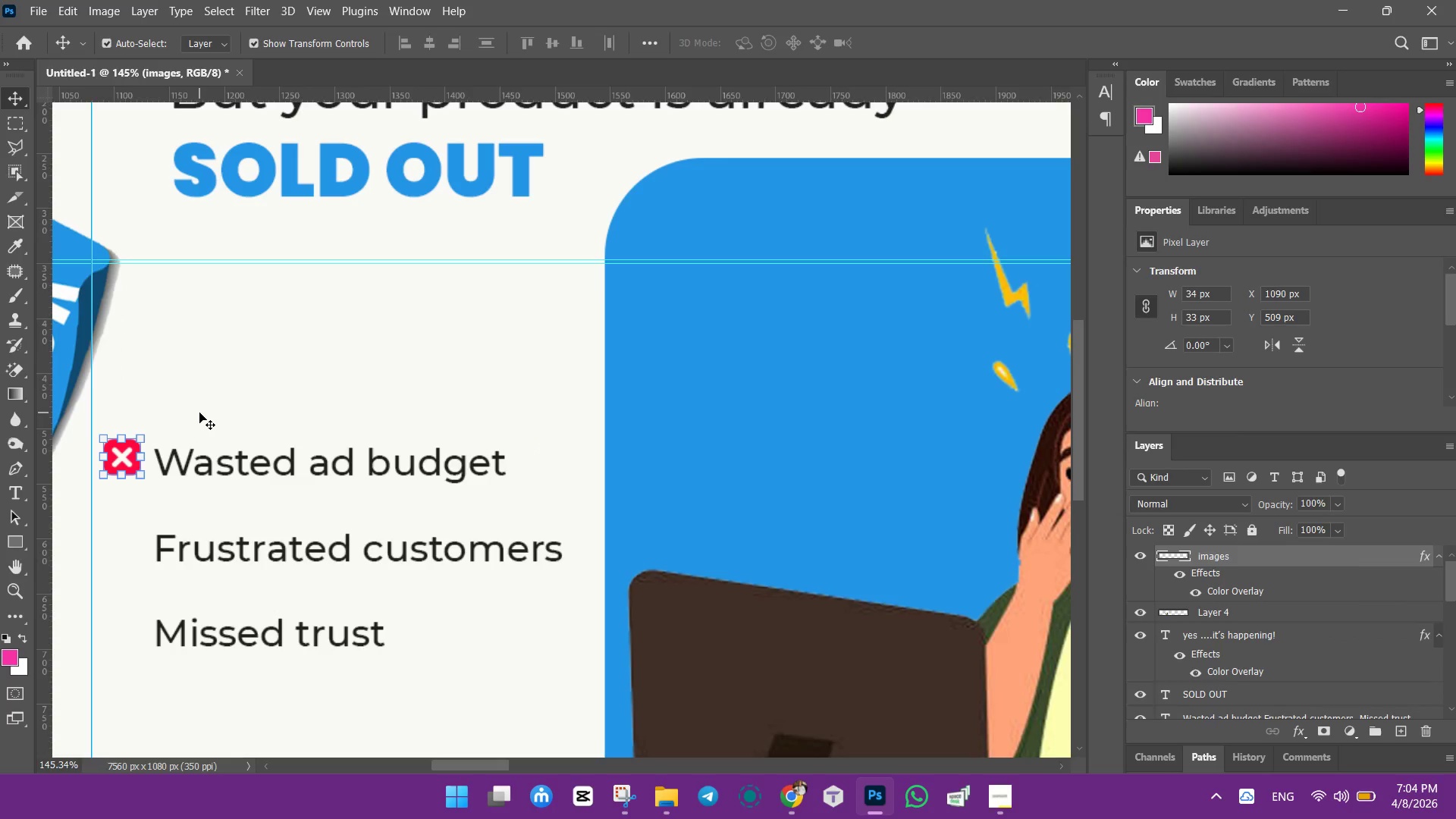 
key(ArrowDown)
 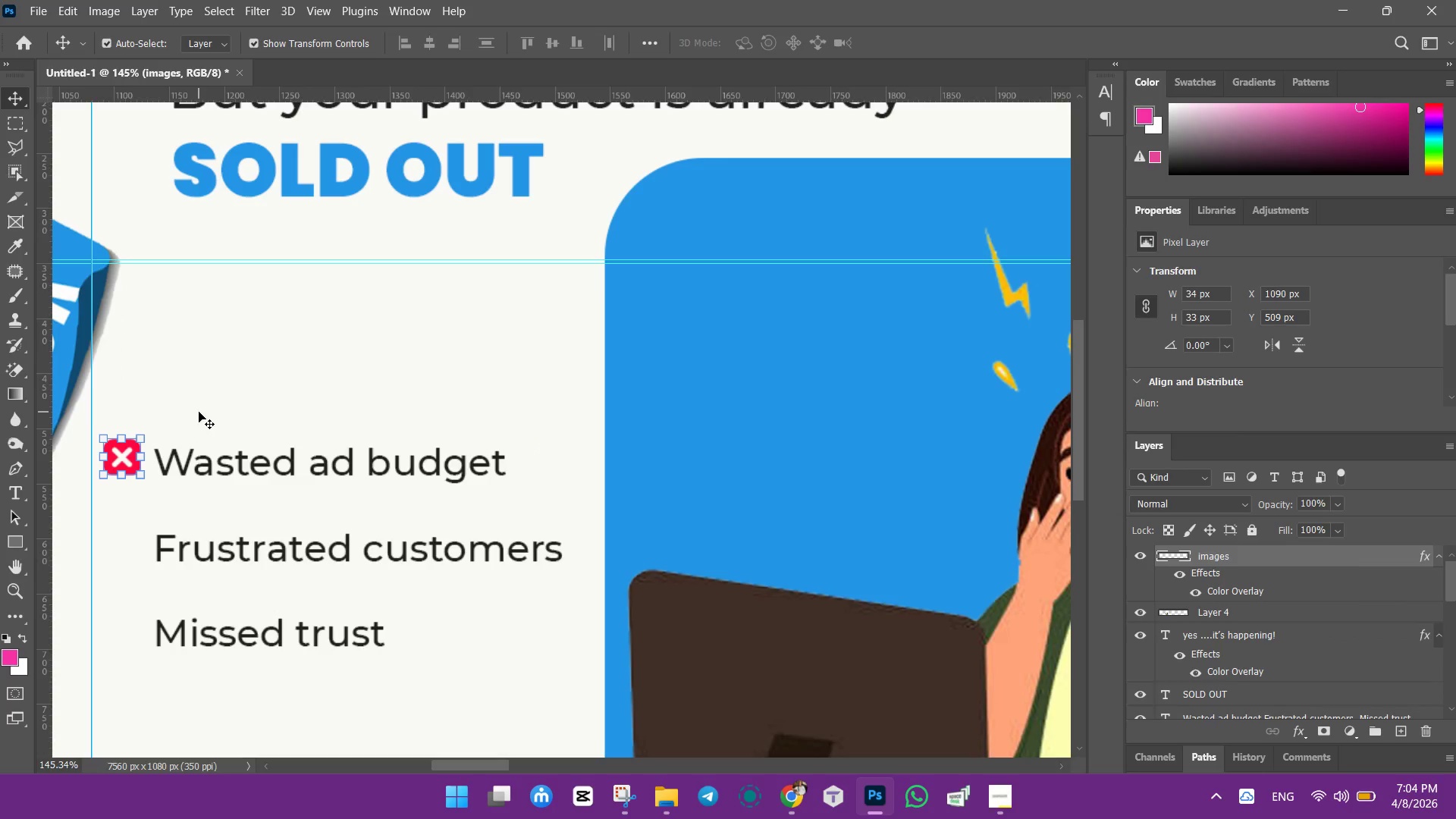 
key(ArrowDown)
 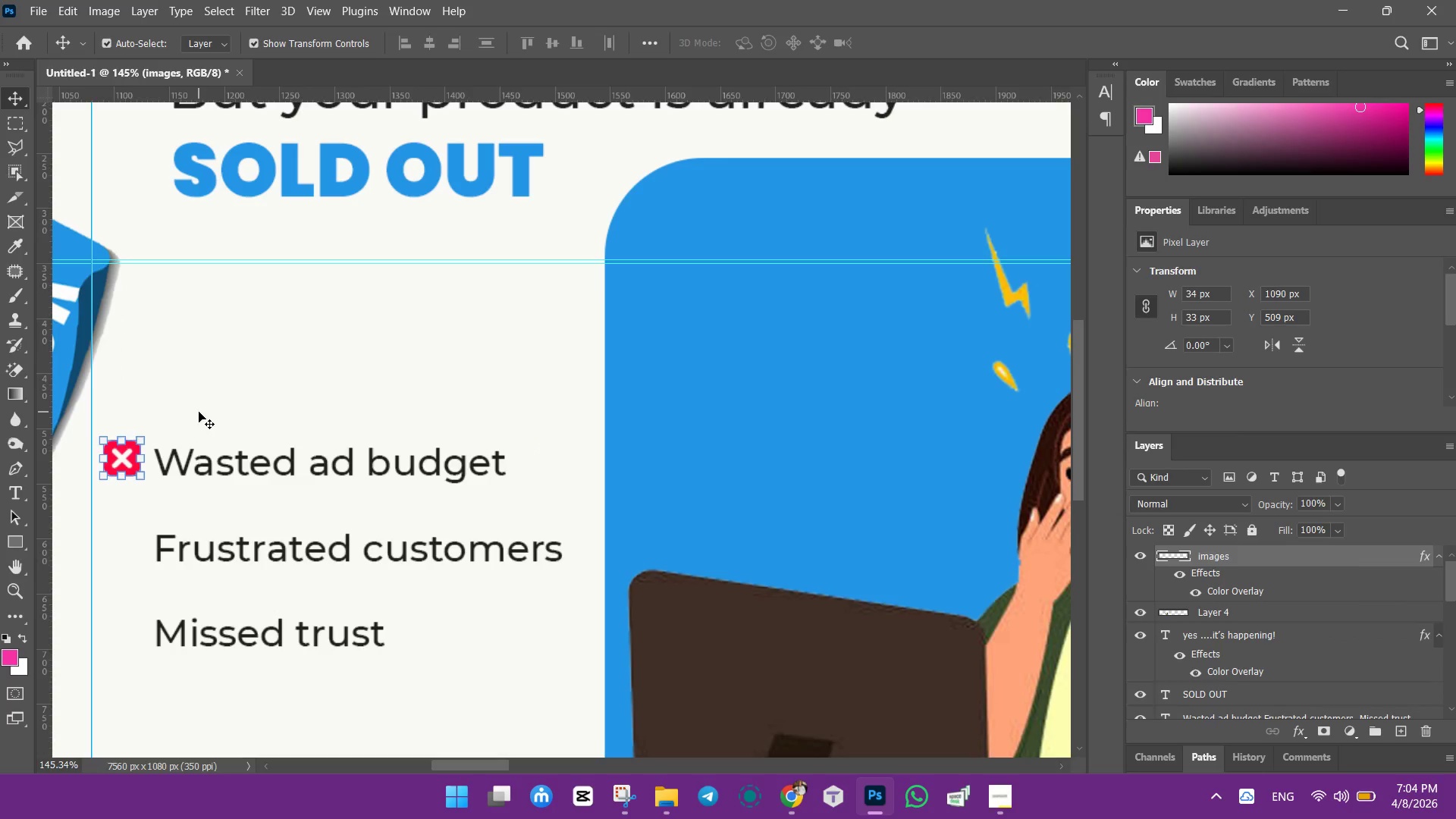 
key(ArrowDown)
 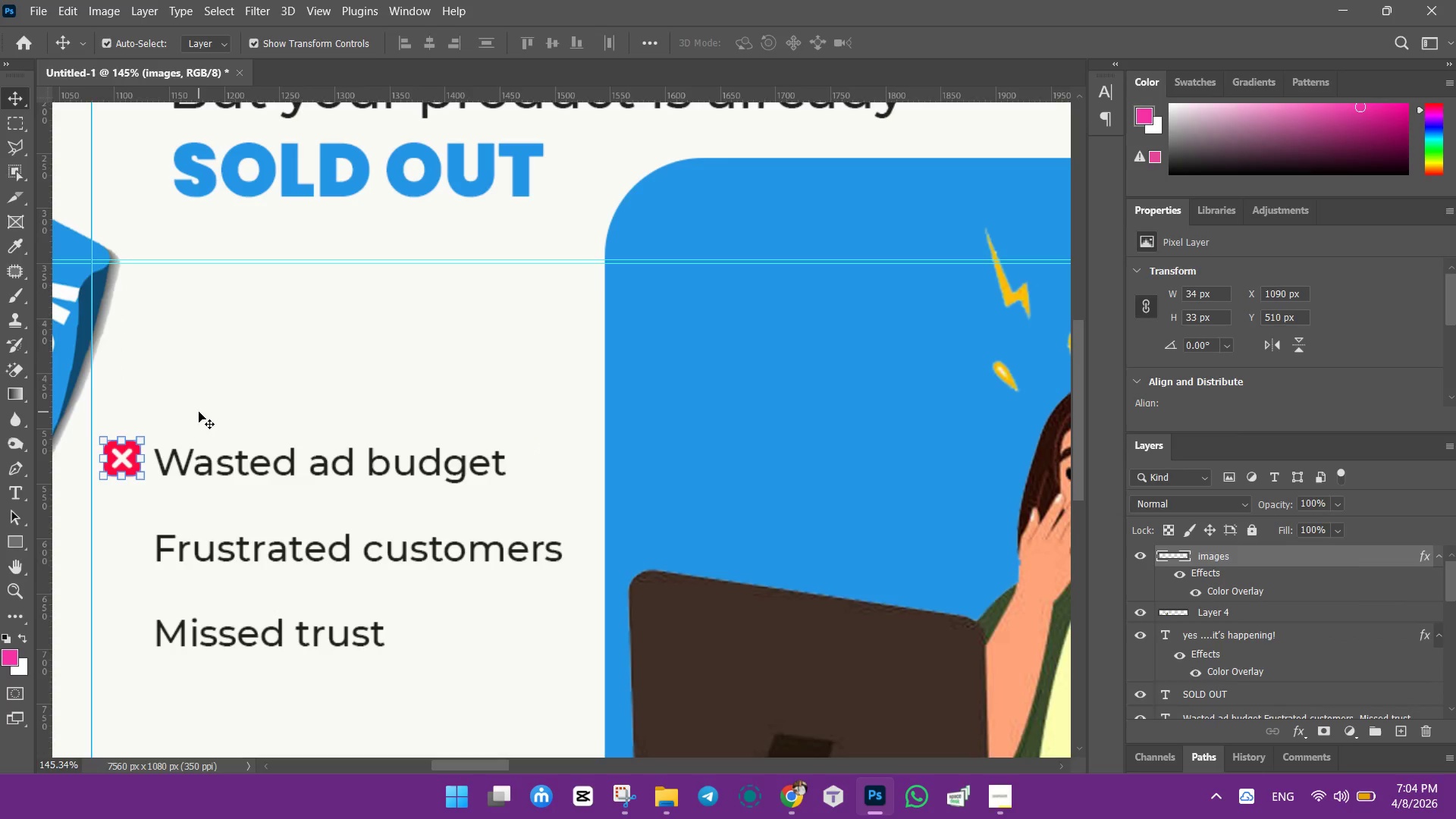 
key(ArrowDown)
 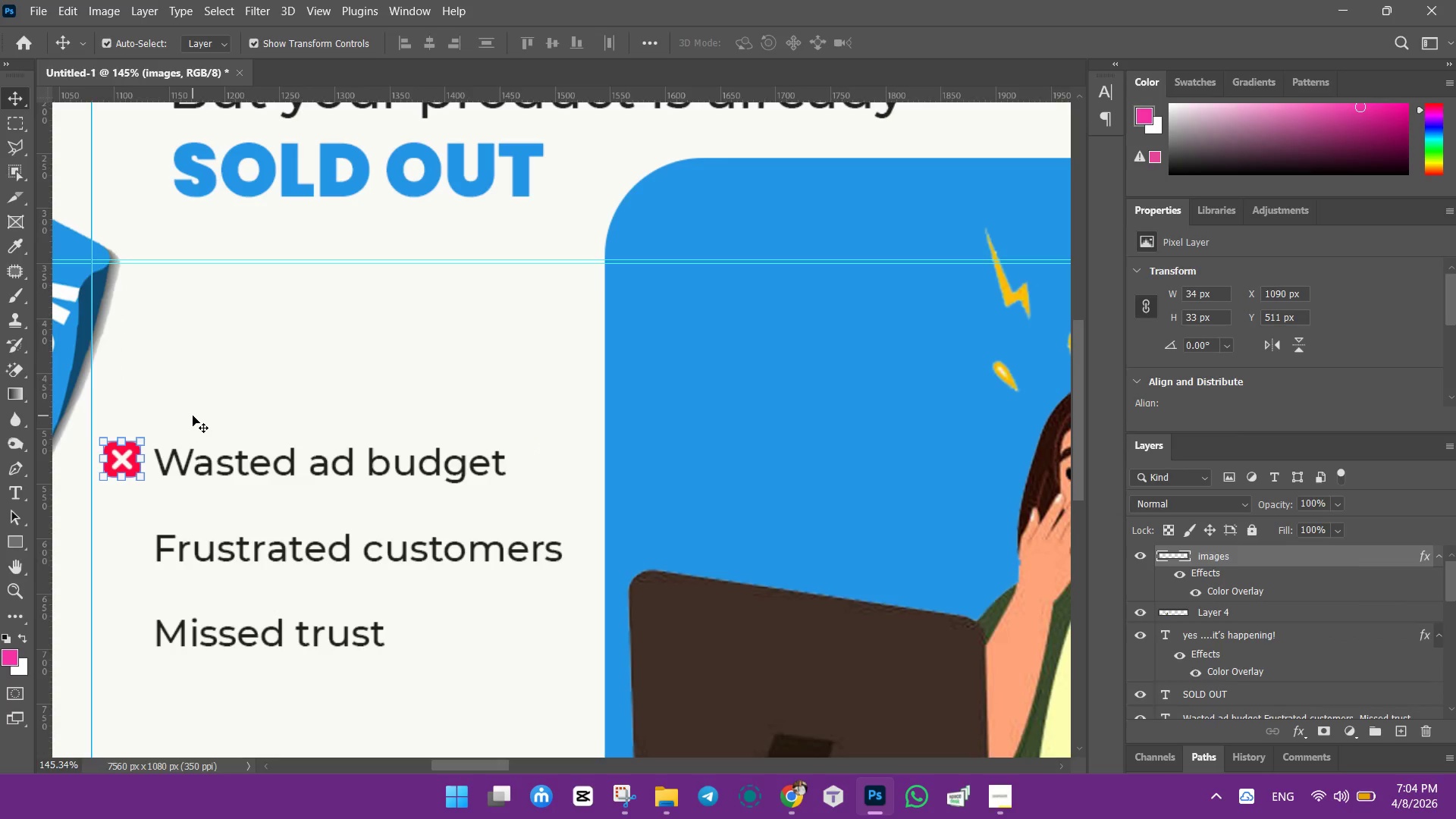 
key(Control+ControlLeft)
 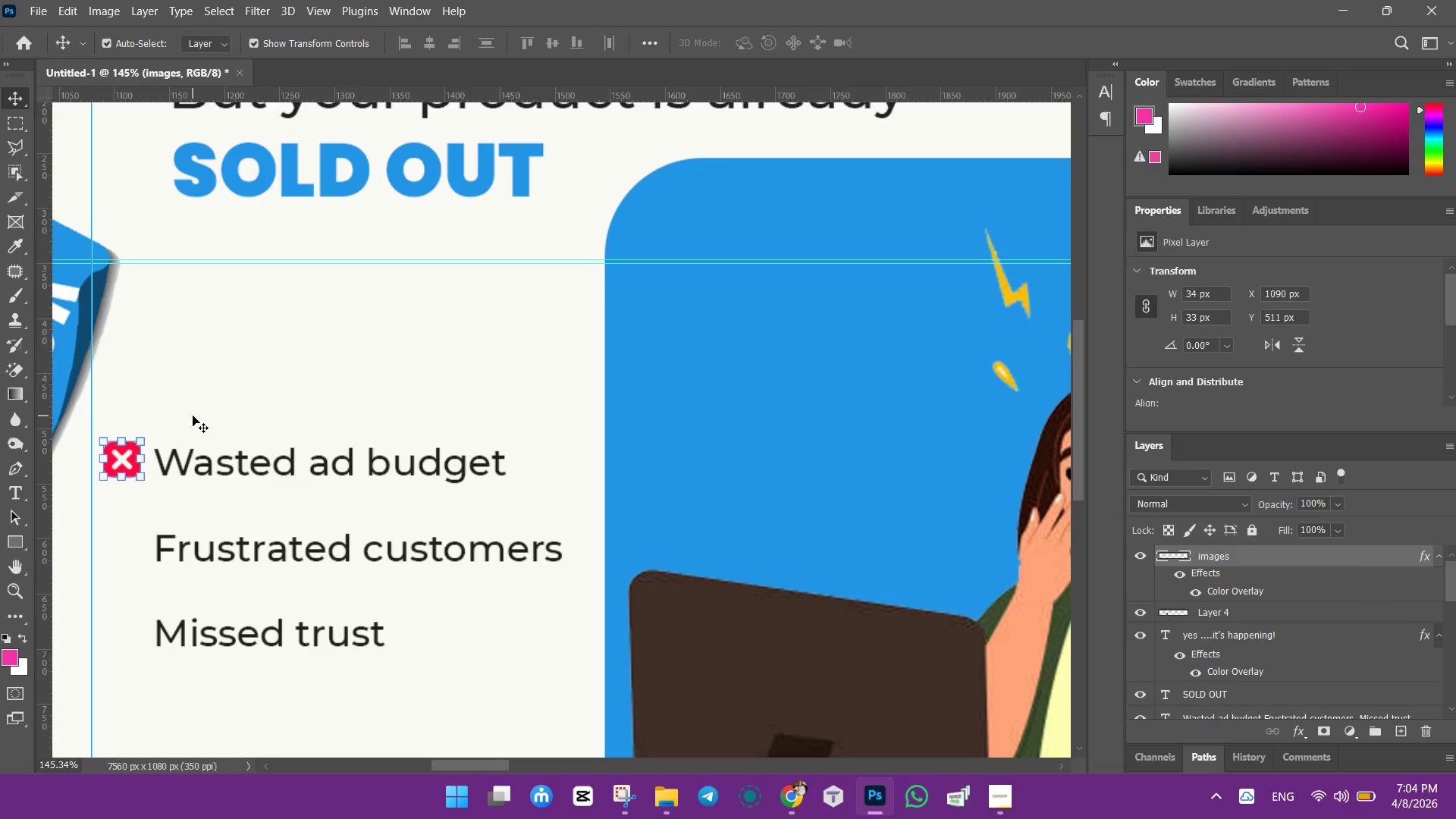 
key(Control+J)
 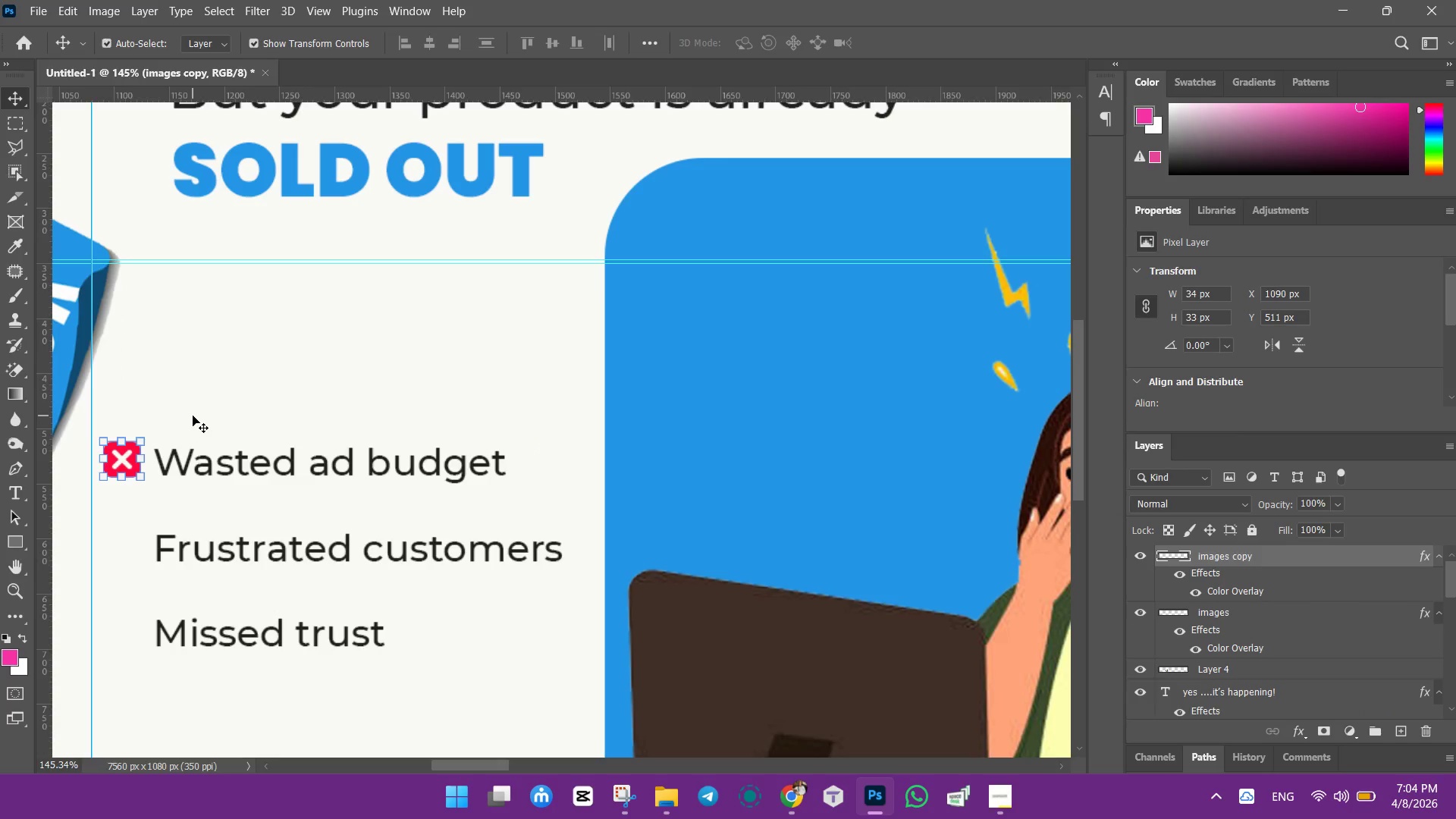 
key(Control+J)
 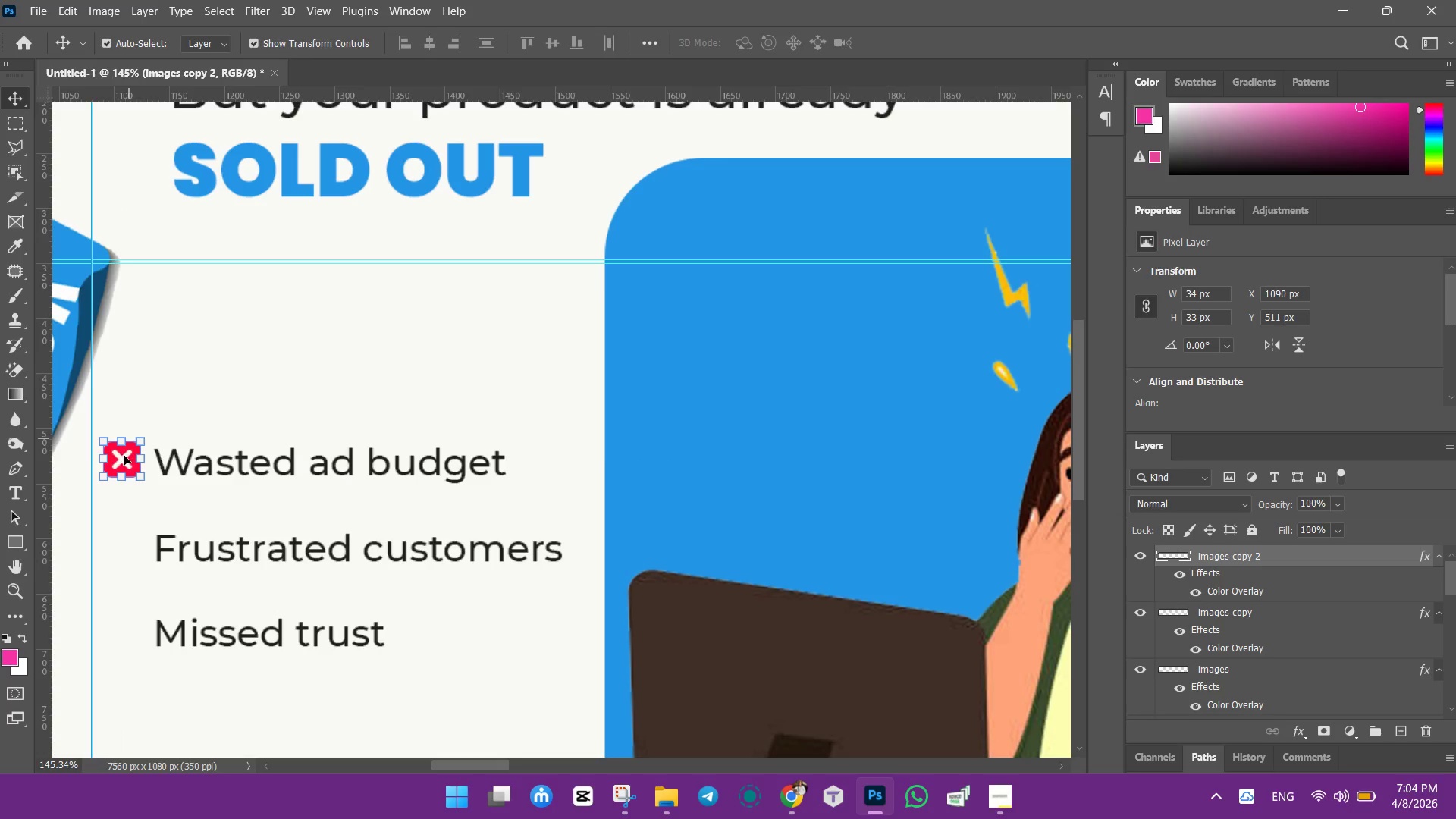 
left_click_drag(start_coordinate=[122, 457], to_coordinate=[127, 544])
 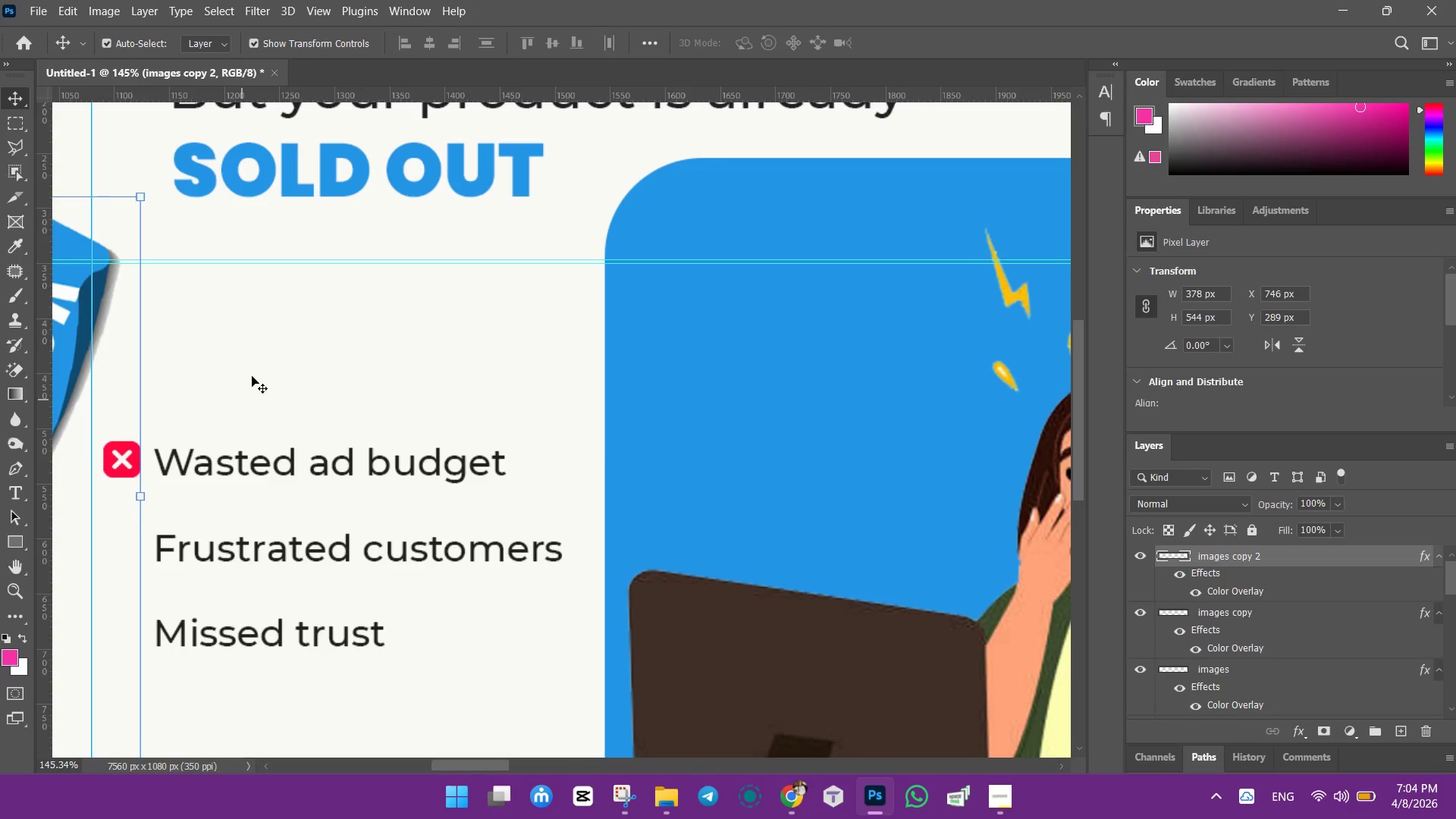 
left_click([252, 376])
 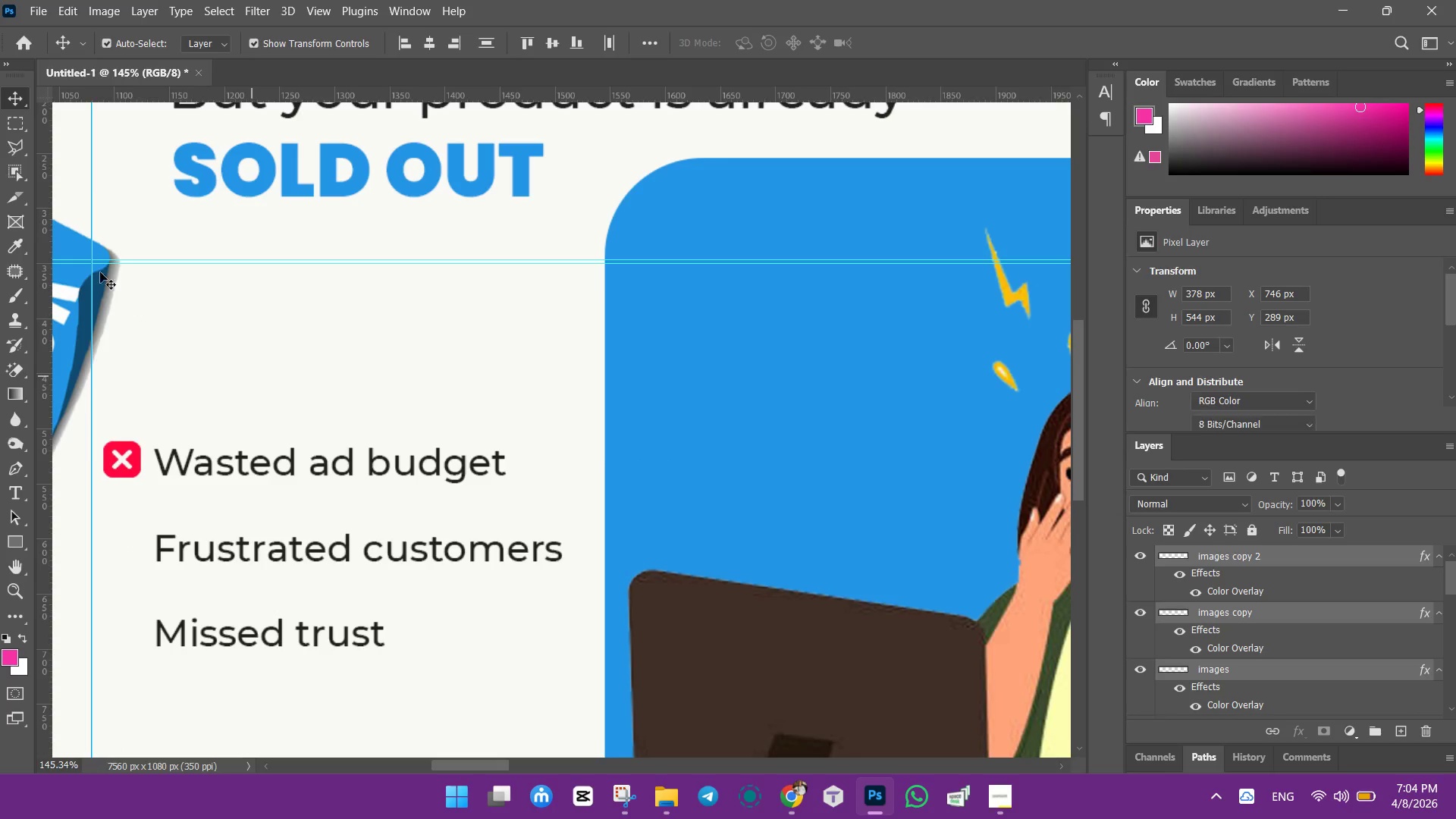 
left_click([96, 271])
 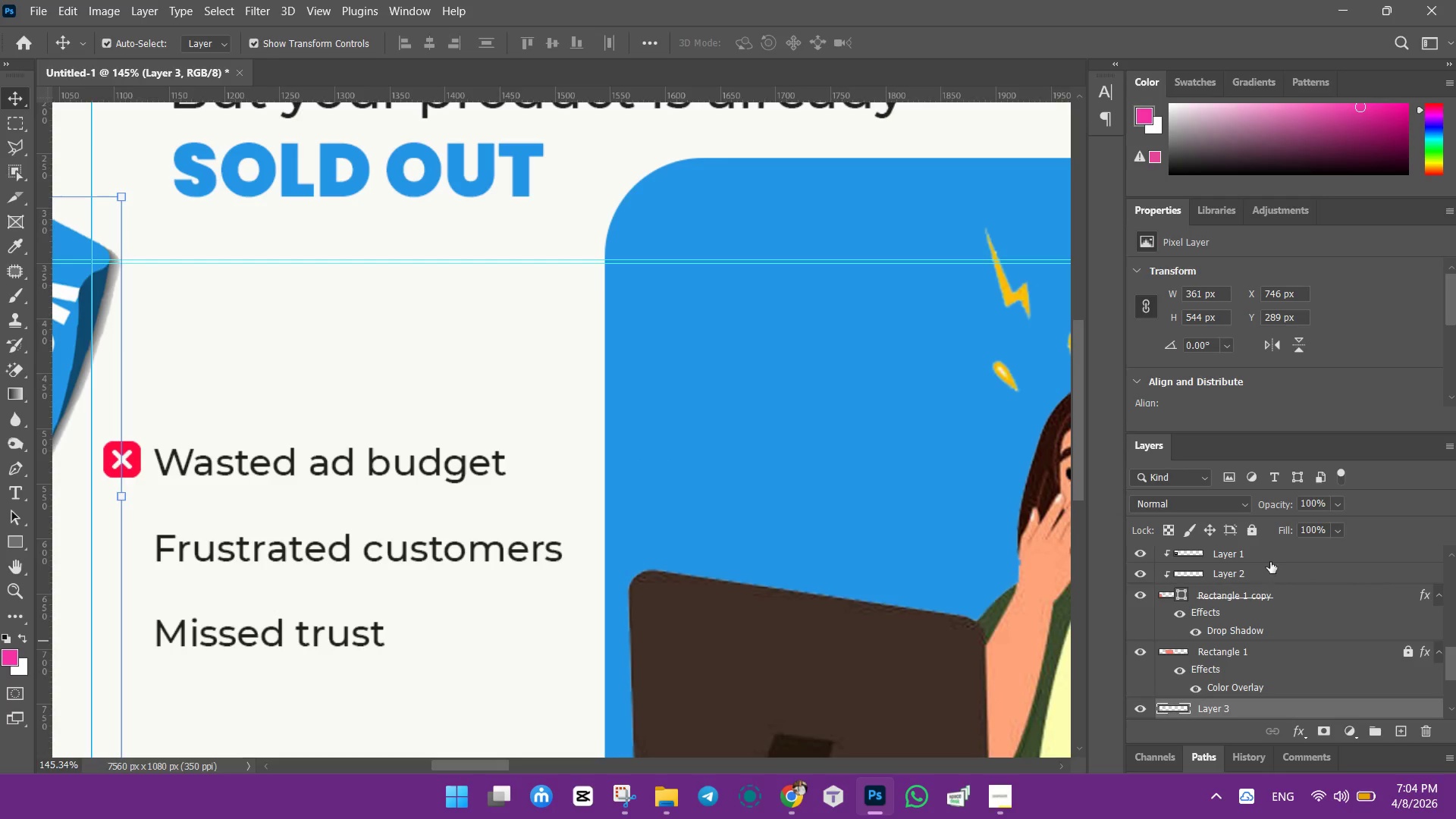 
left_click([1253, 529])
 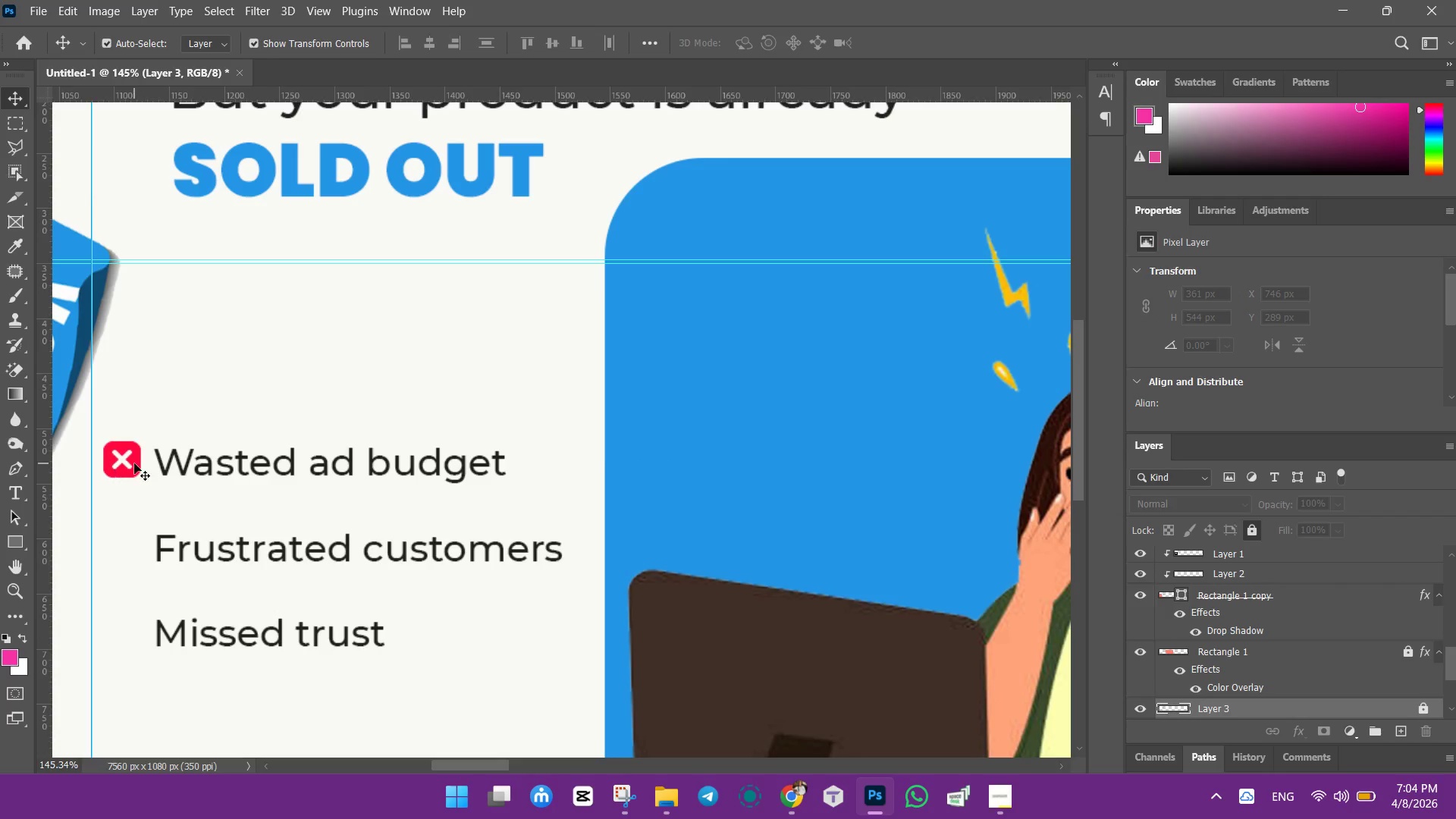 
left_click([130, 462])
 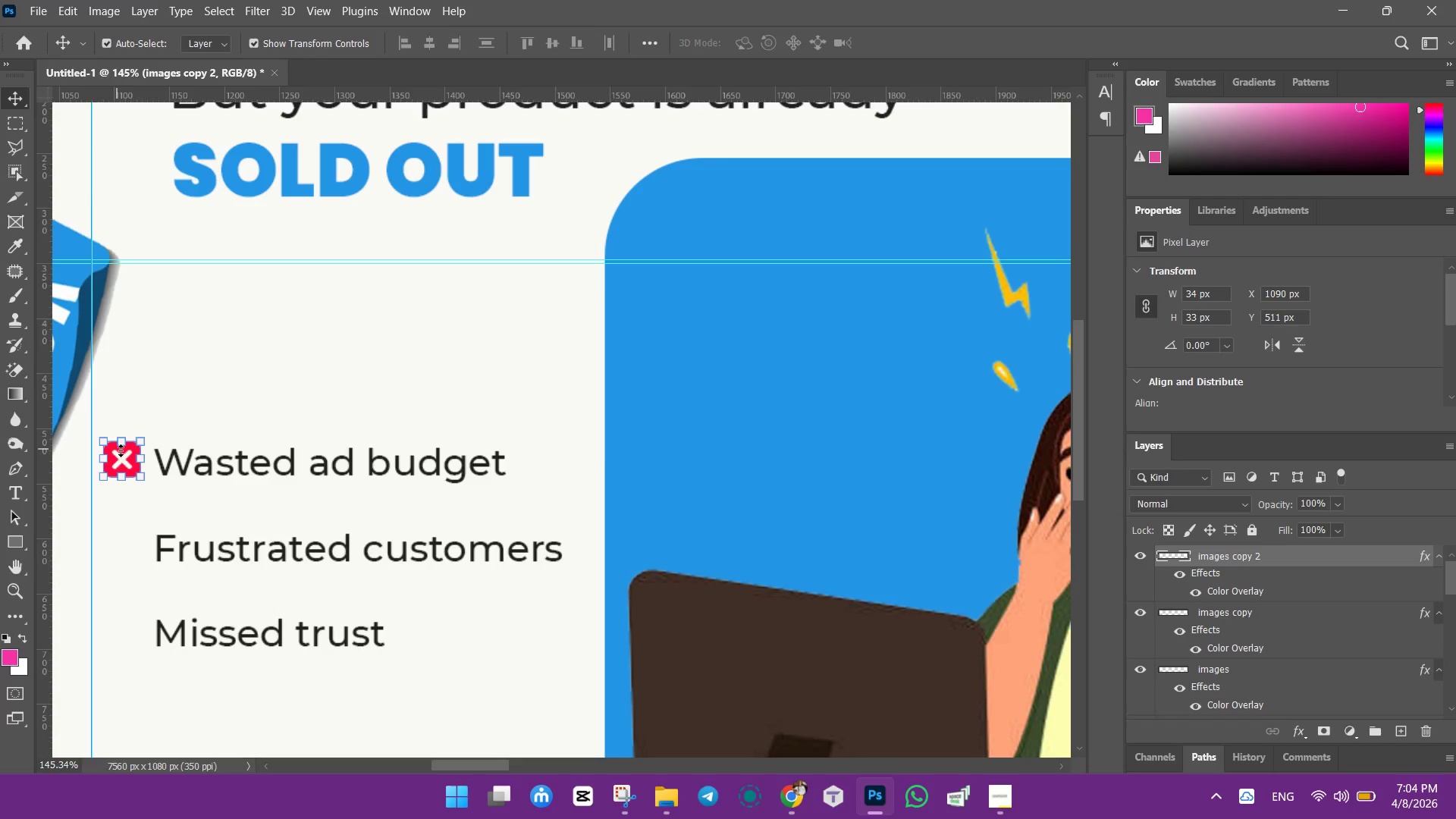 
left_click_drag(start_coordinate=[124, 459], to_coordinate=[127, 554])
 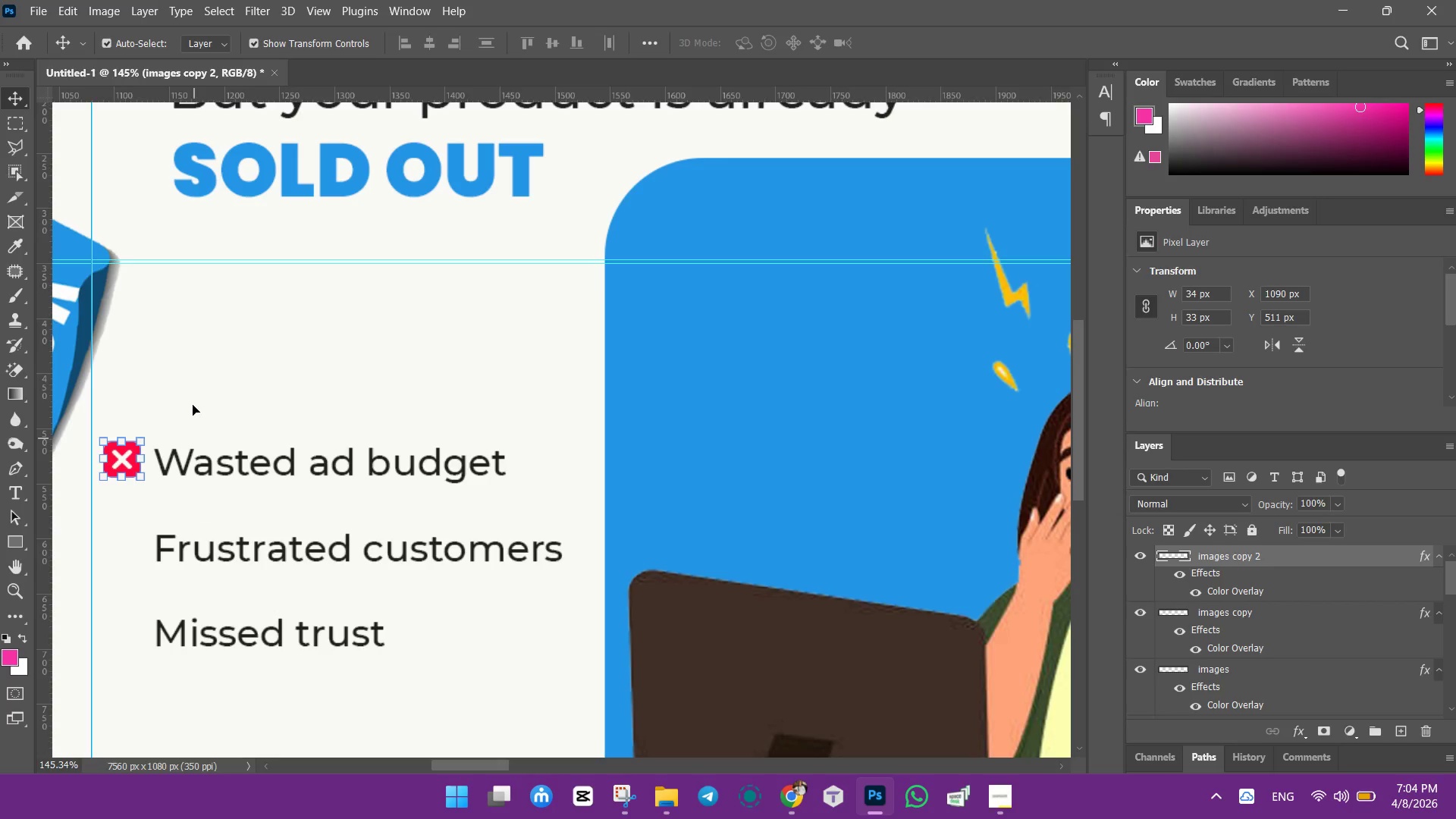 
left_click([192, 405])
 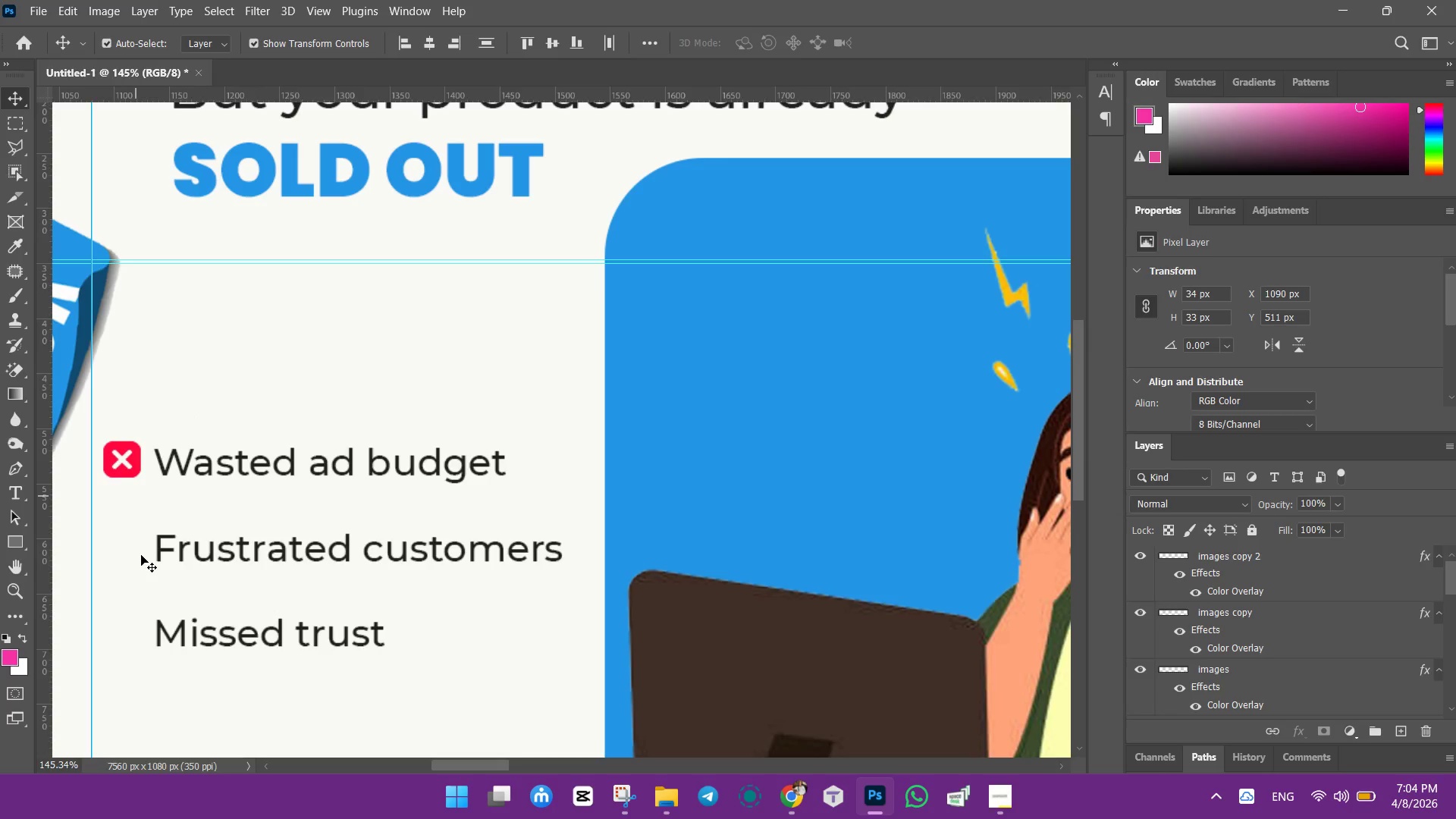 
hold_key(key=AltLeft, duration=0.62)
 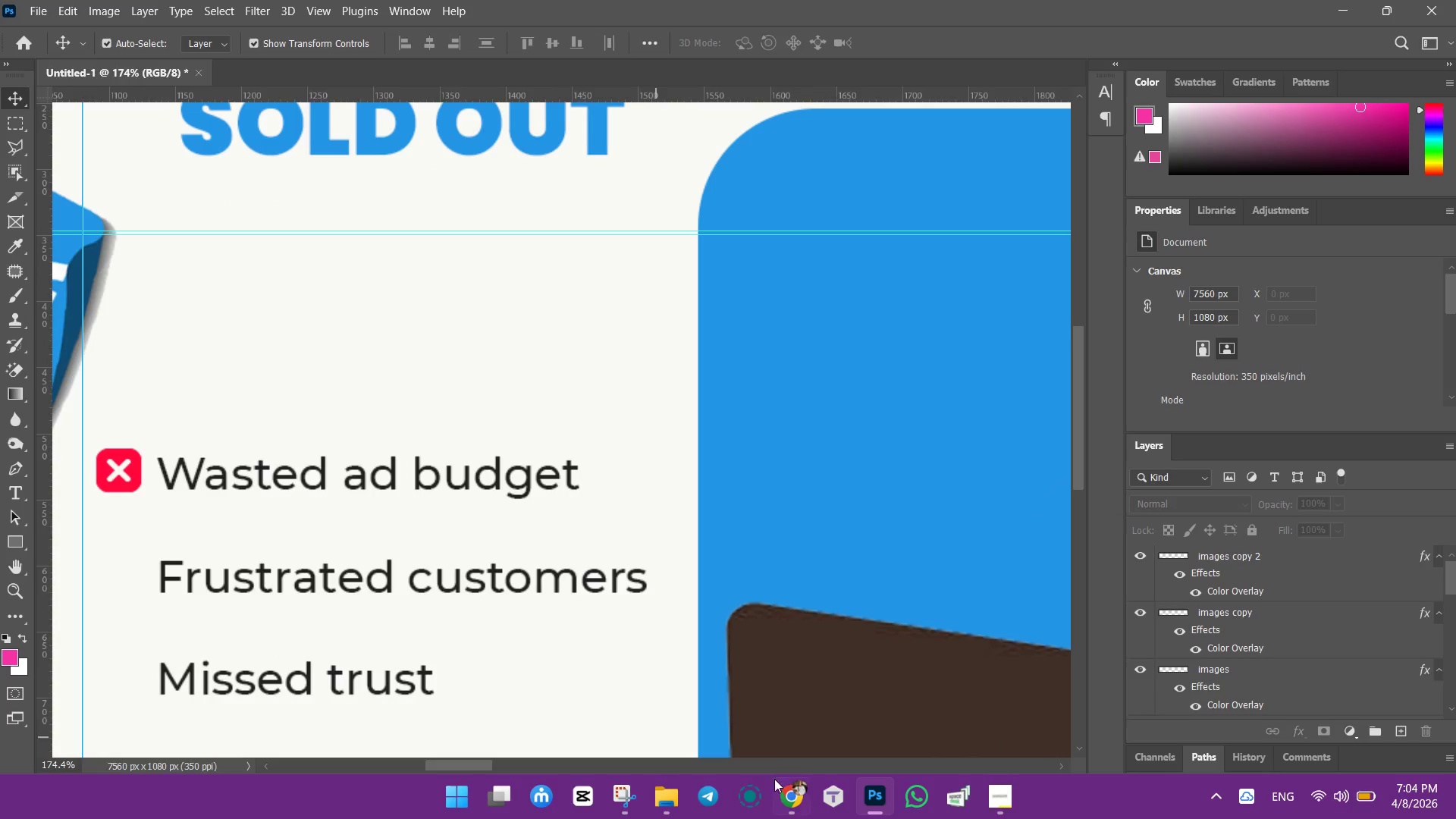 
left_click_drag(start_coordinate=[463, 764], to_coordinate=[445, 762])
 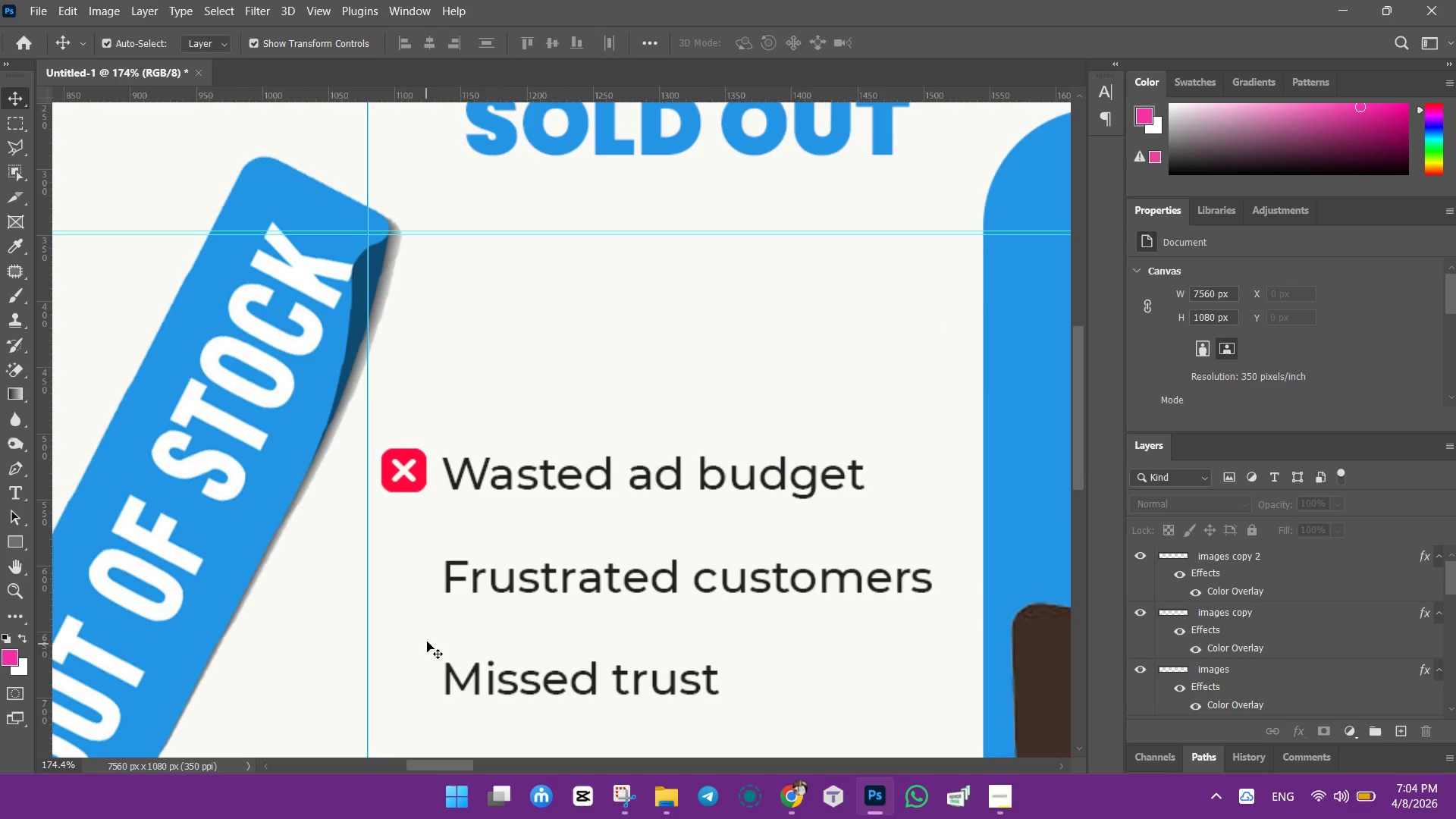 
scroll: coordinate [141, 555], scroll_direction: up, amount: 4.0
 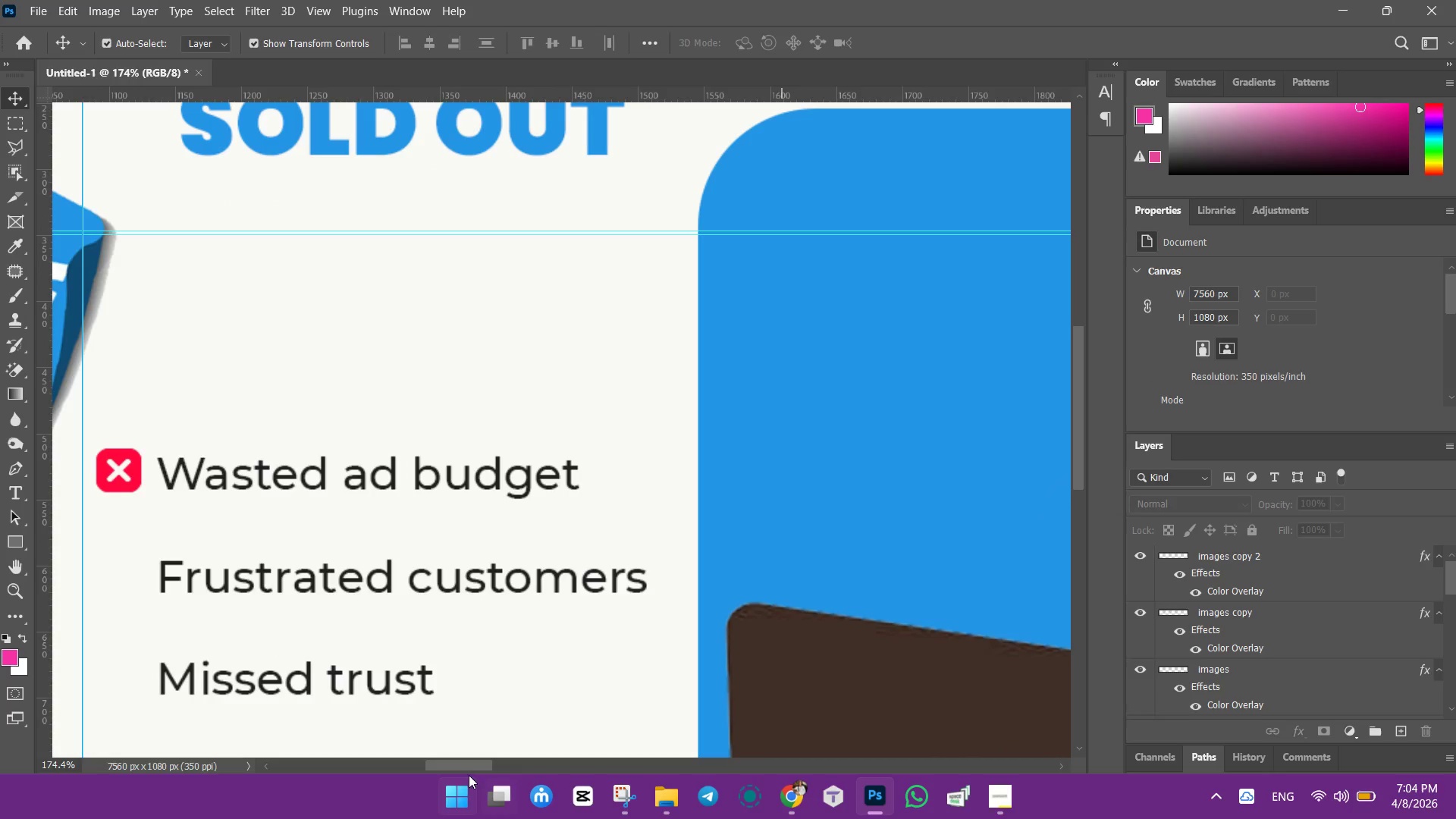 
left_click_drag(start_coordinate=[407, 371], to_coordinate=[416, 464])
 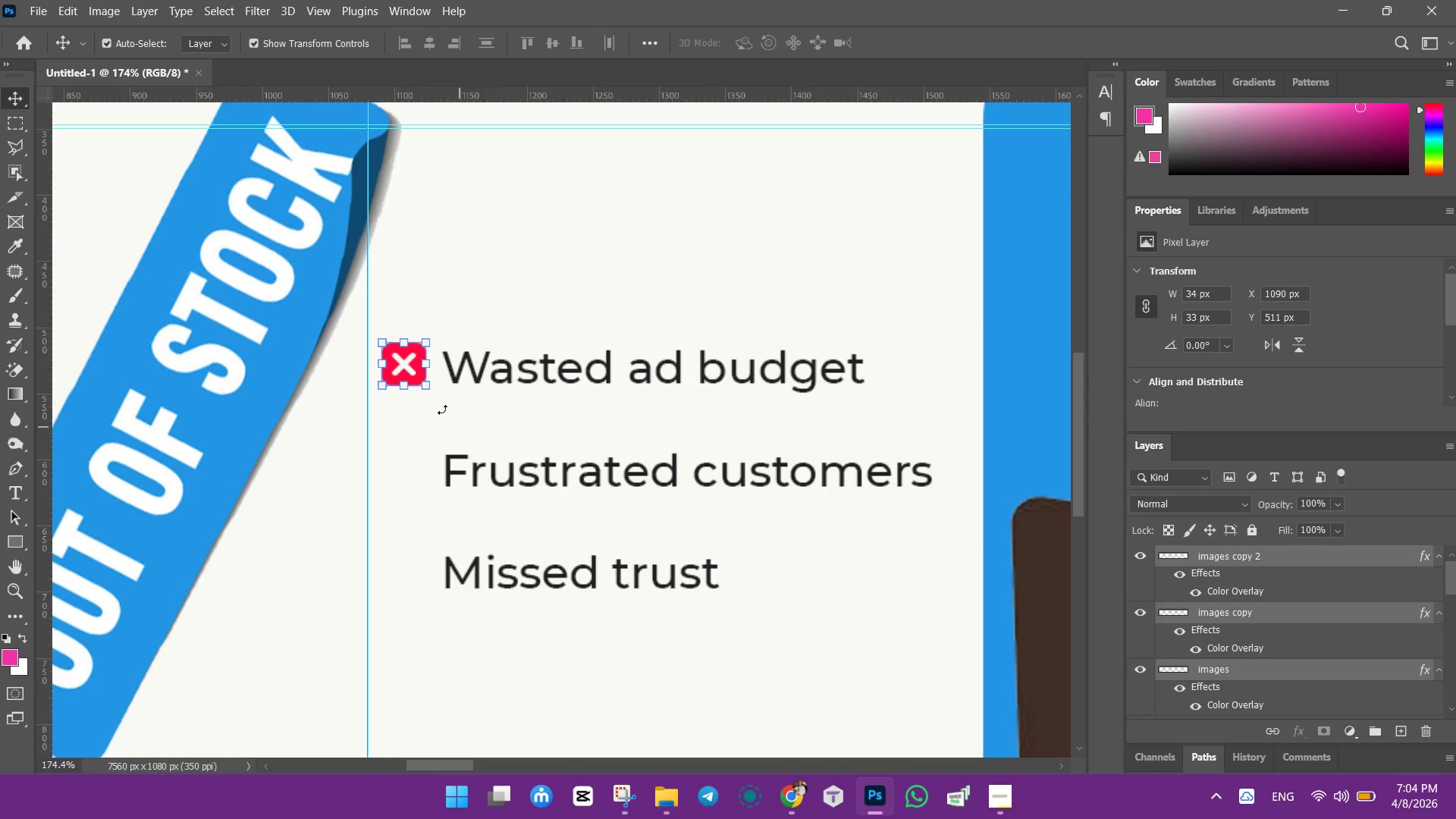 
scroll: coordinate [427, 642], scroll_direction: down, amount: 7.0
 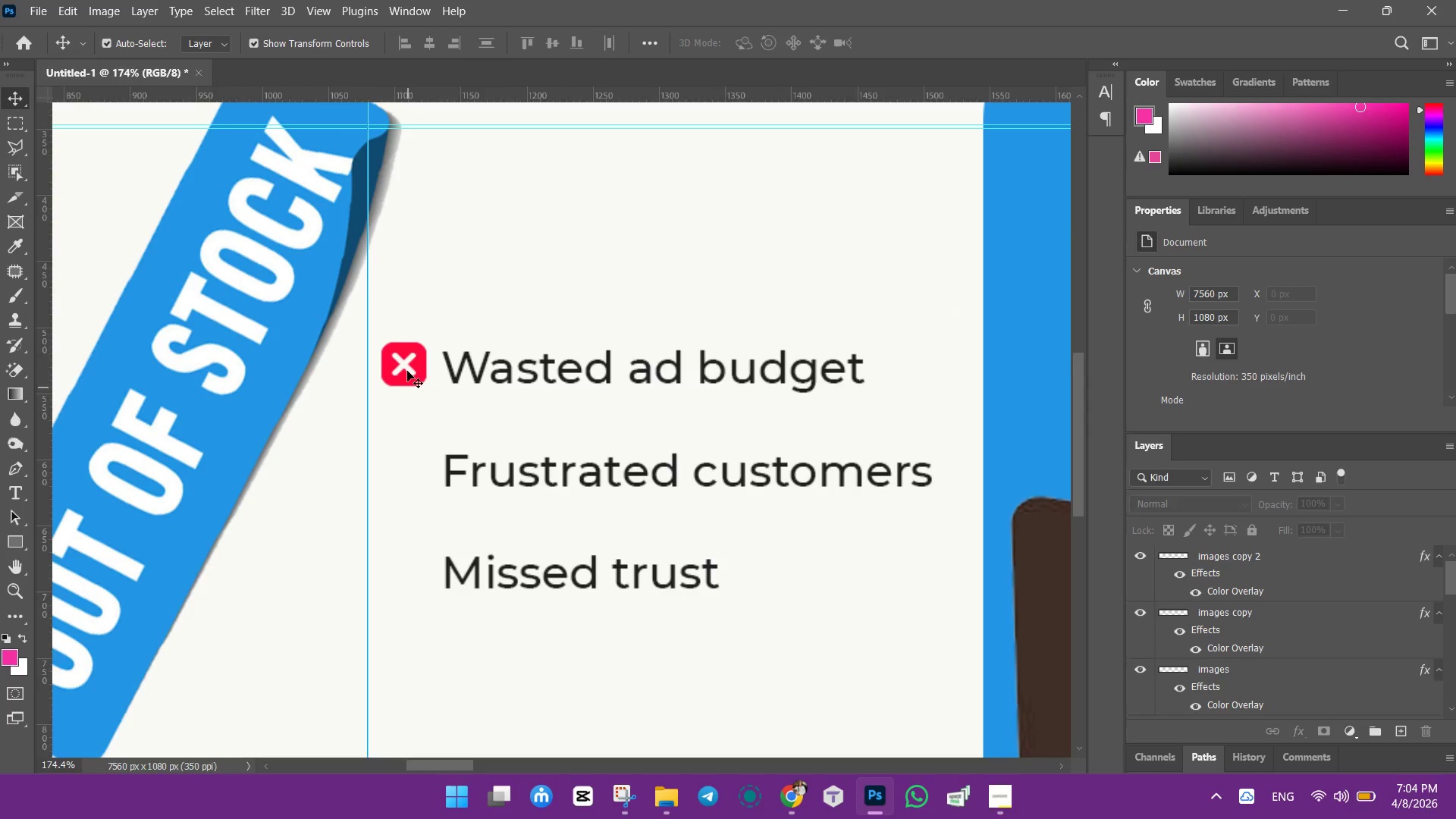 
left_click([481, 436])
 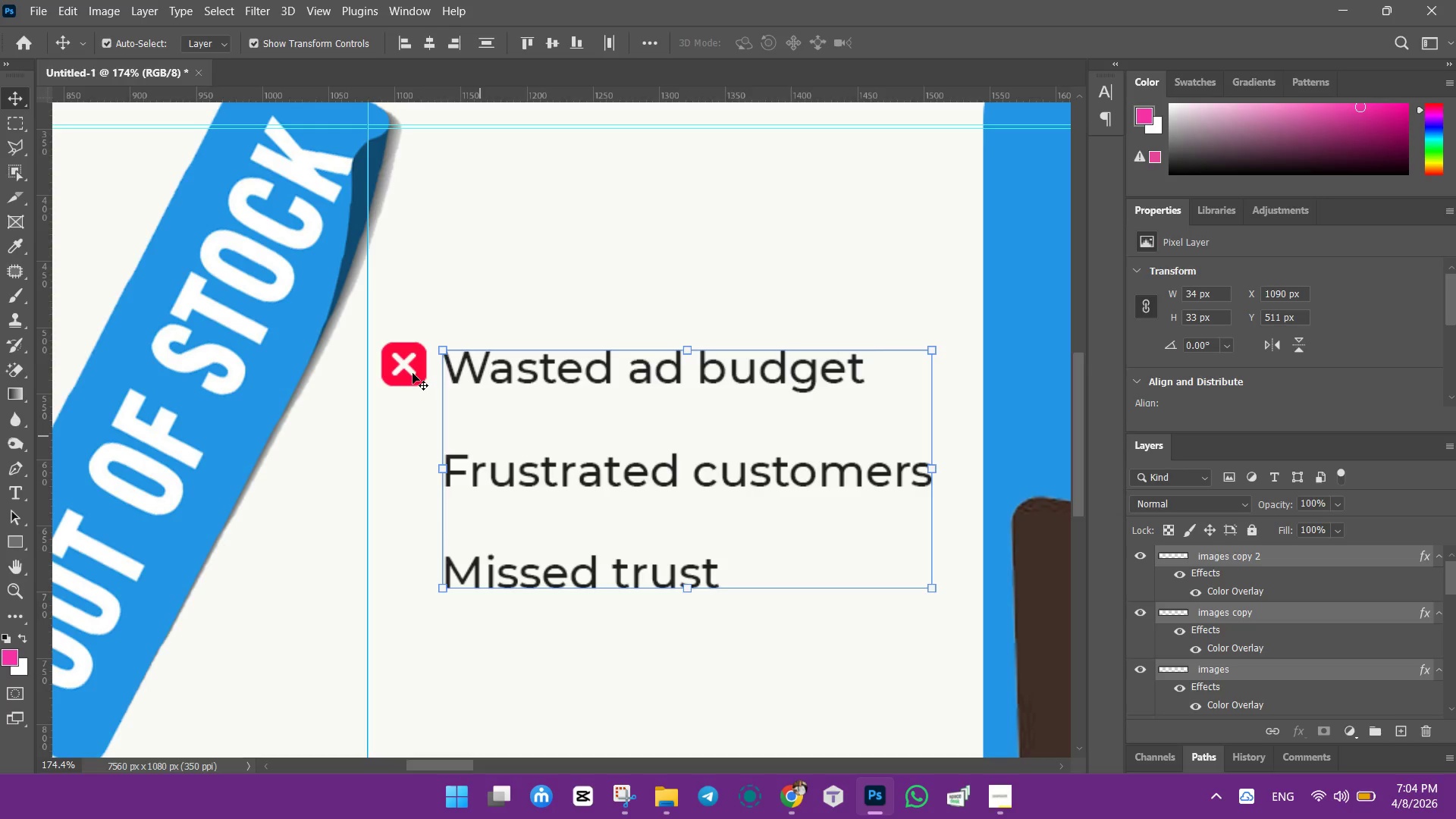 
left_click([416, 378])
 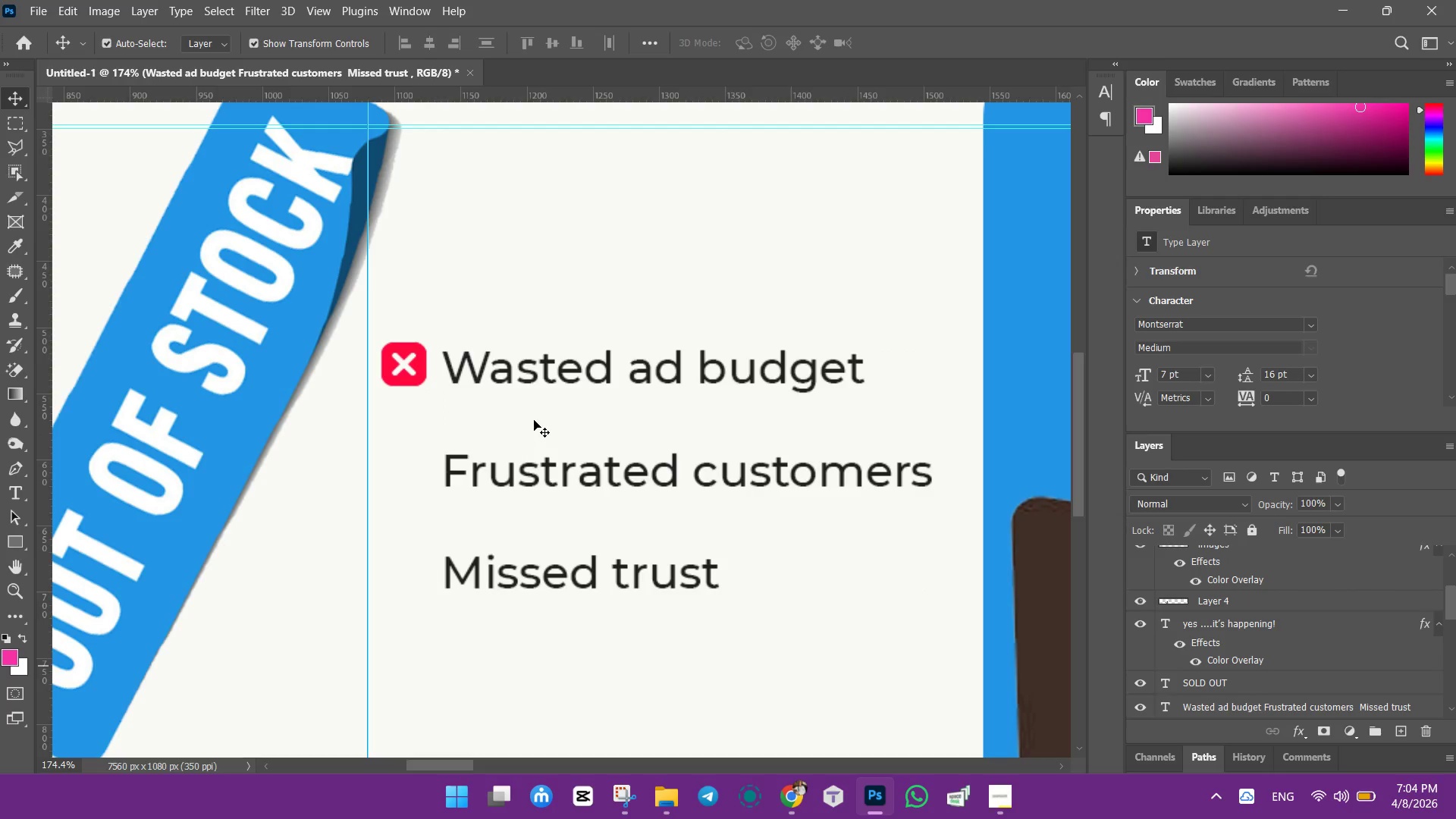 
left_click([406, 353])
 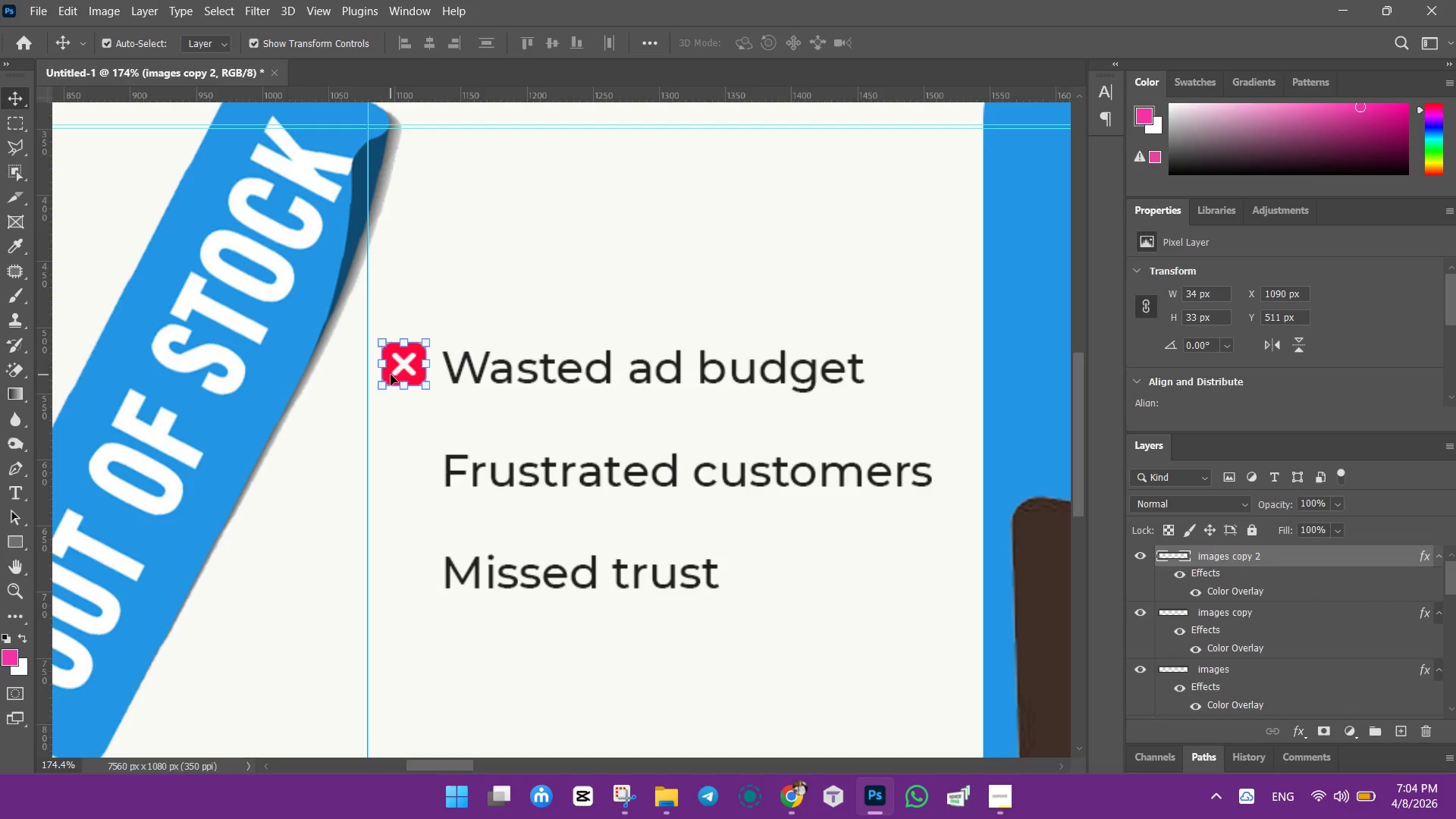 
wait(5.56)
 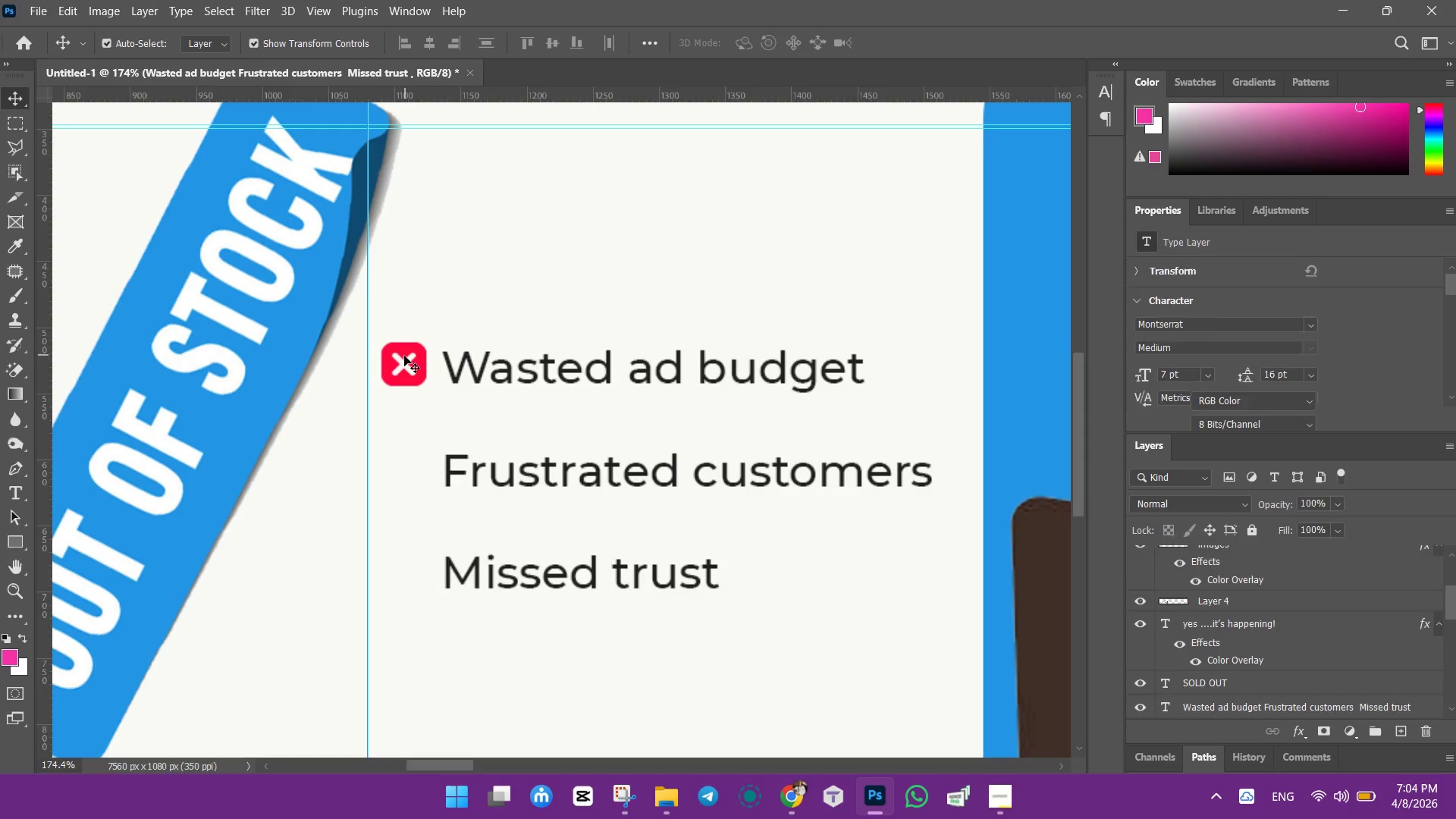 
left_click_drag(start_coordinate=[408, 371], to_coordinate=[414, 436])
 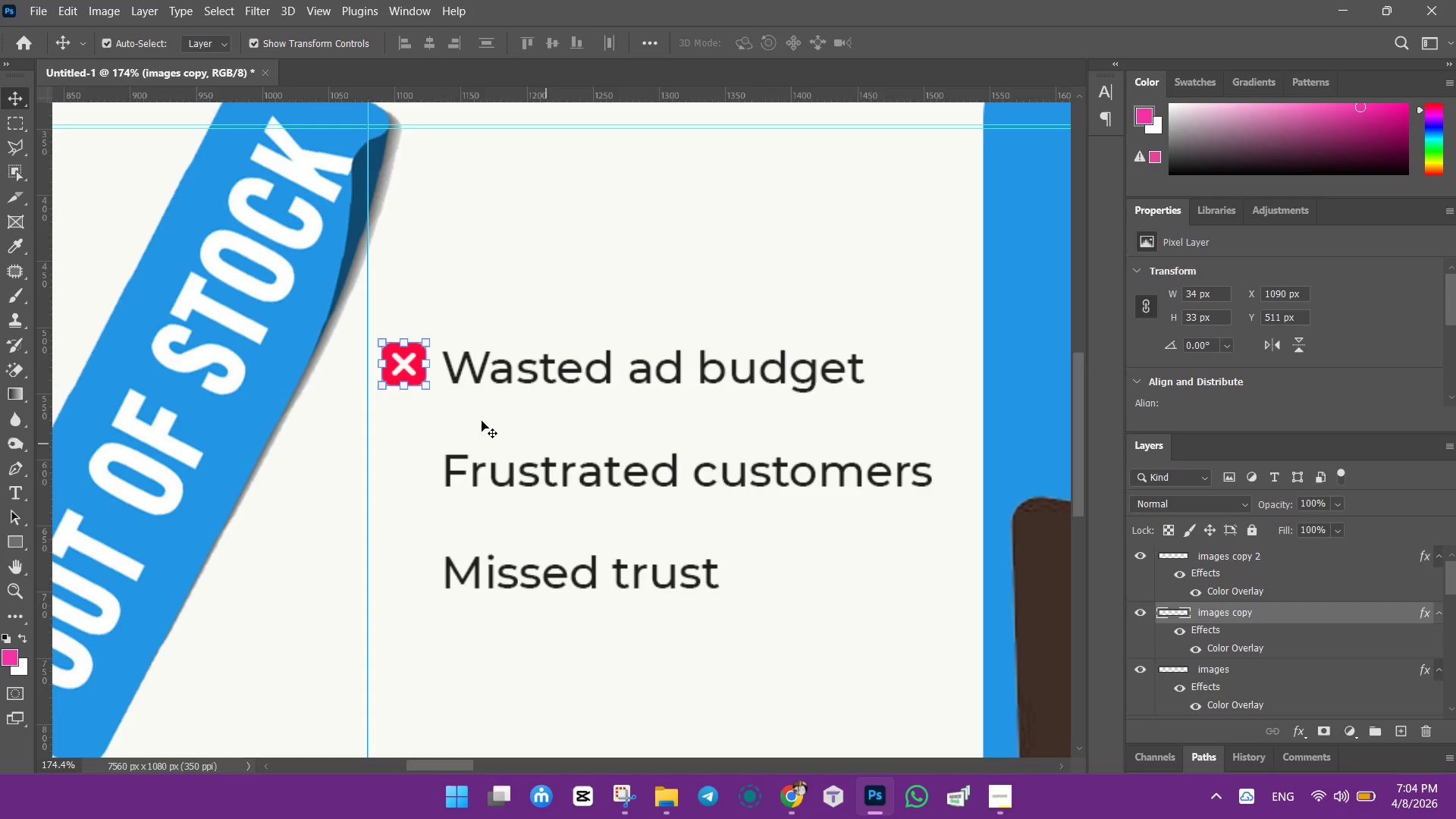 
wait(5.2)
 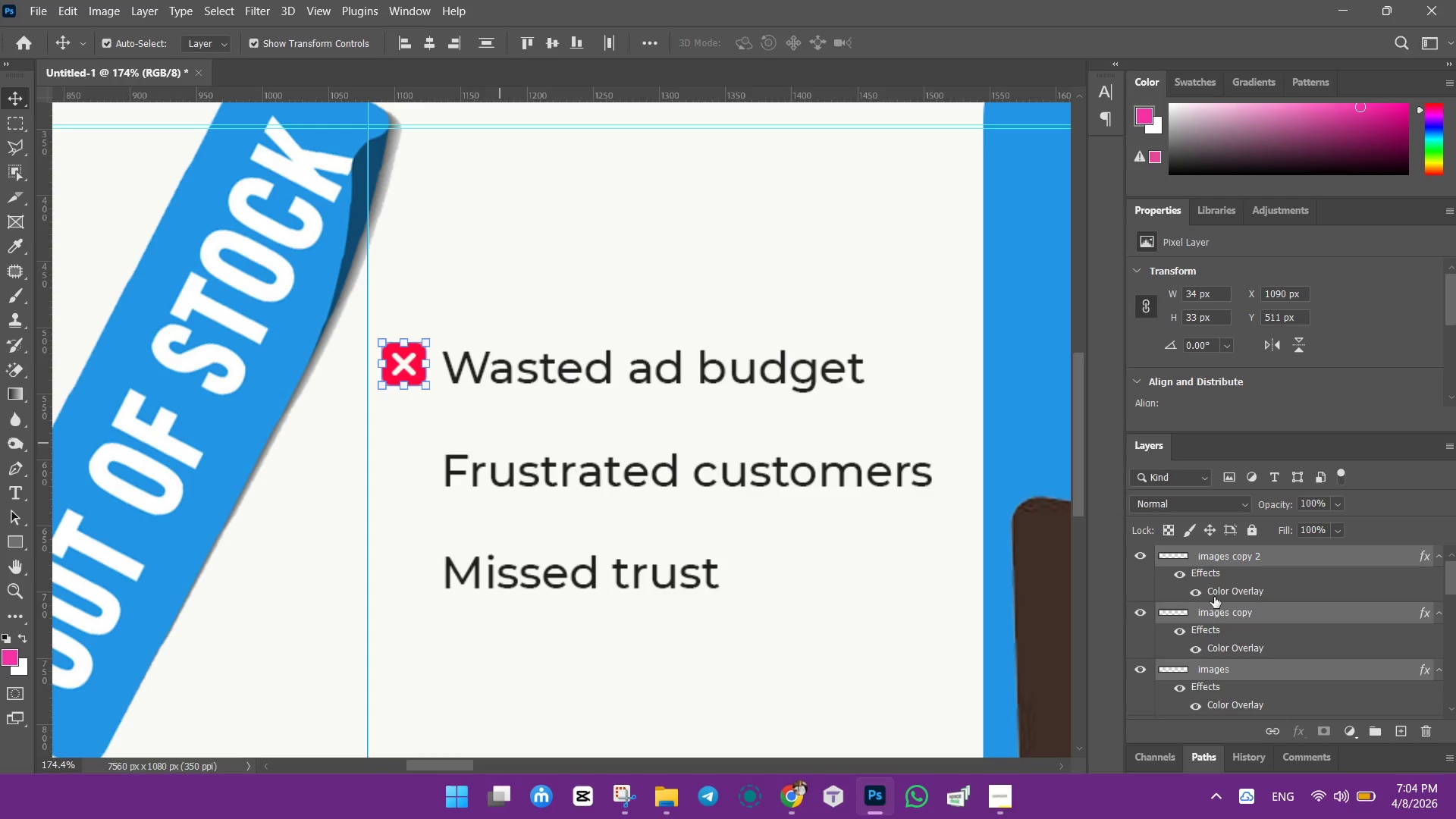 
left_click_drag(start_coordinate=[413, 369], to_coordinate=[413, 428])
 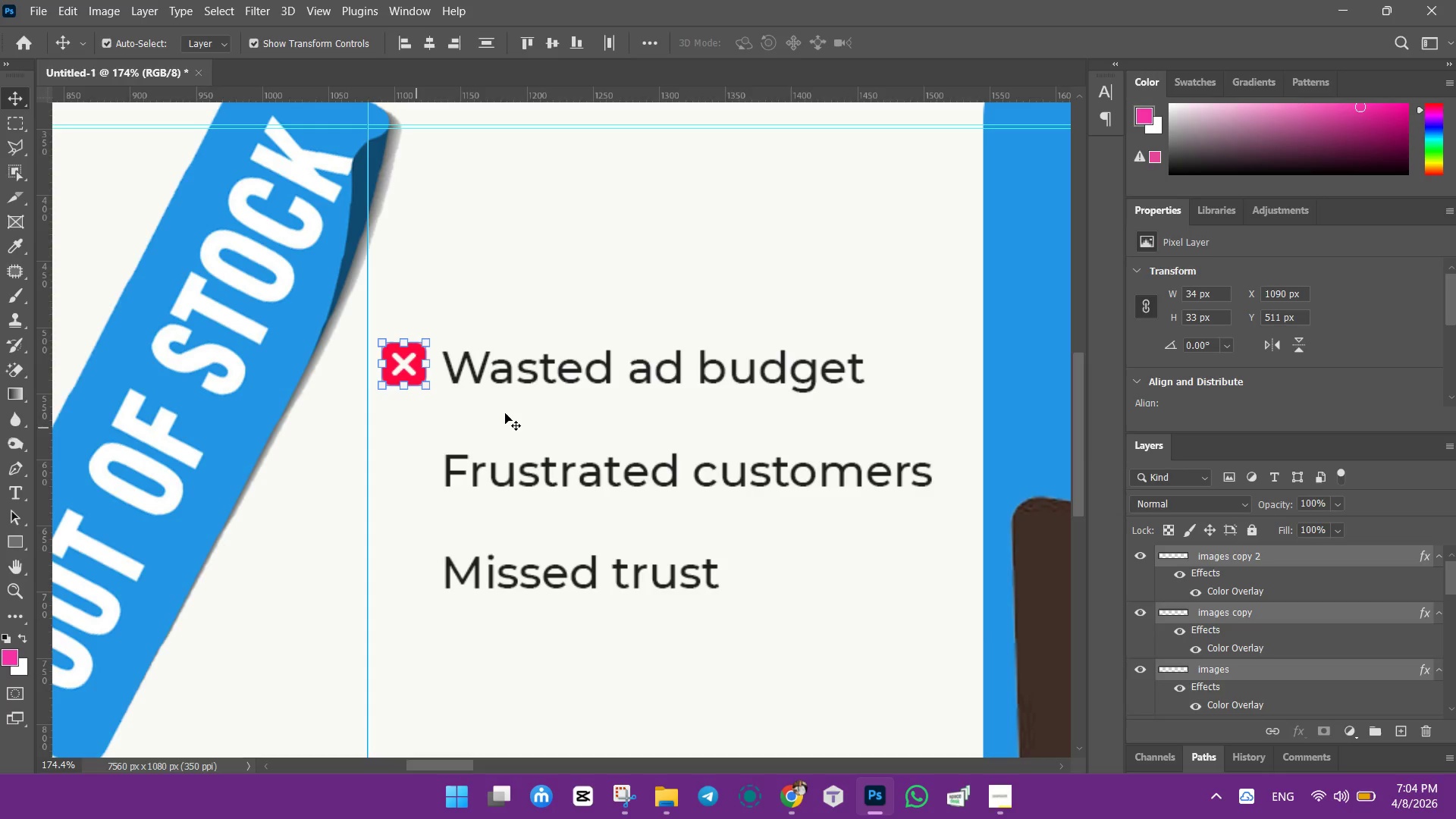 
left_click([502, 414])
 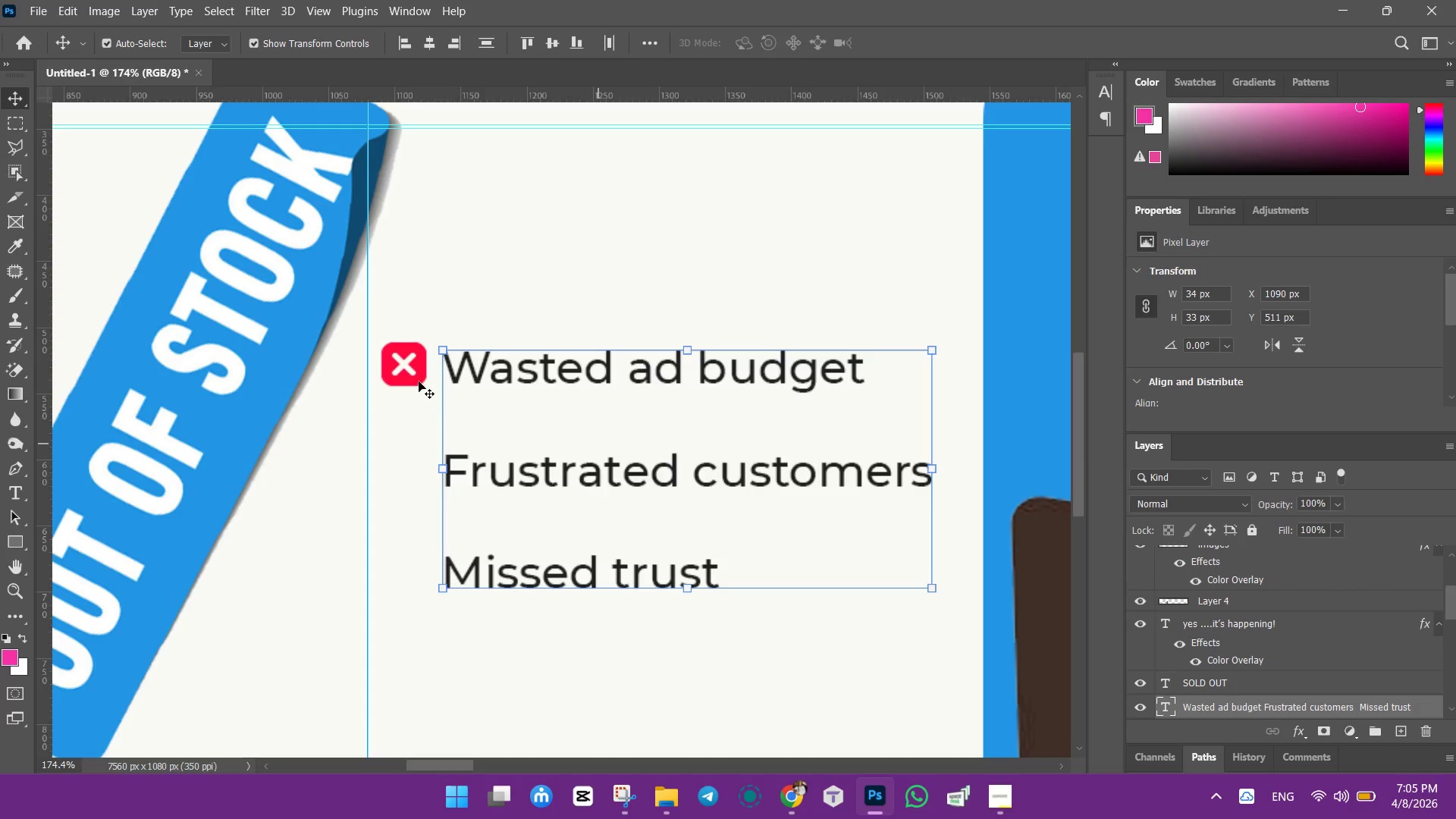 
left_click([412, 424])
 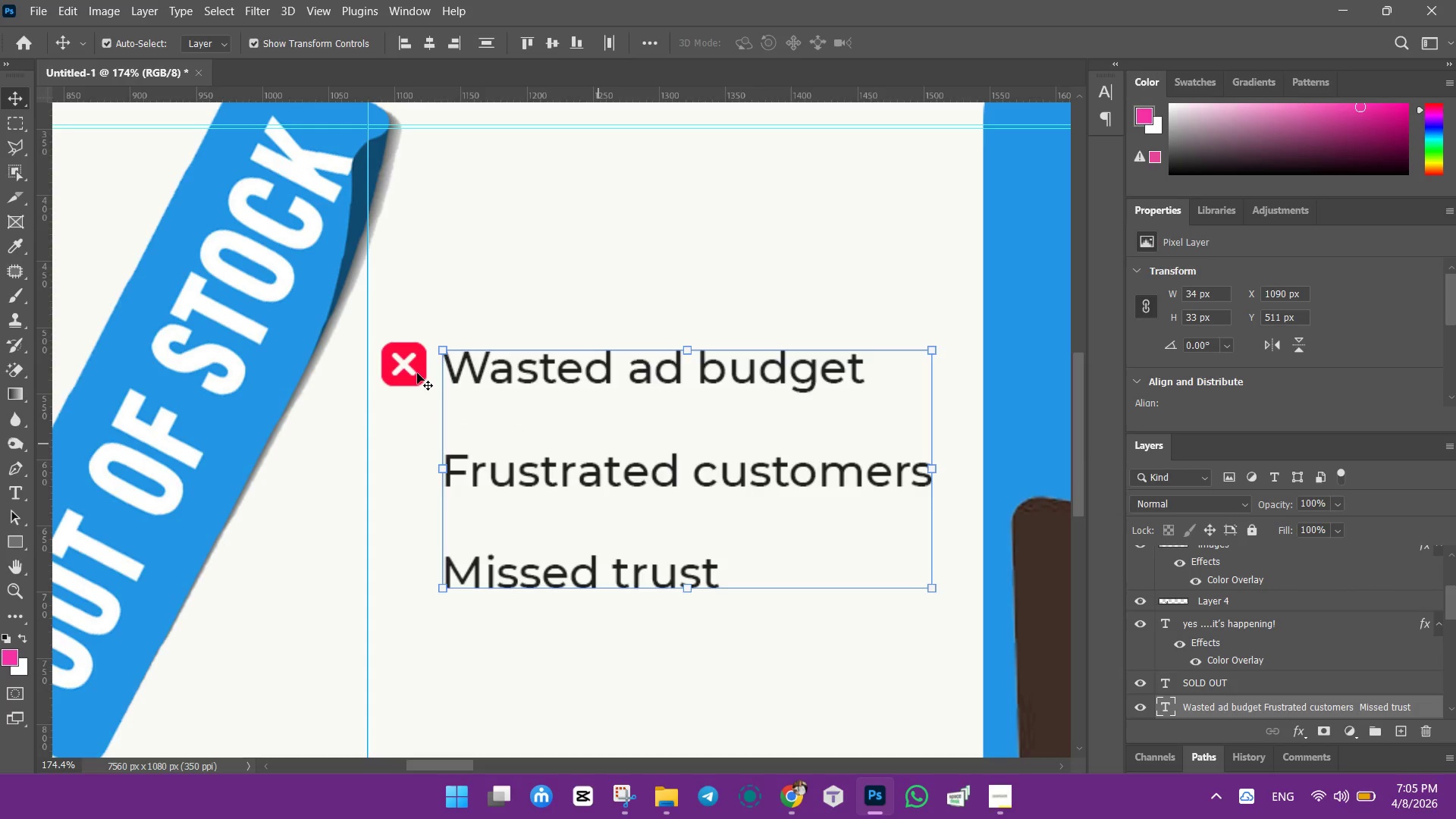 
left_click([417, 373])
 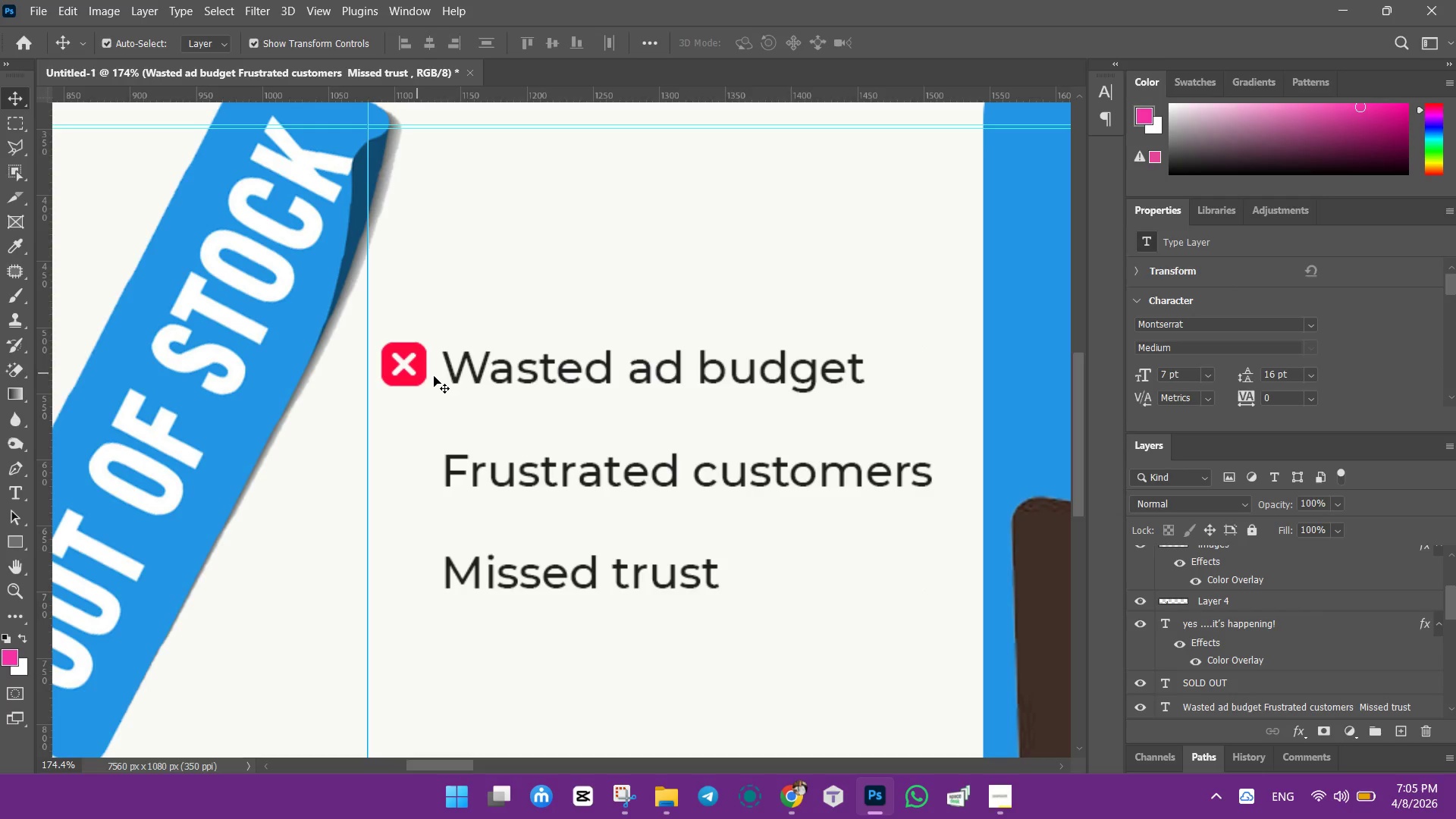 
left_click([421, 375])
 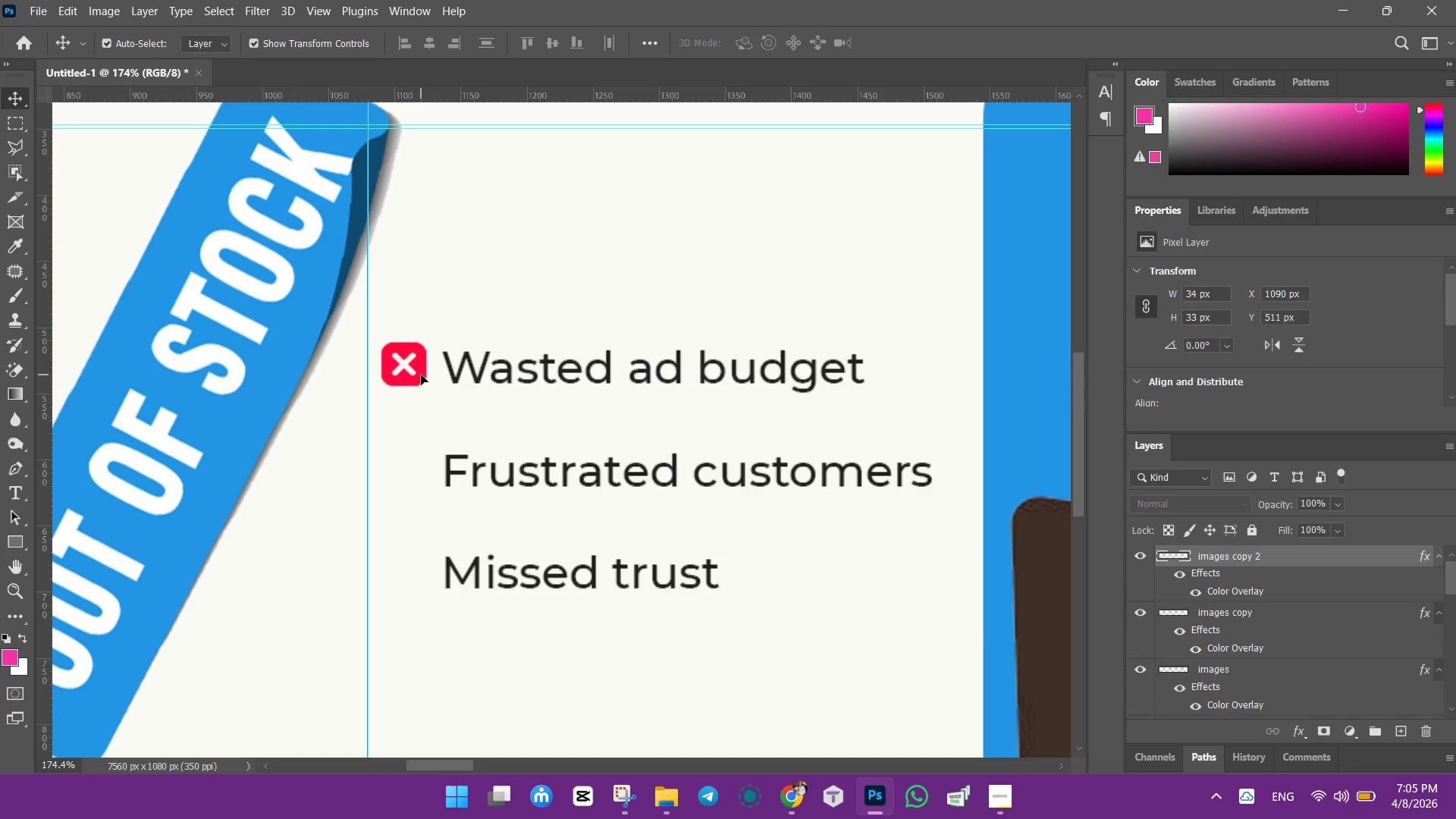 
key(ArrowDown)
 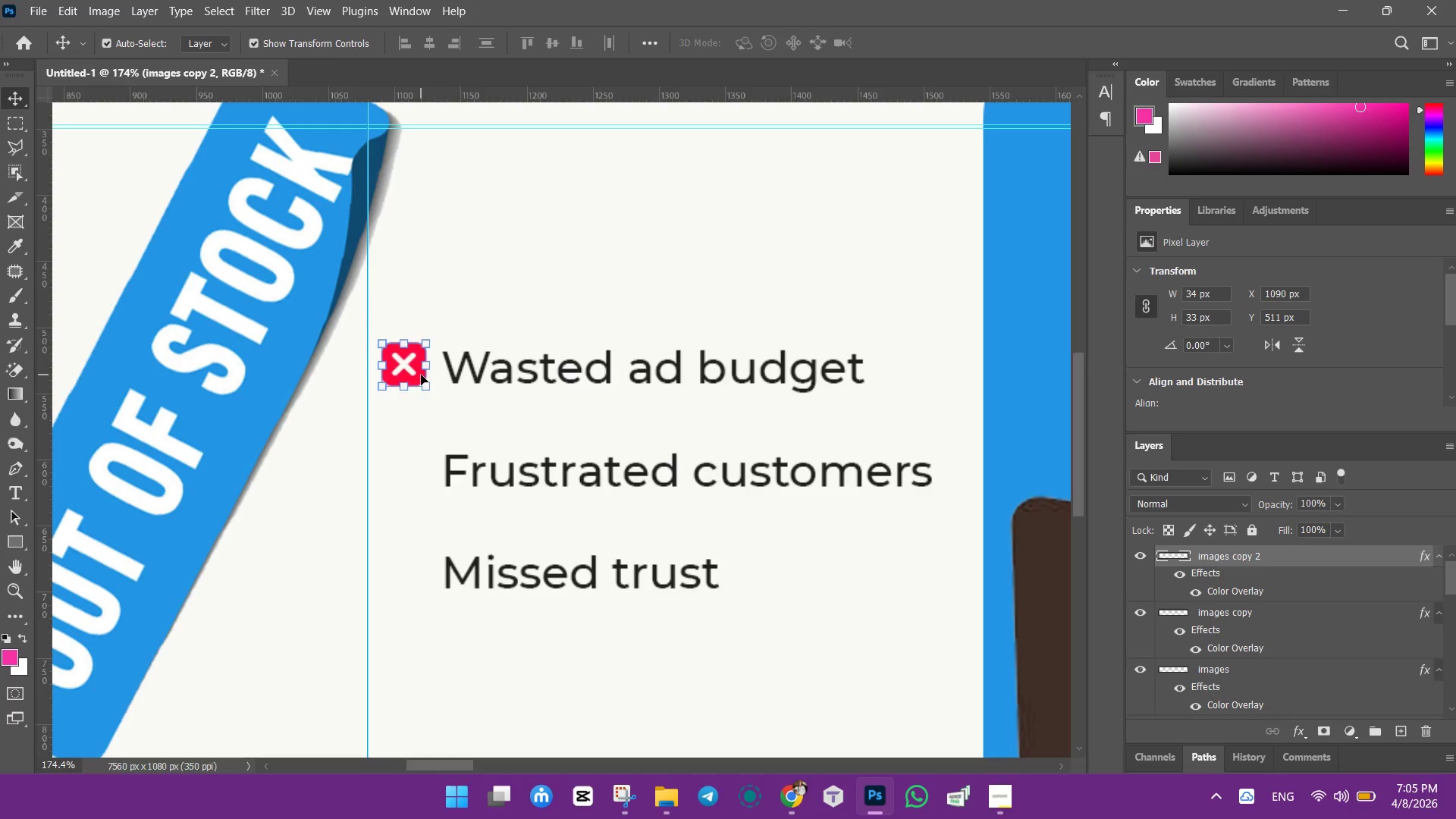 
key(ArrowDown)
 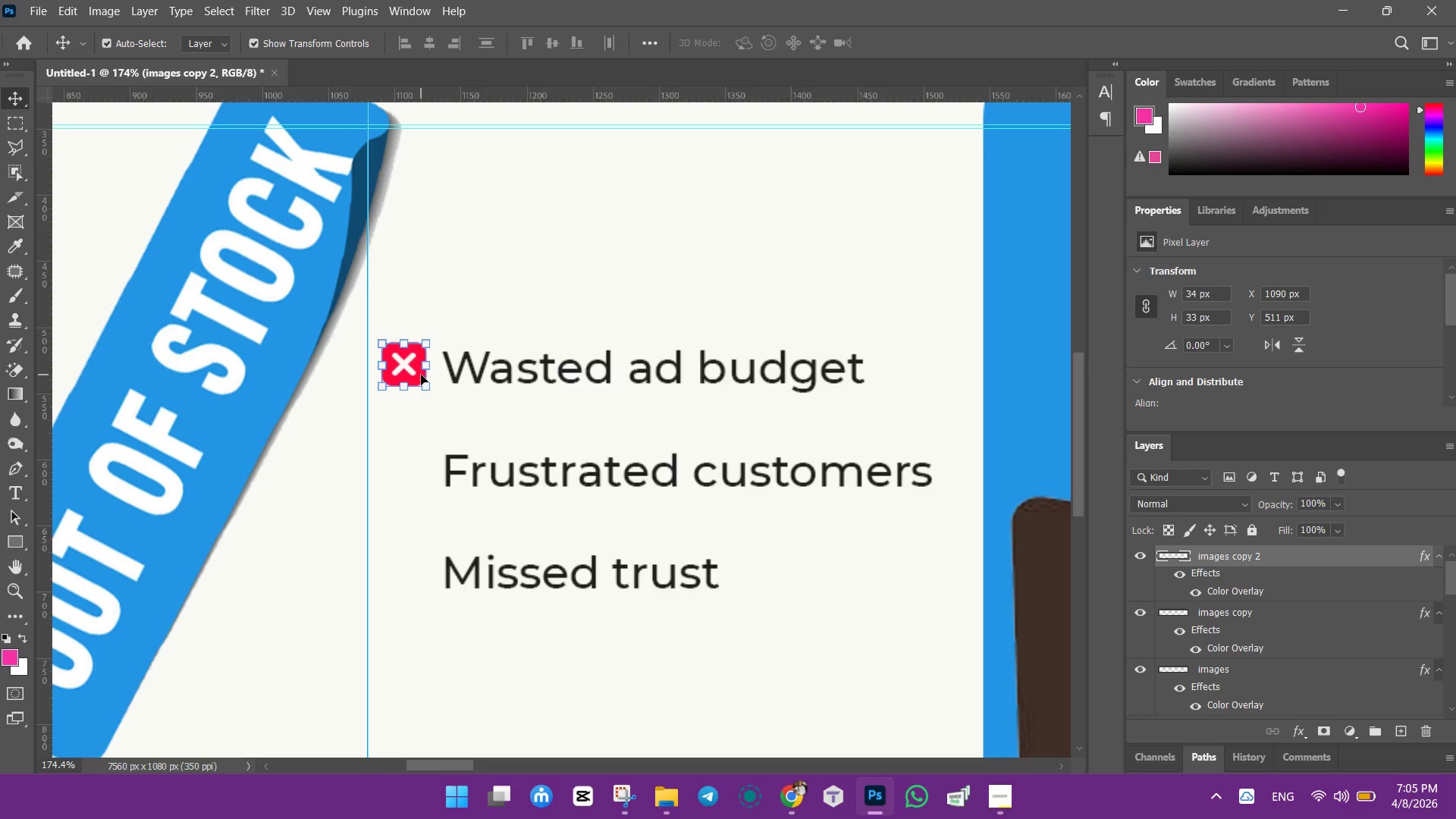 
key(ArrowDown)
 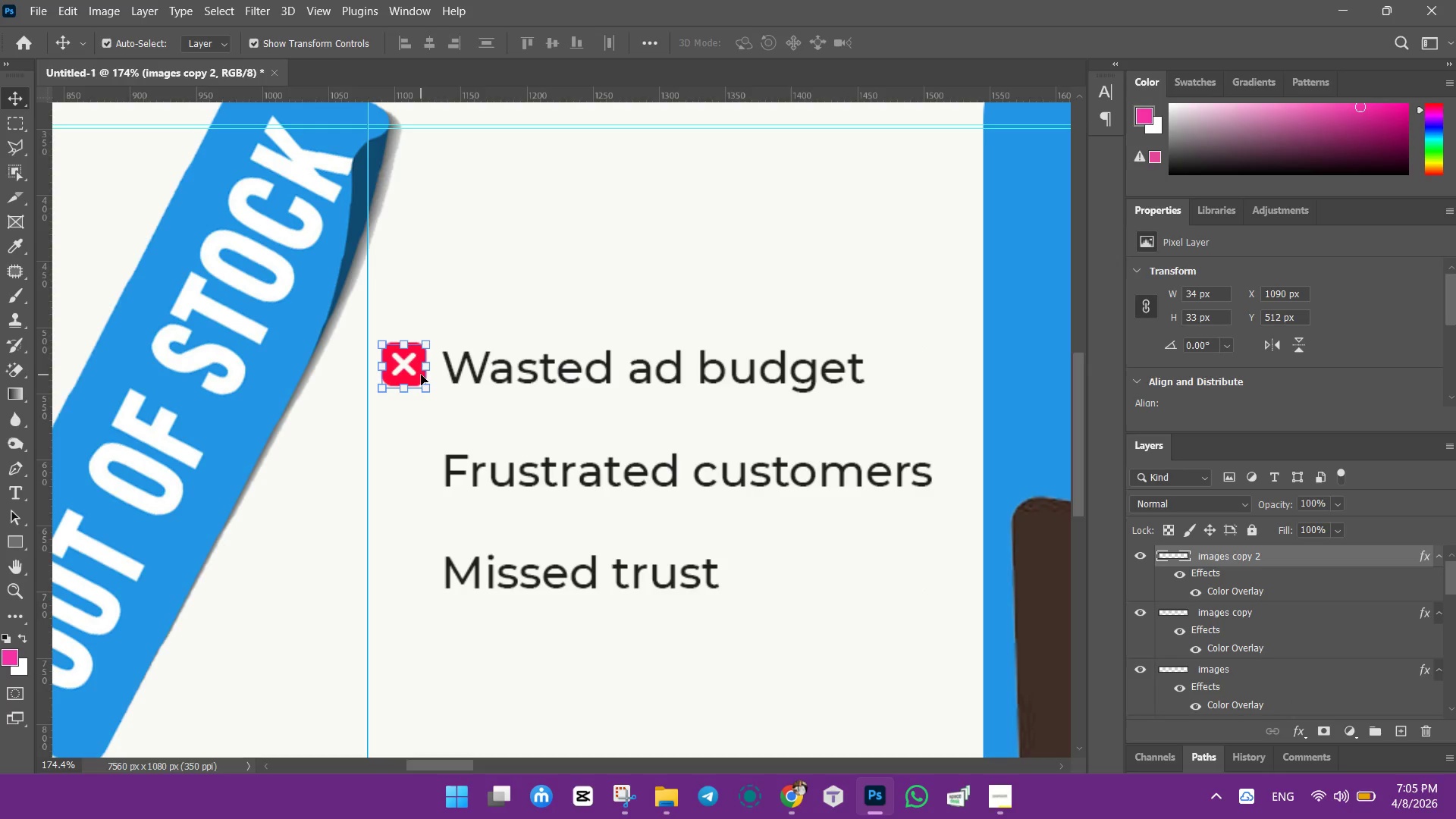 
key(ArrowDown)
 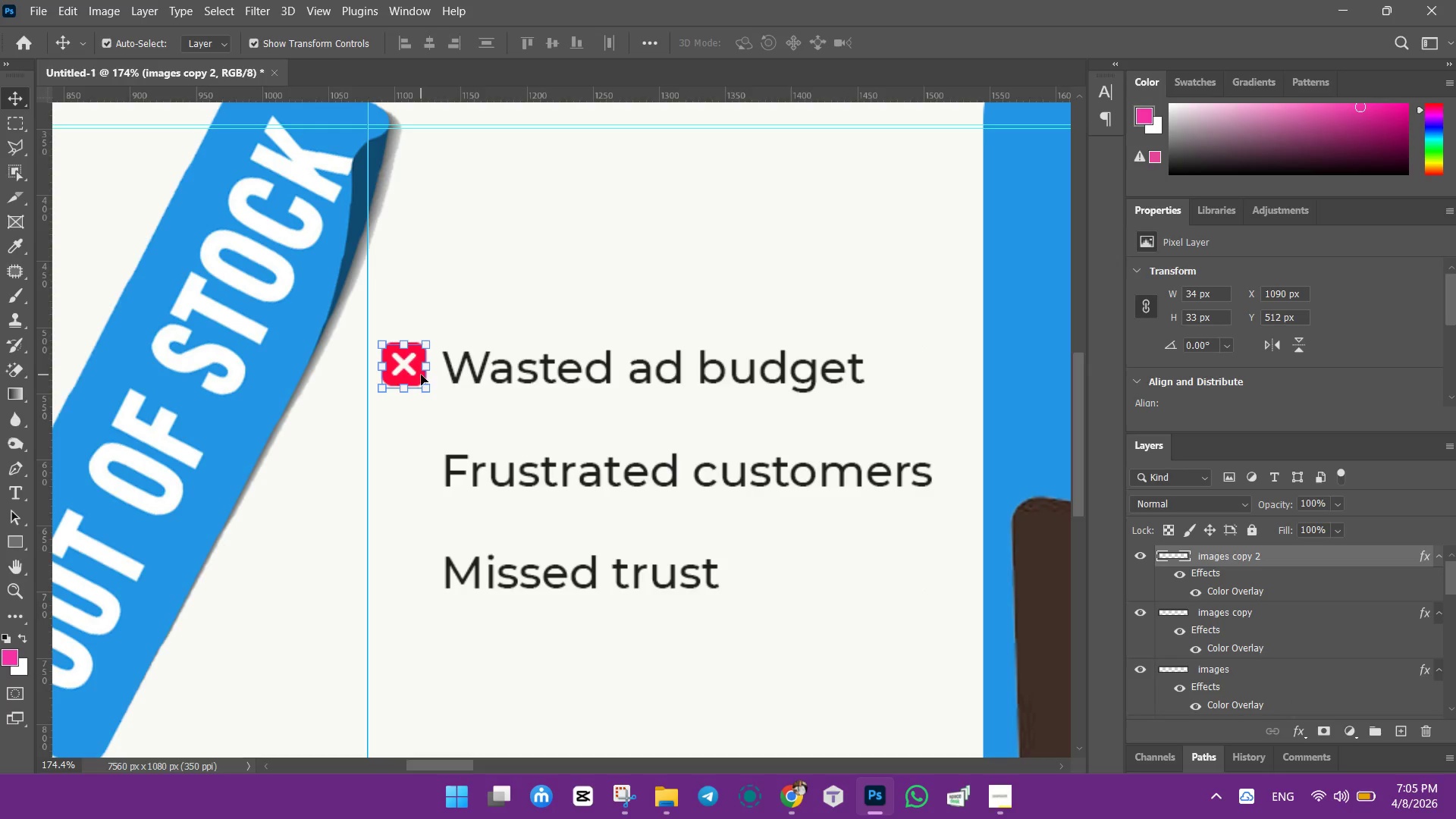 
key(ArrowDown)
 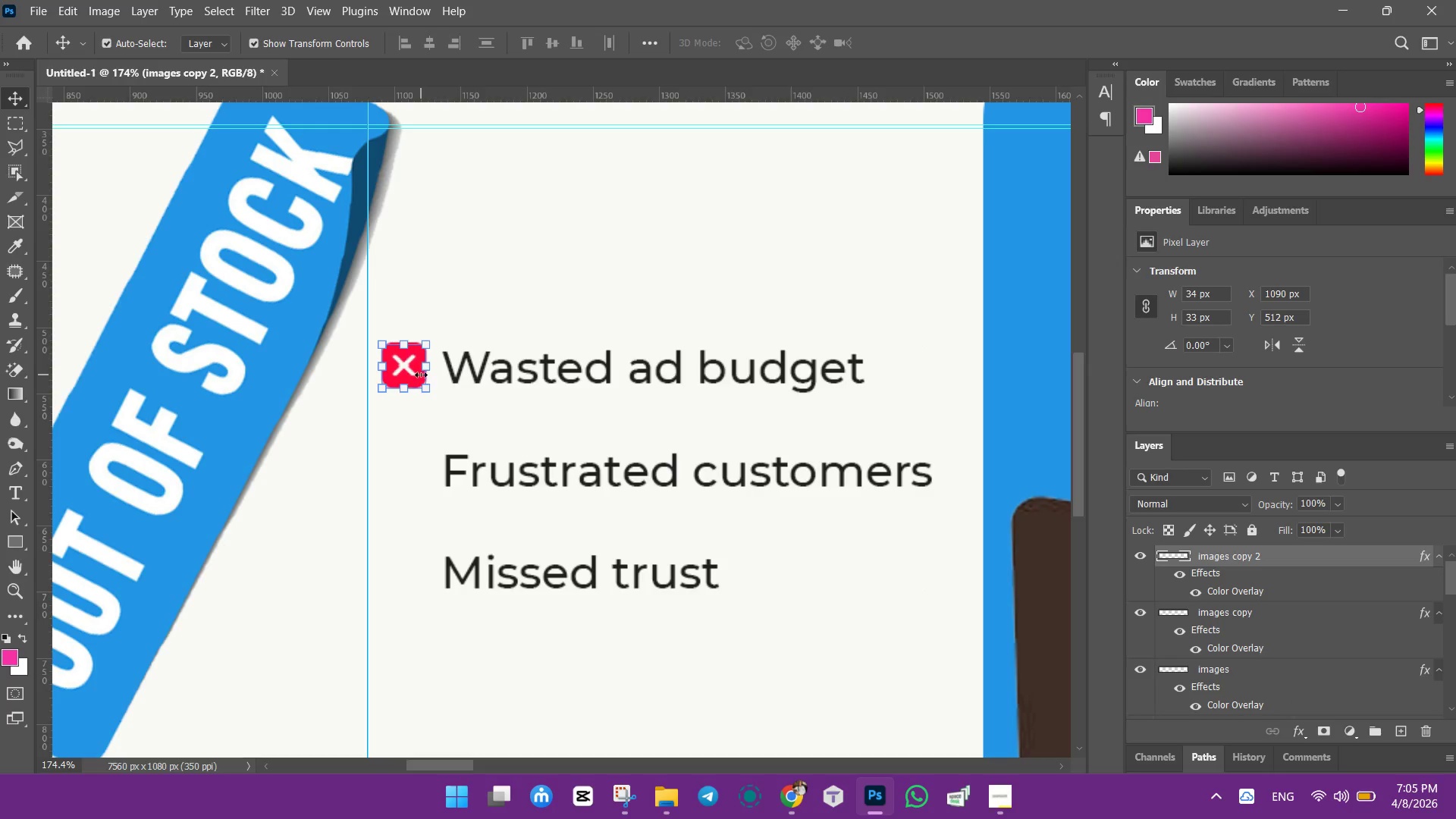 
key(ArrowDown)
 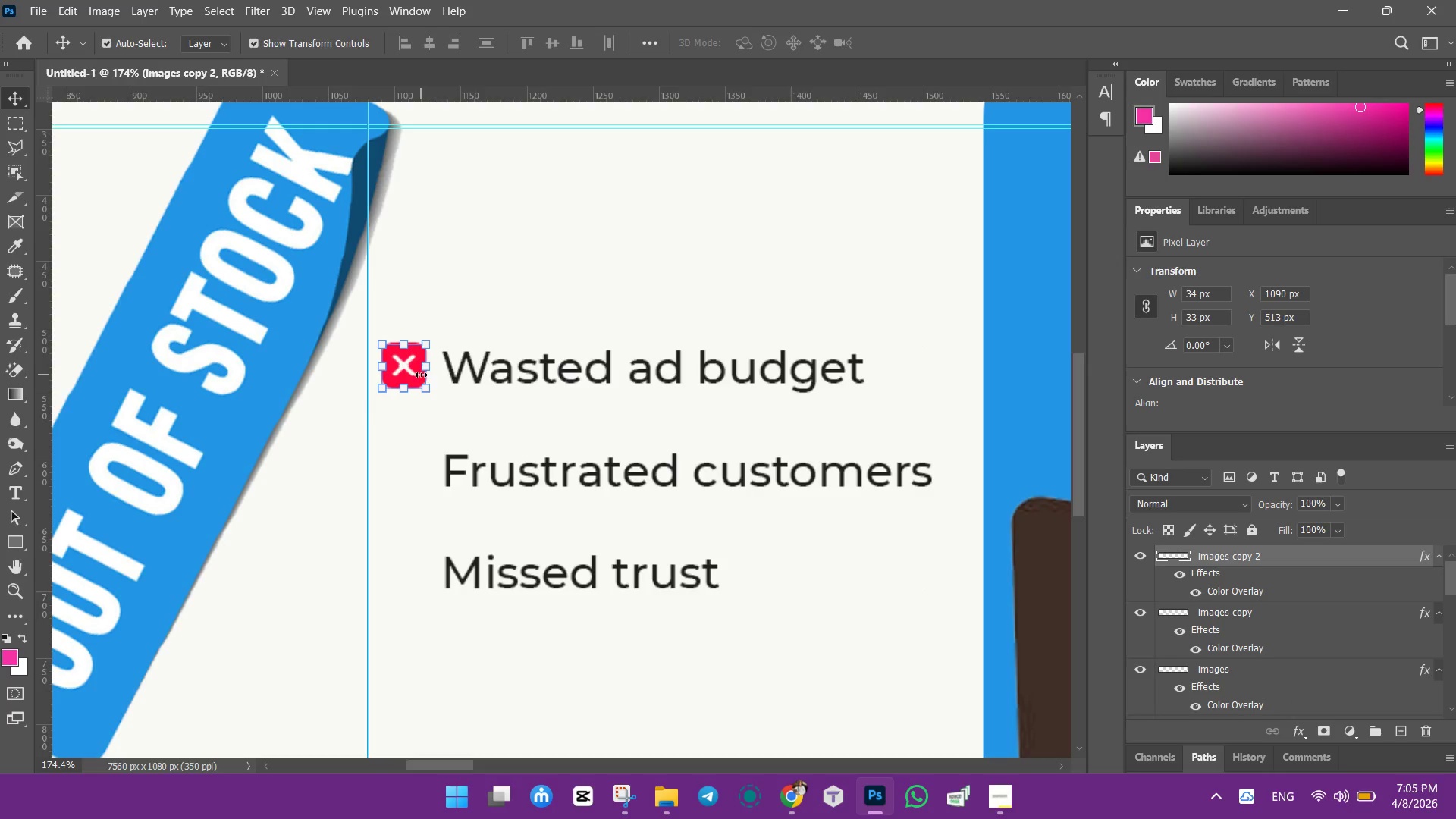 
key(ArrowDown)
 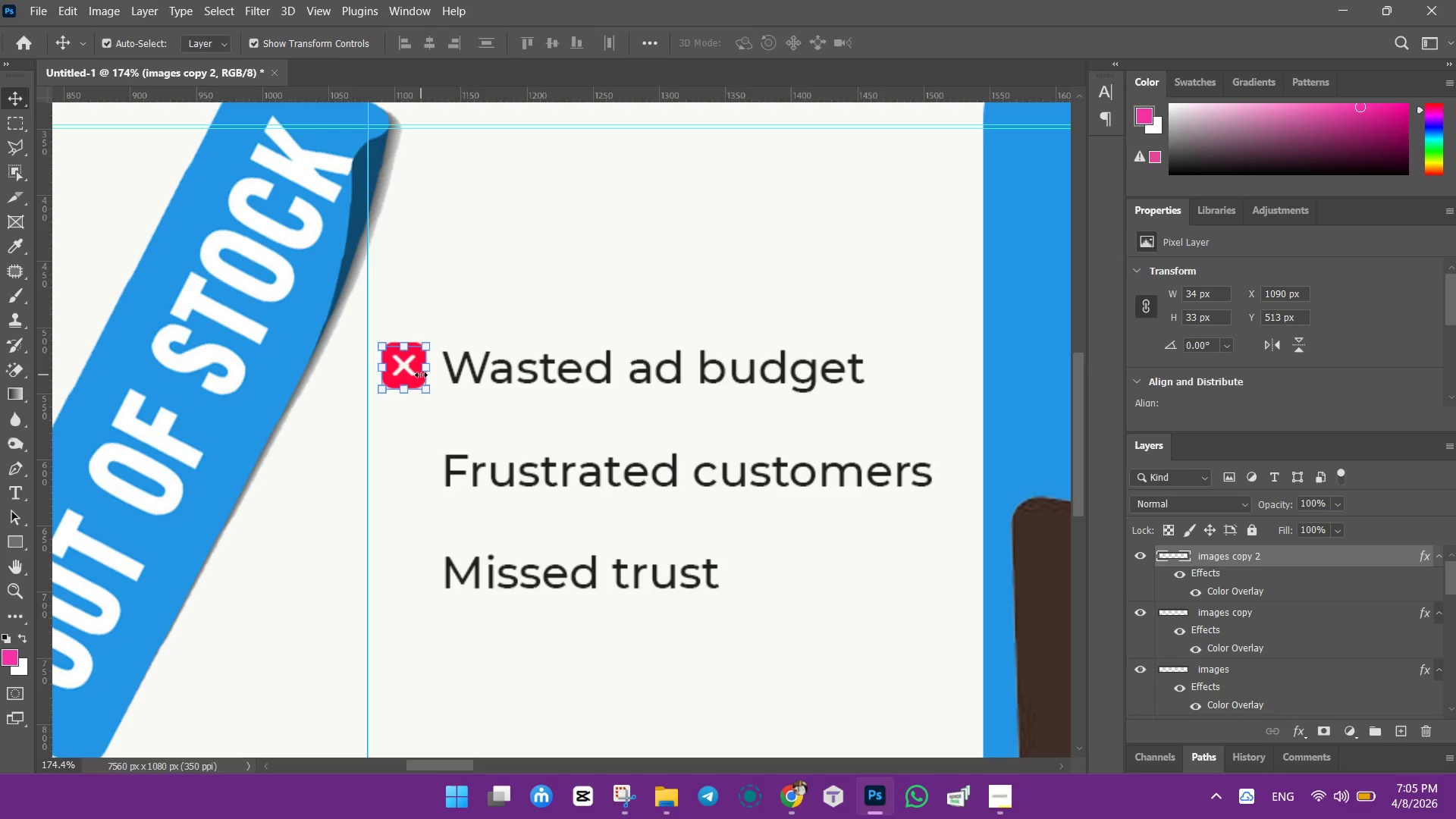 
key(ArrowDown)
 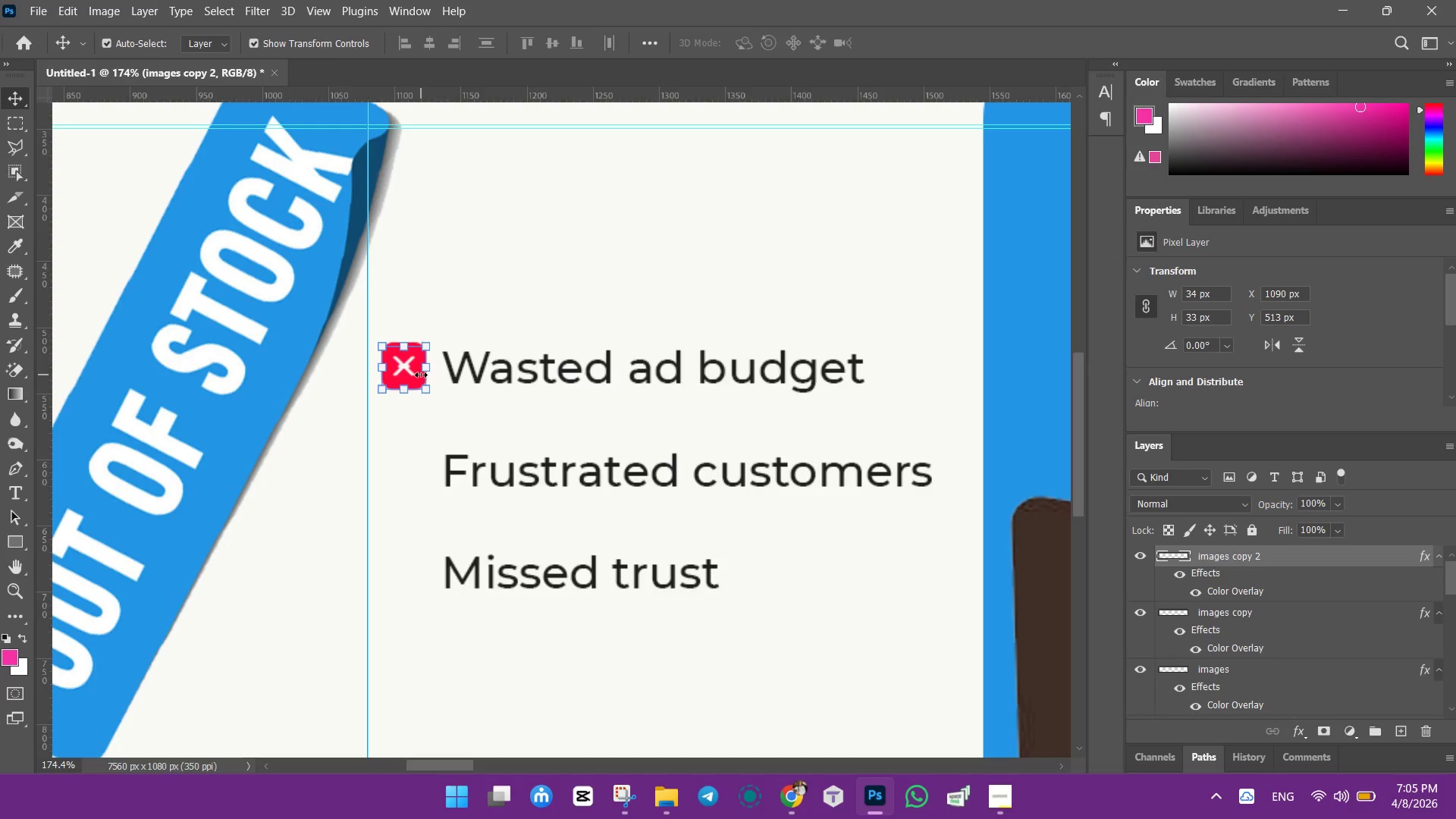 
key(ArrowDown)
 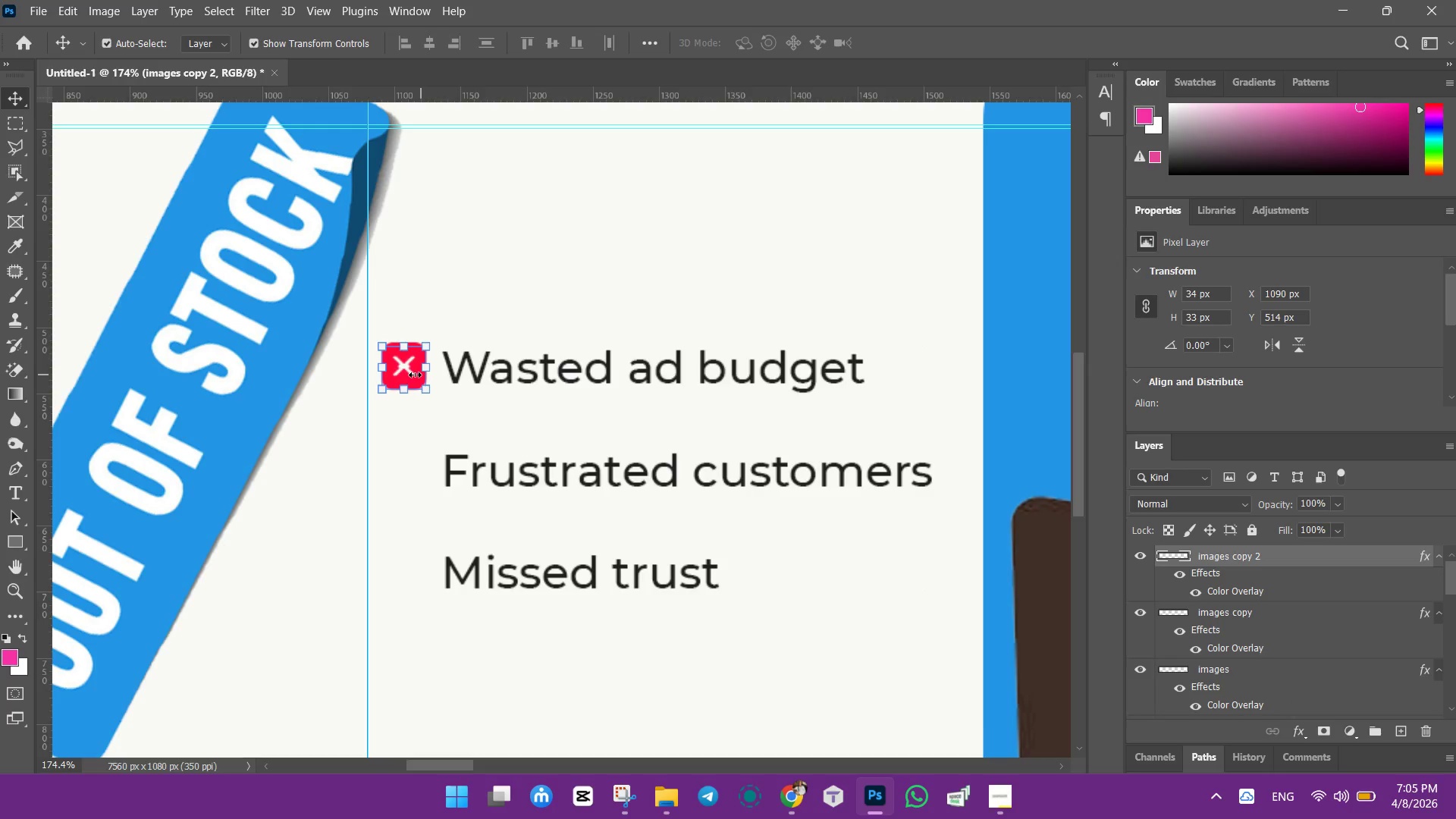 
key(ArrowDown)
 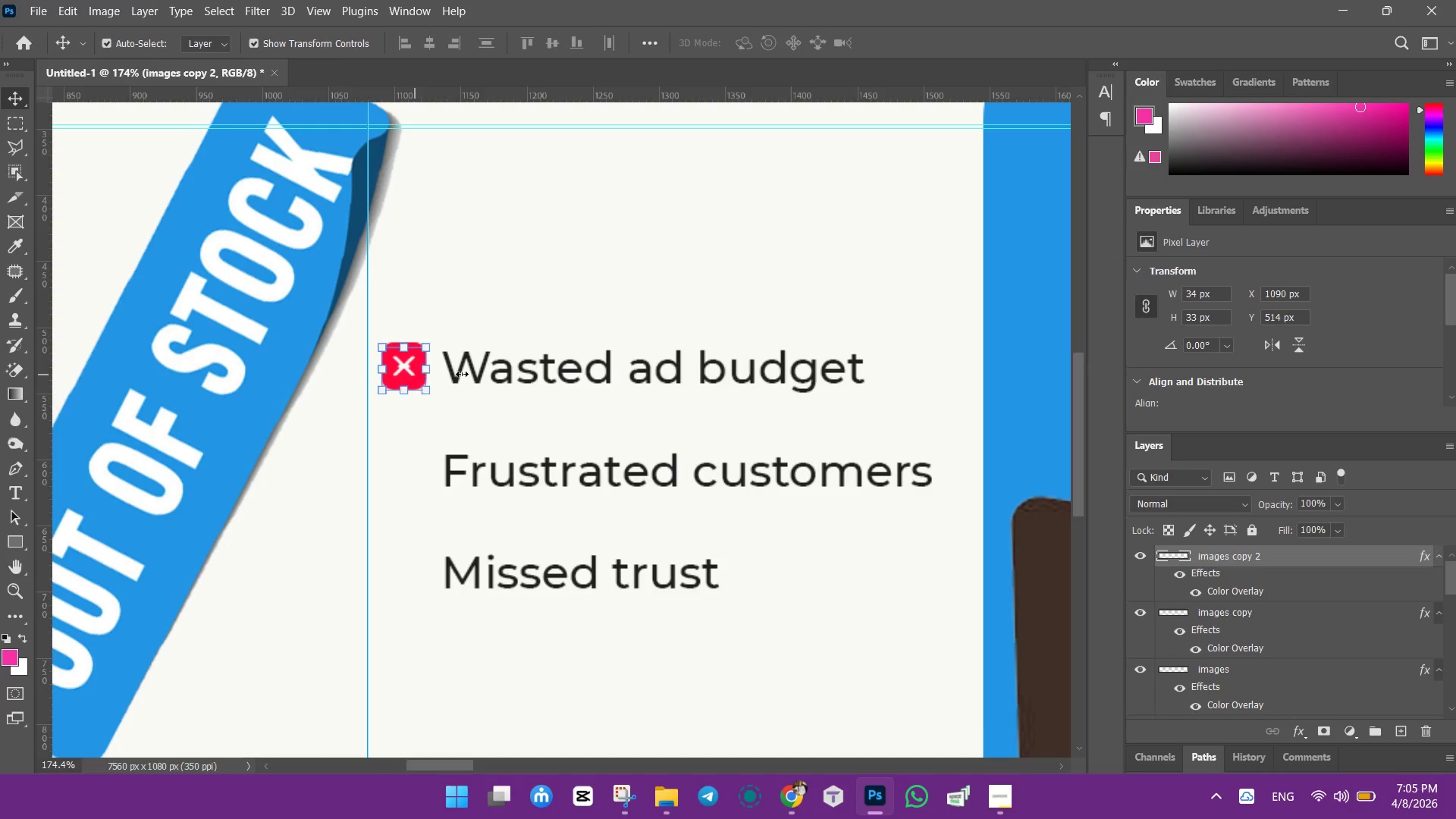 
key(ArrowDown)
 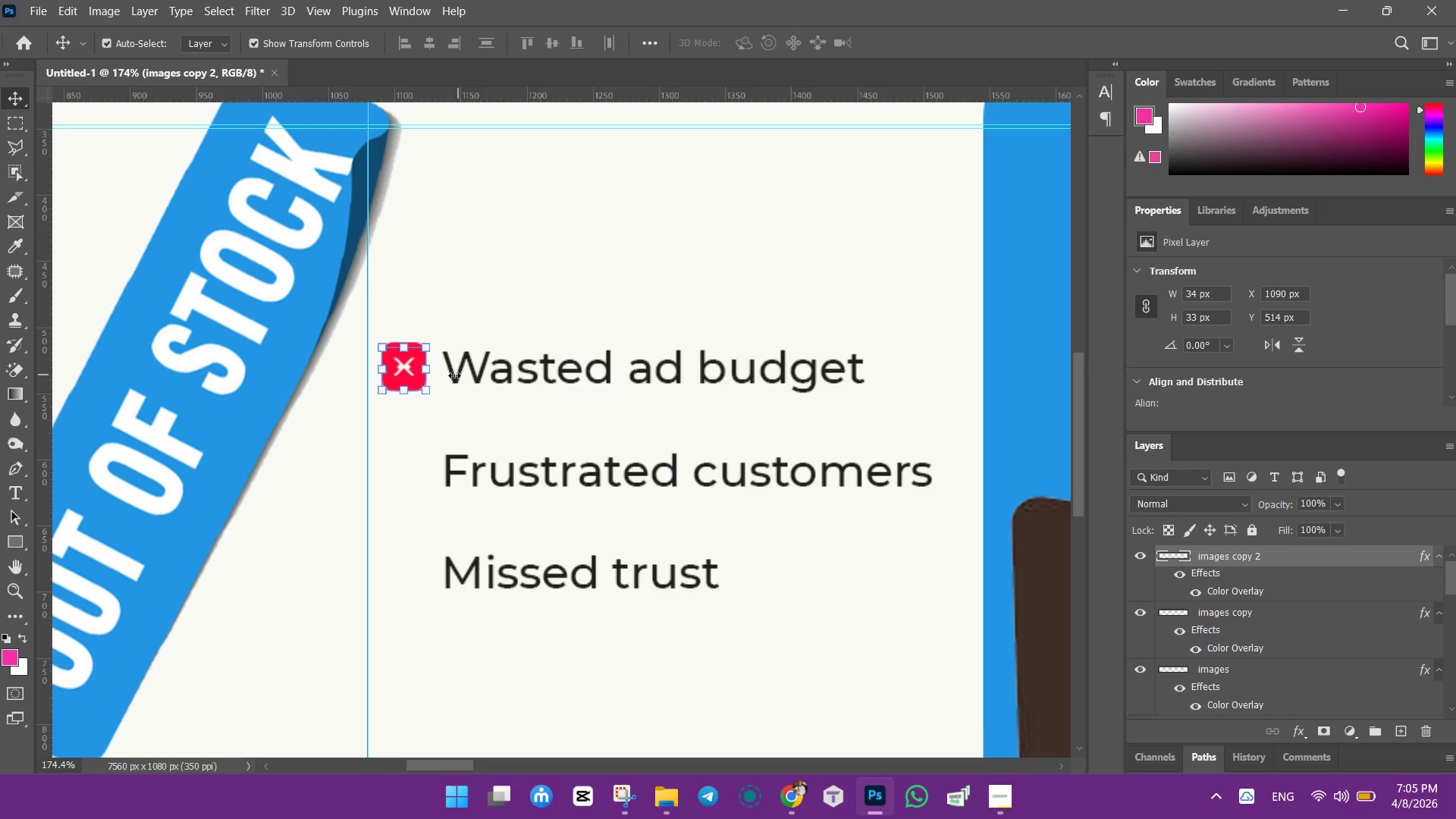 
key(ArrowDown)
 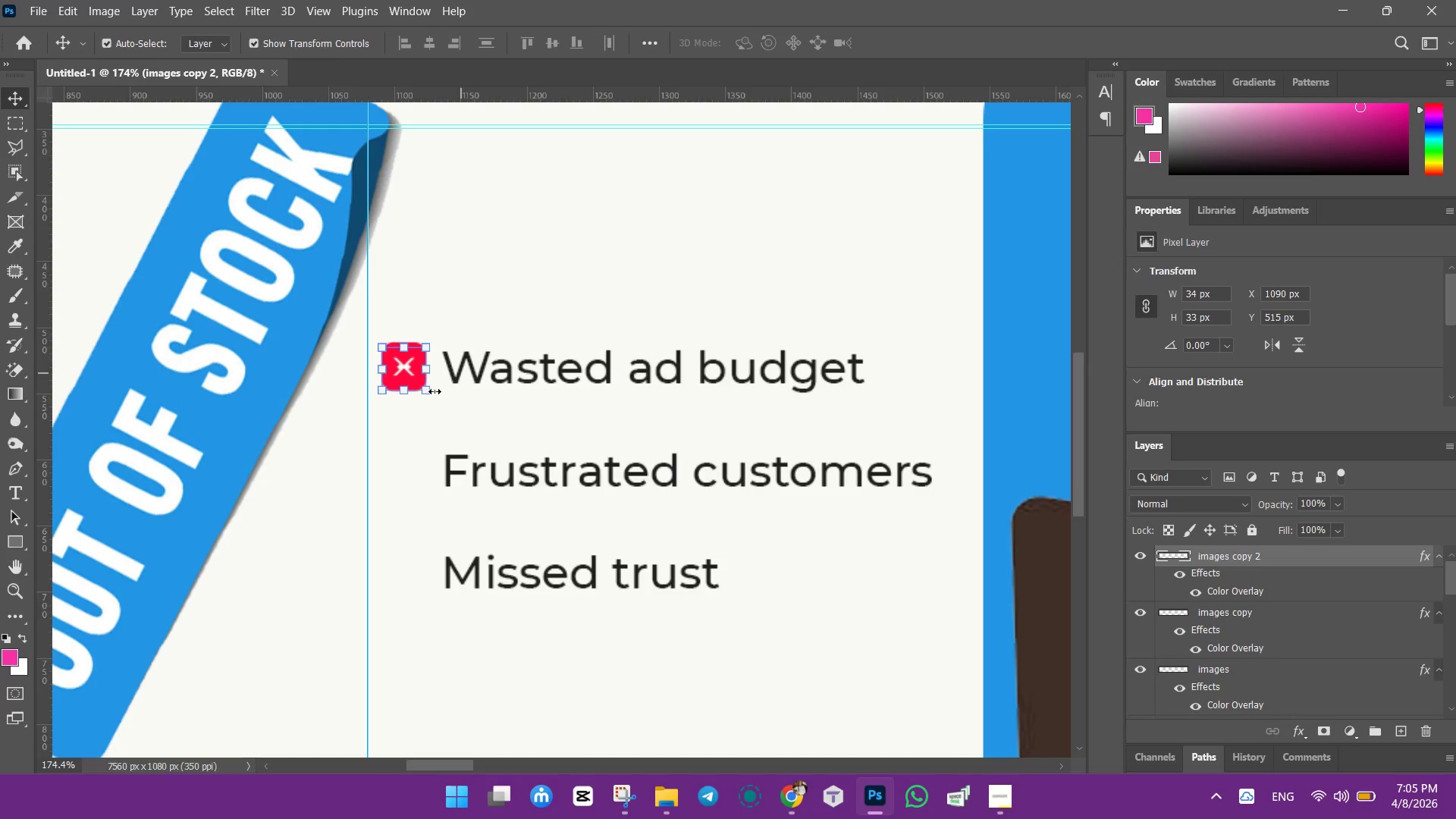 
key(ArrowDown)
 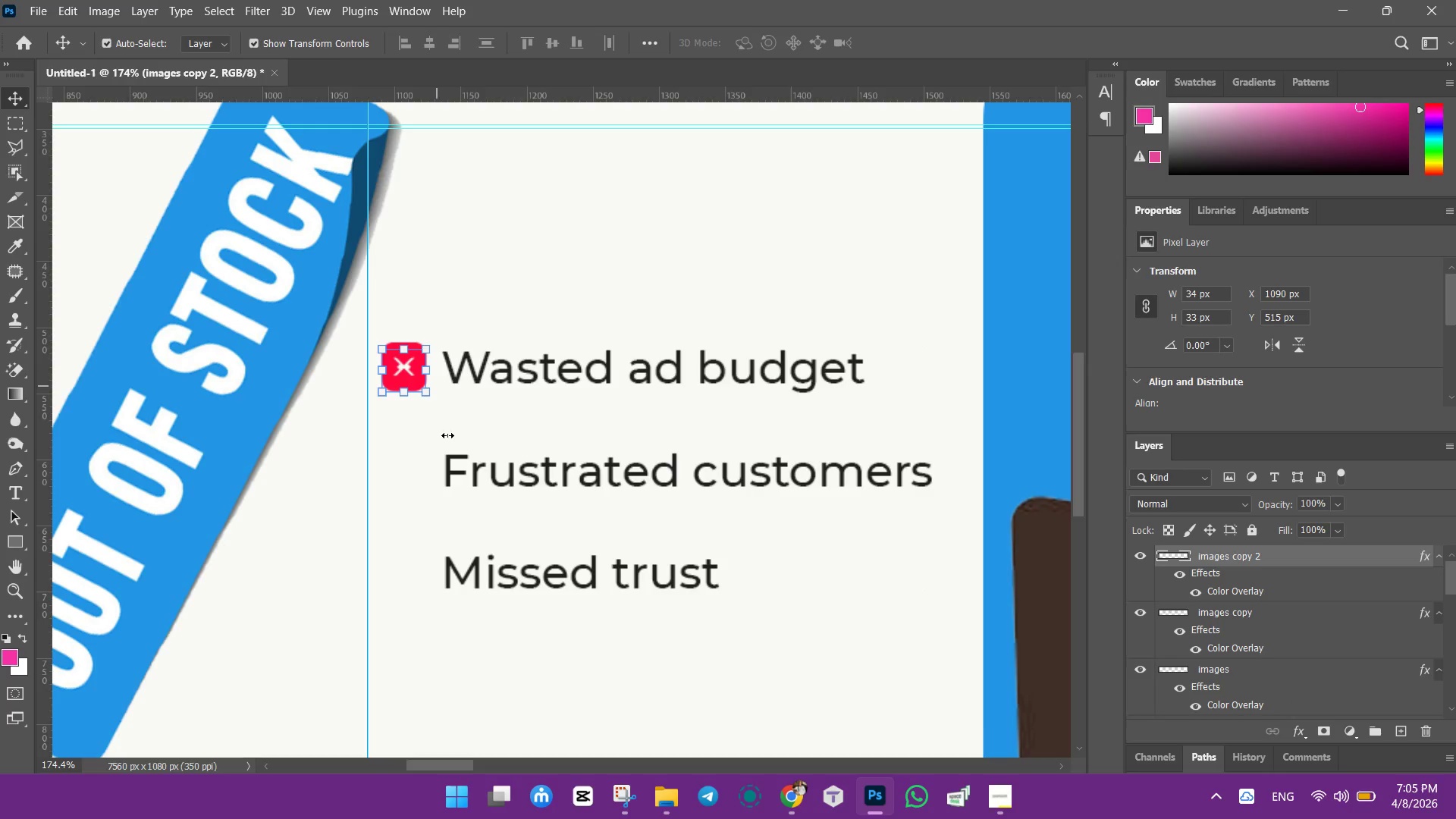 
key(ArrowDown)
 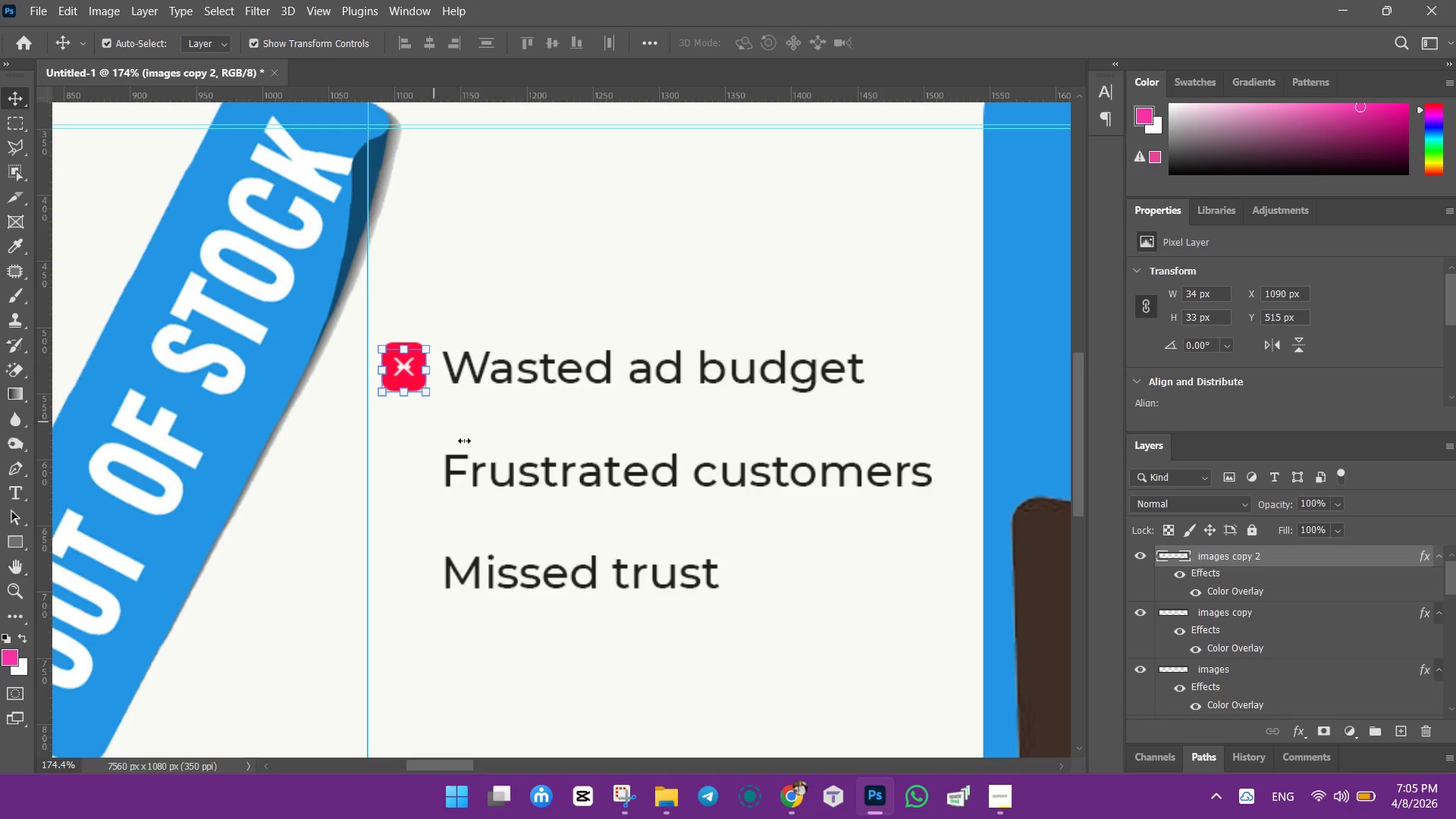 
key(ArrowDown)
 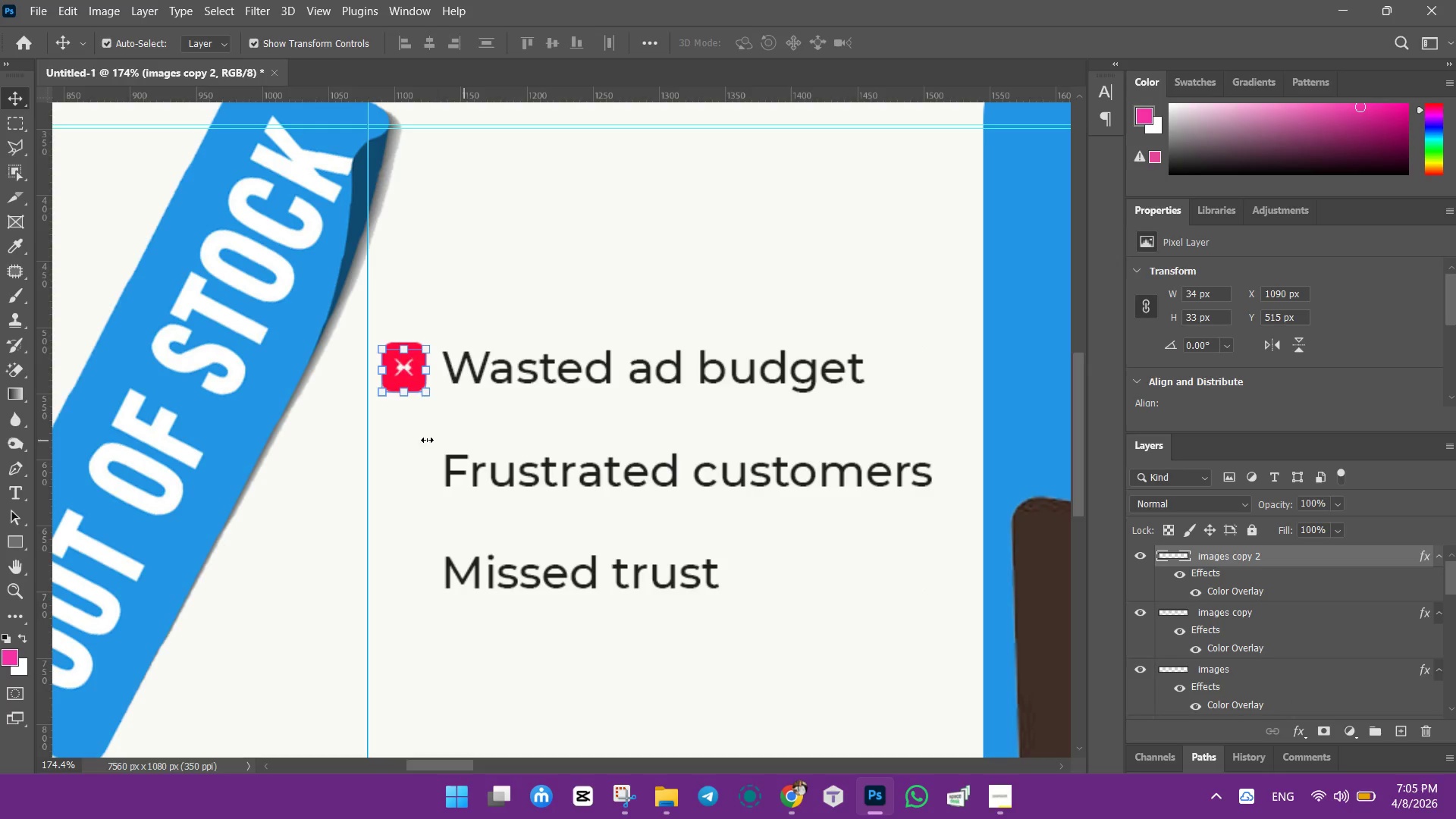 
key(ArrowDown)
 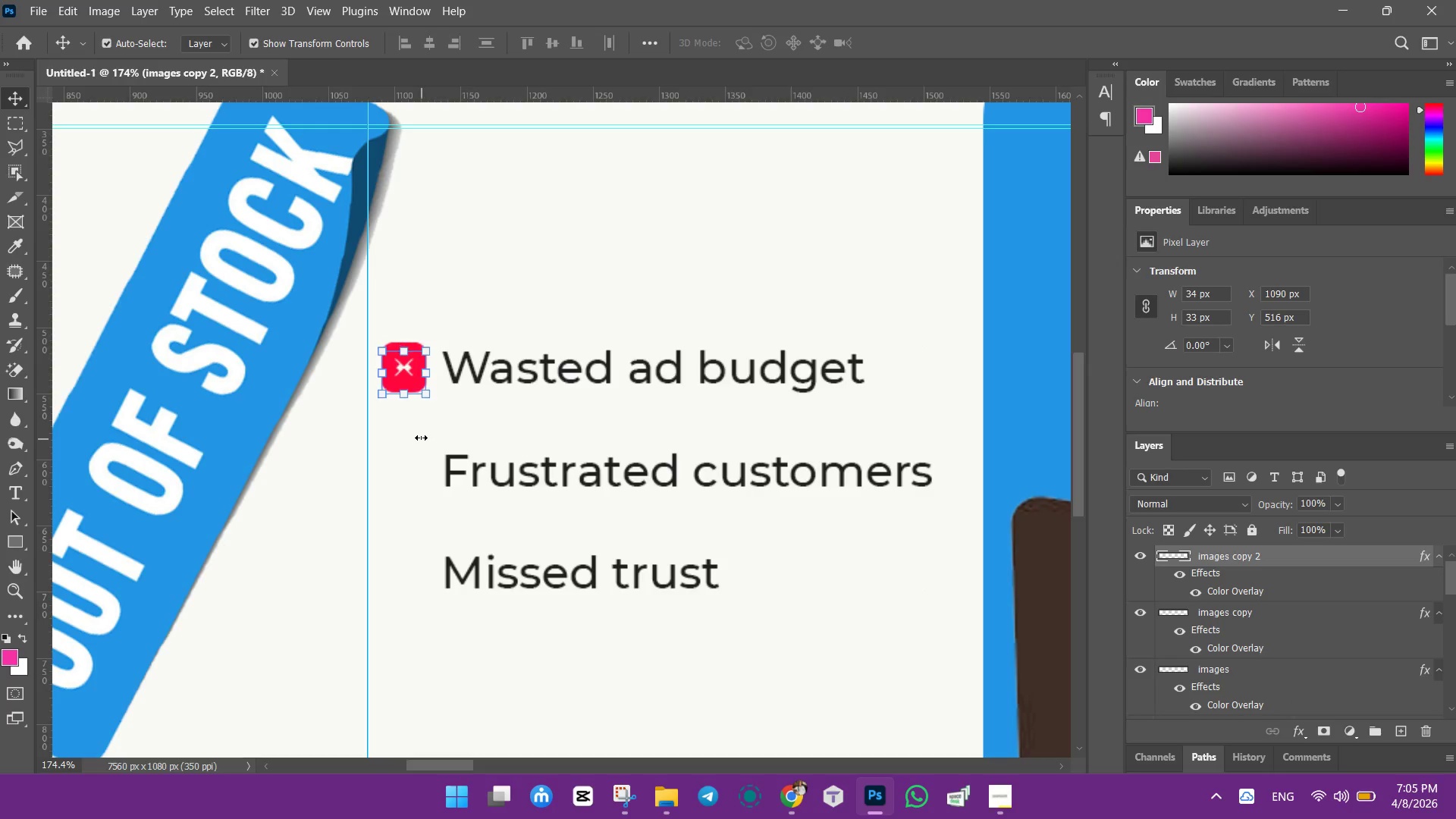 
key(ArrowDown)
 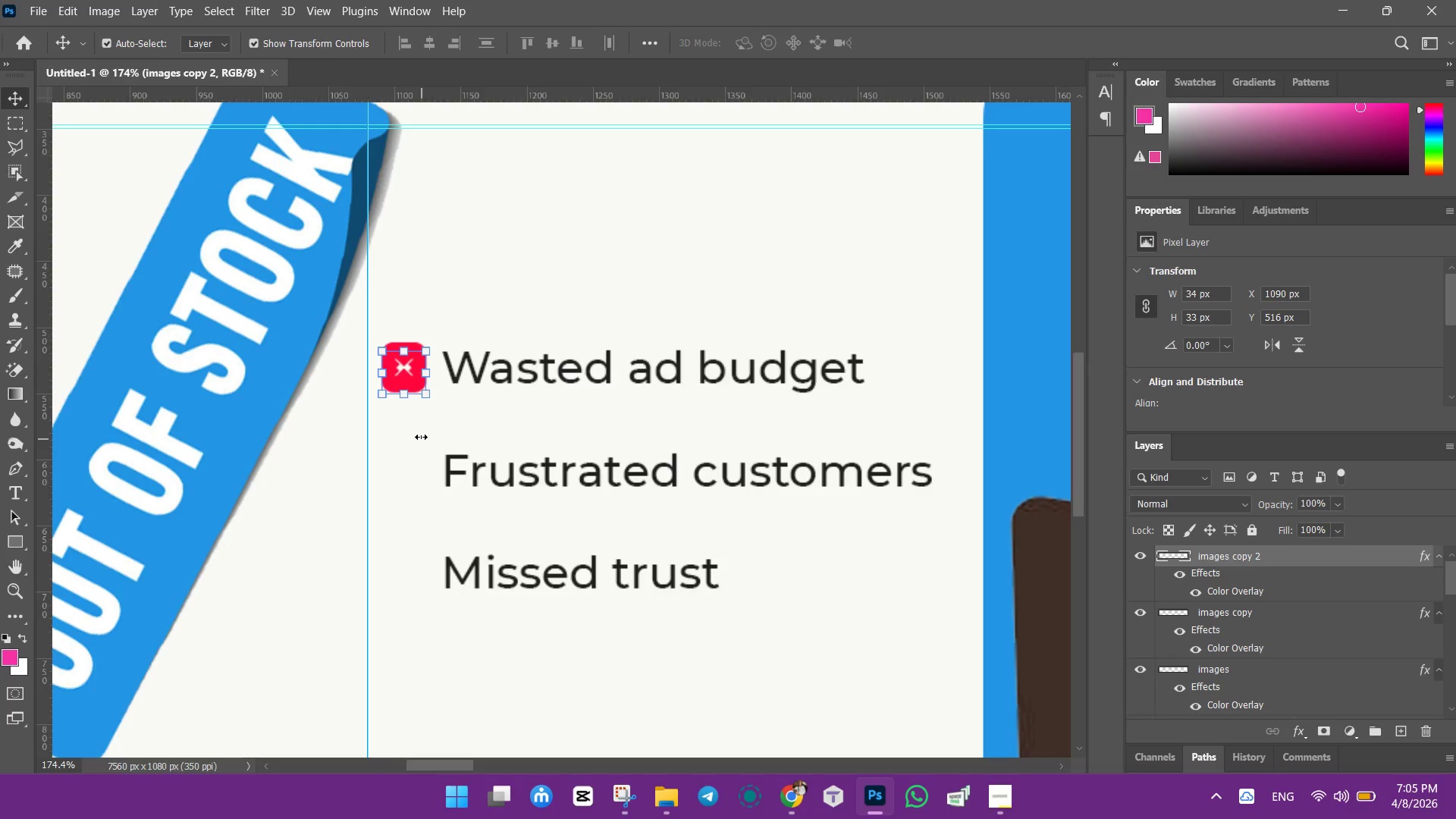 
key(ArrowDown)
 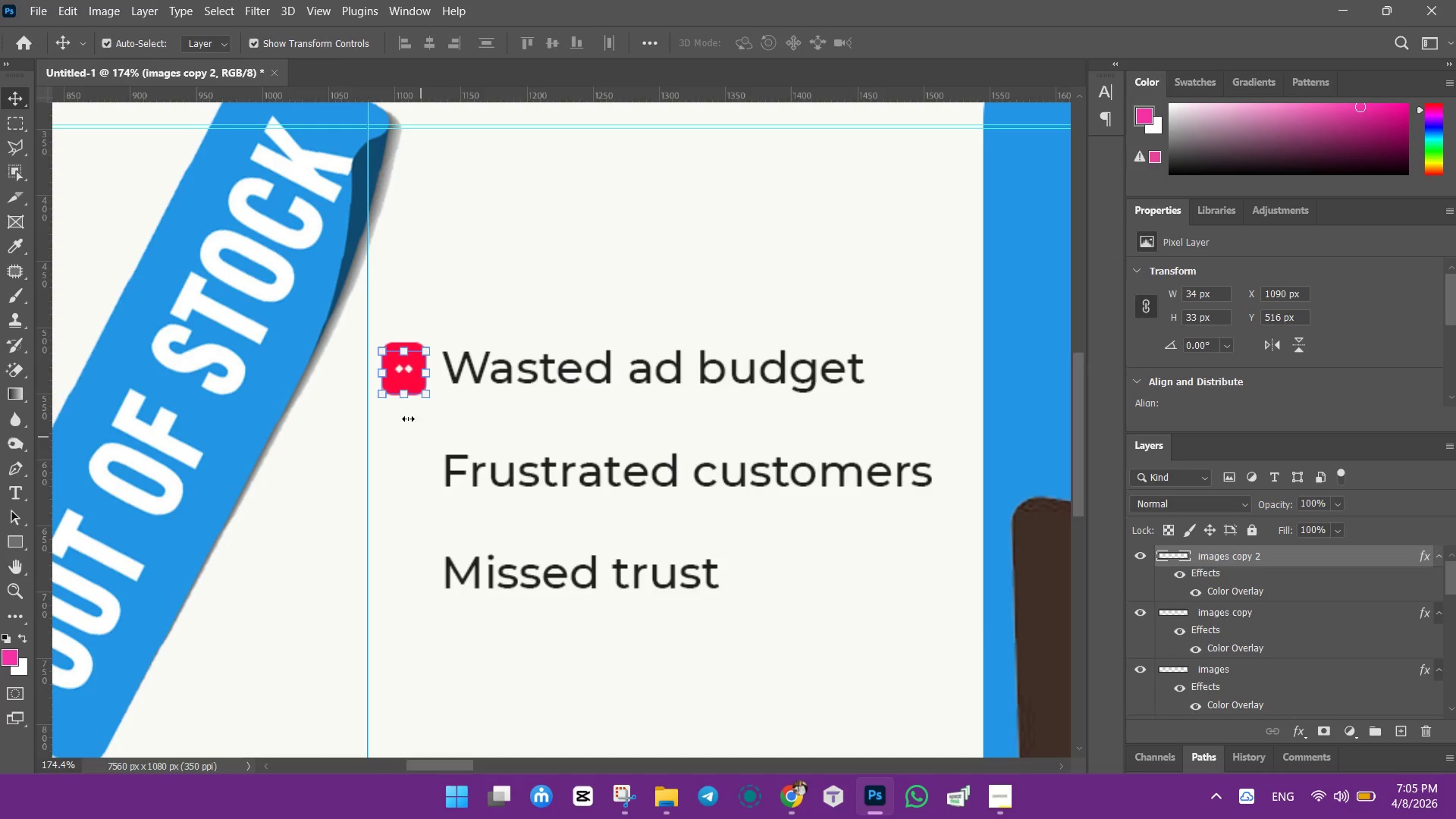 
key(ArrowDown)
 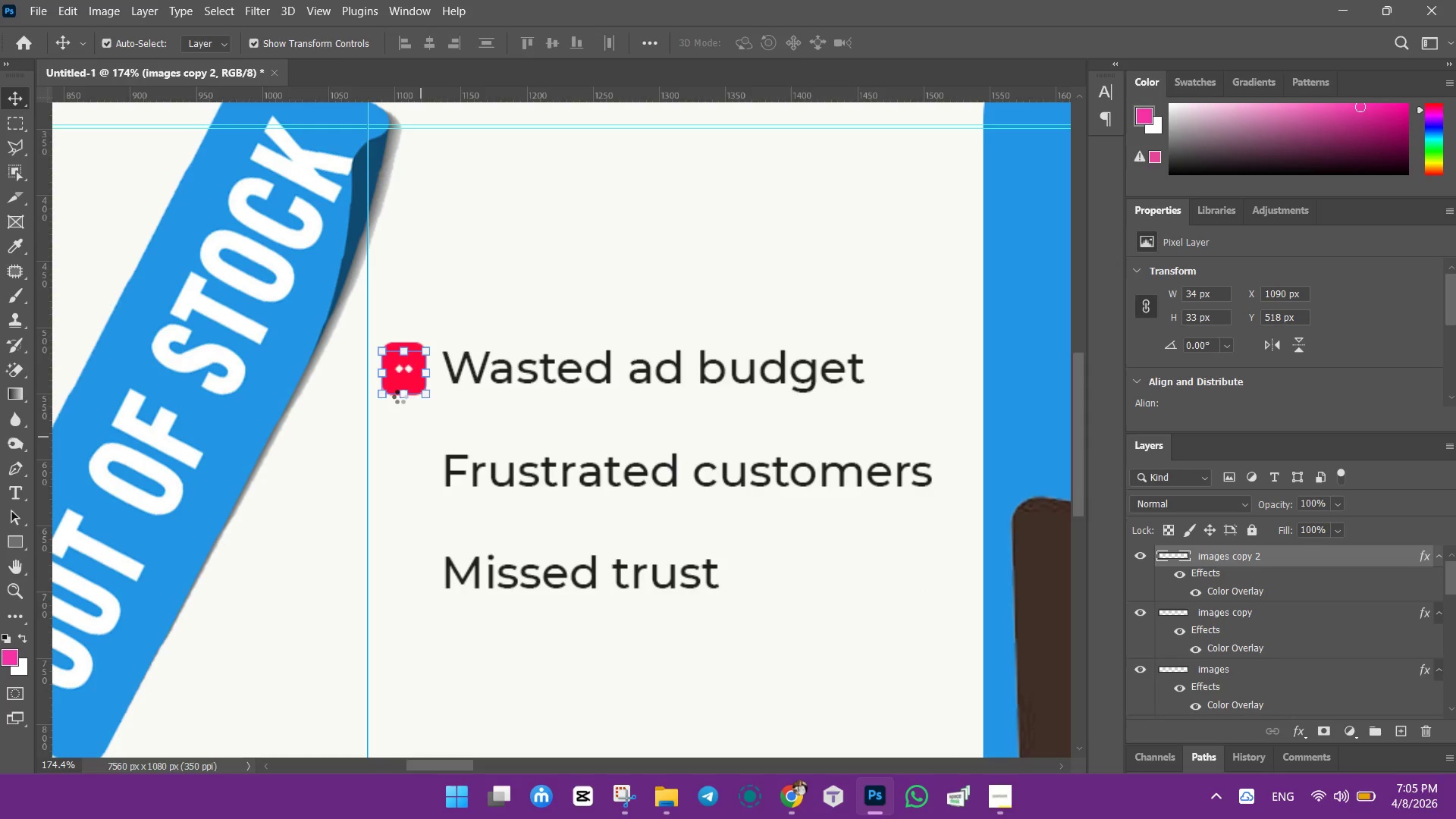 
key(ArrowDown)
 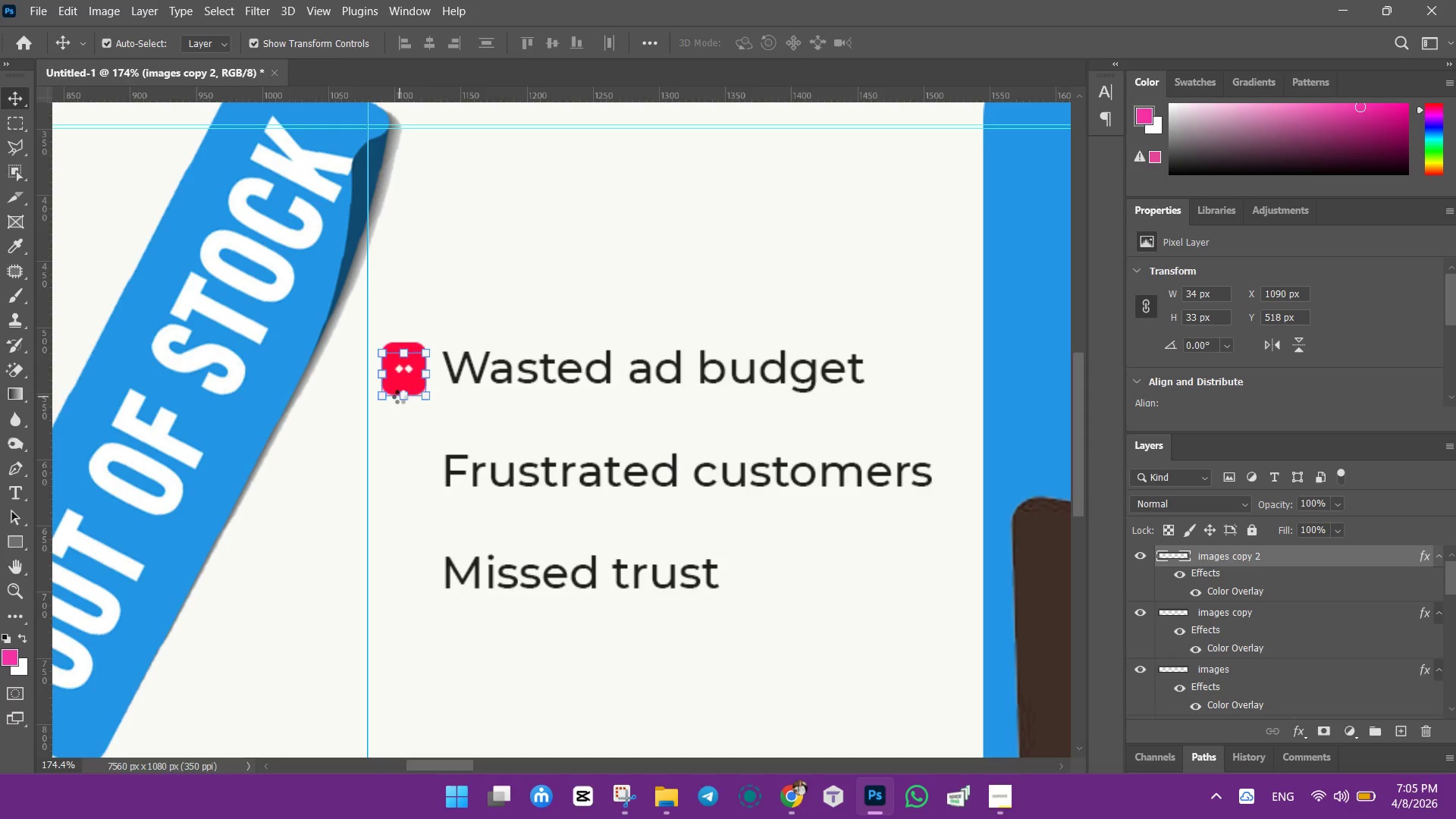 
key(ArrowDown)
 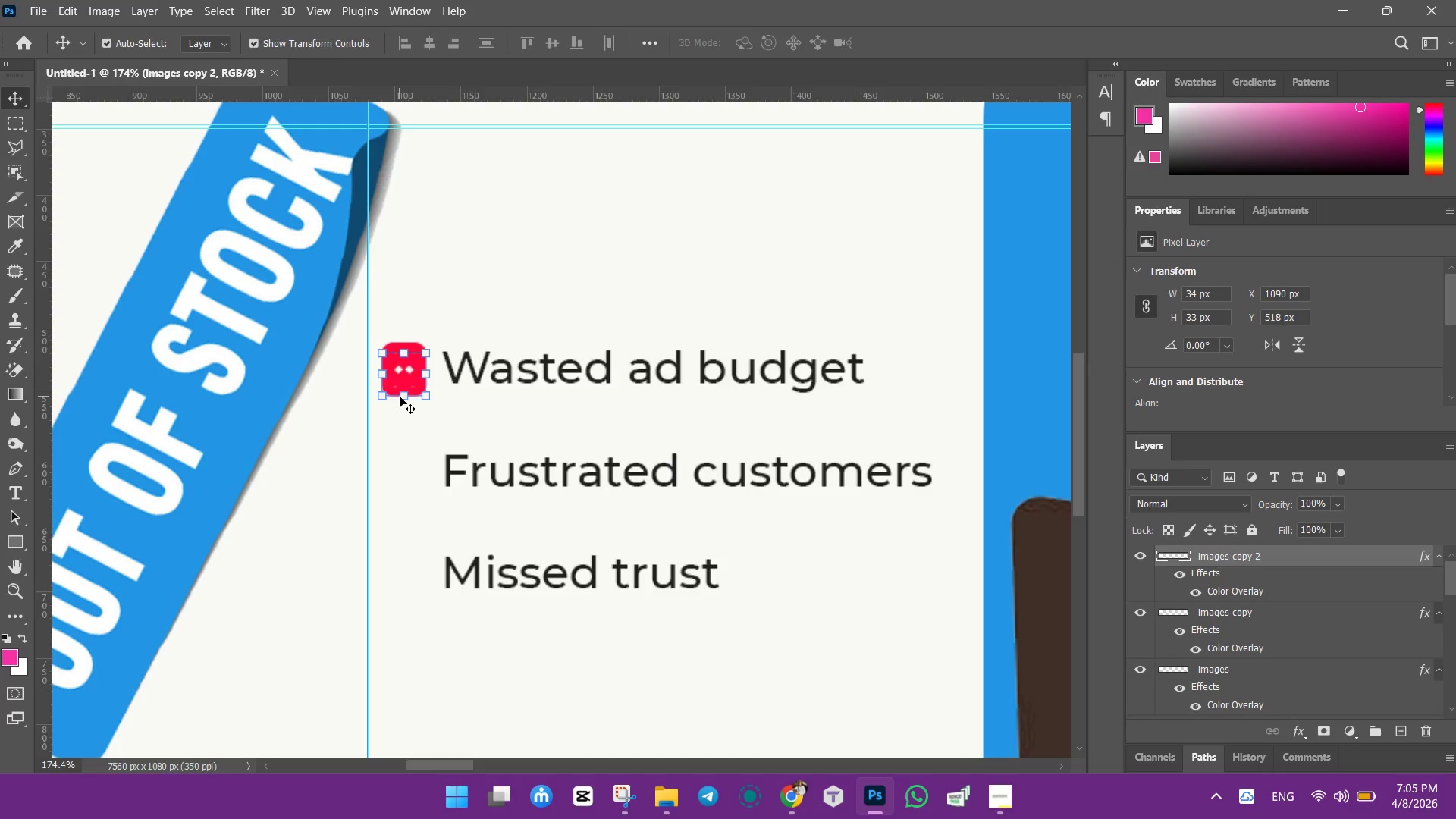 
key(ArrowDown)
 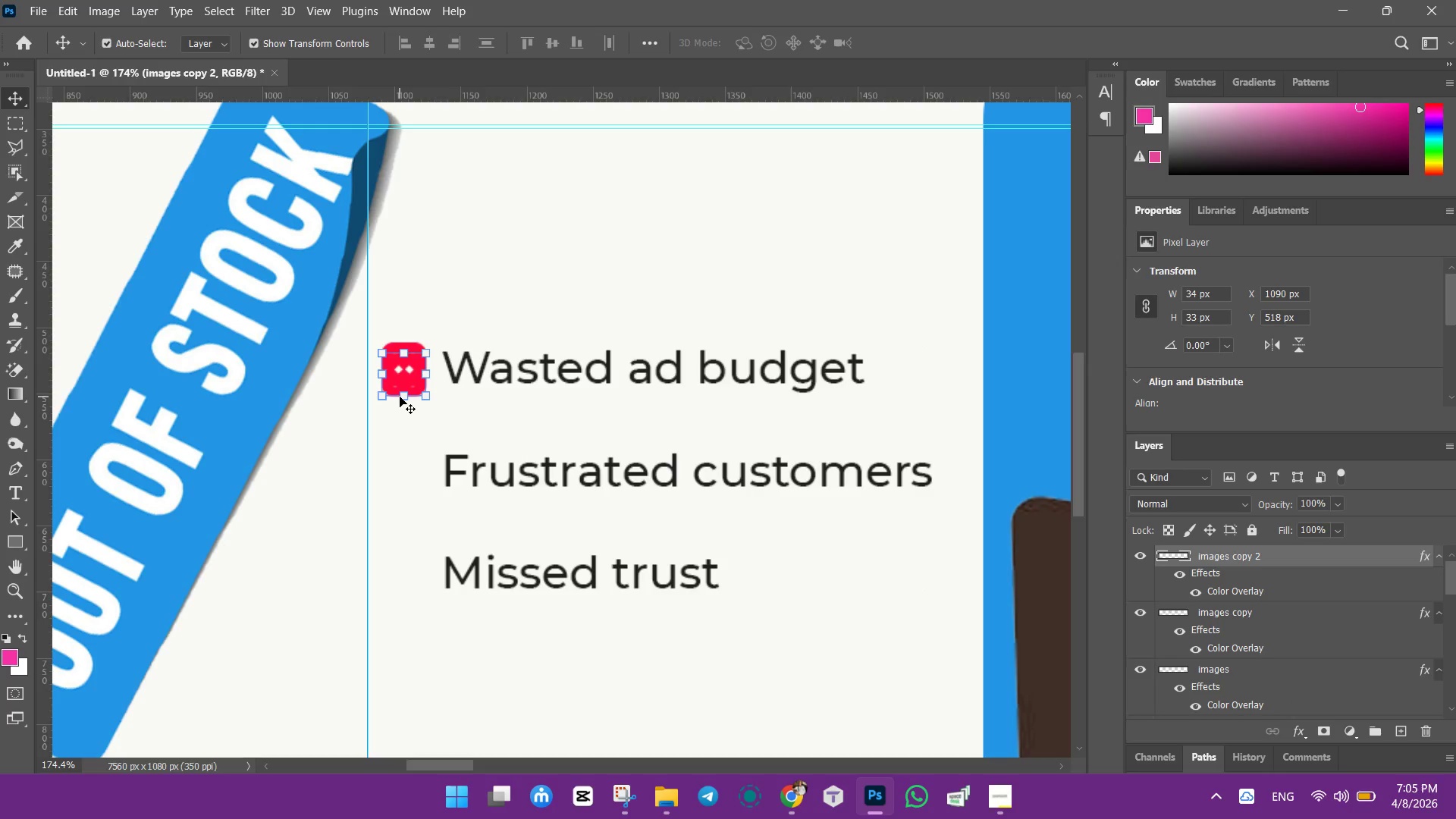 
key(ArrowDown)
 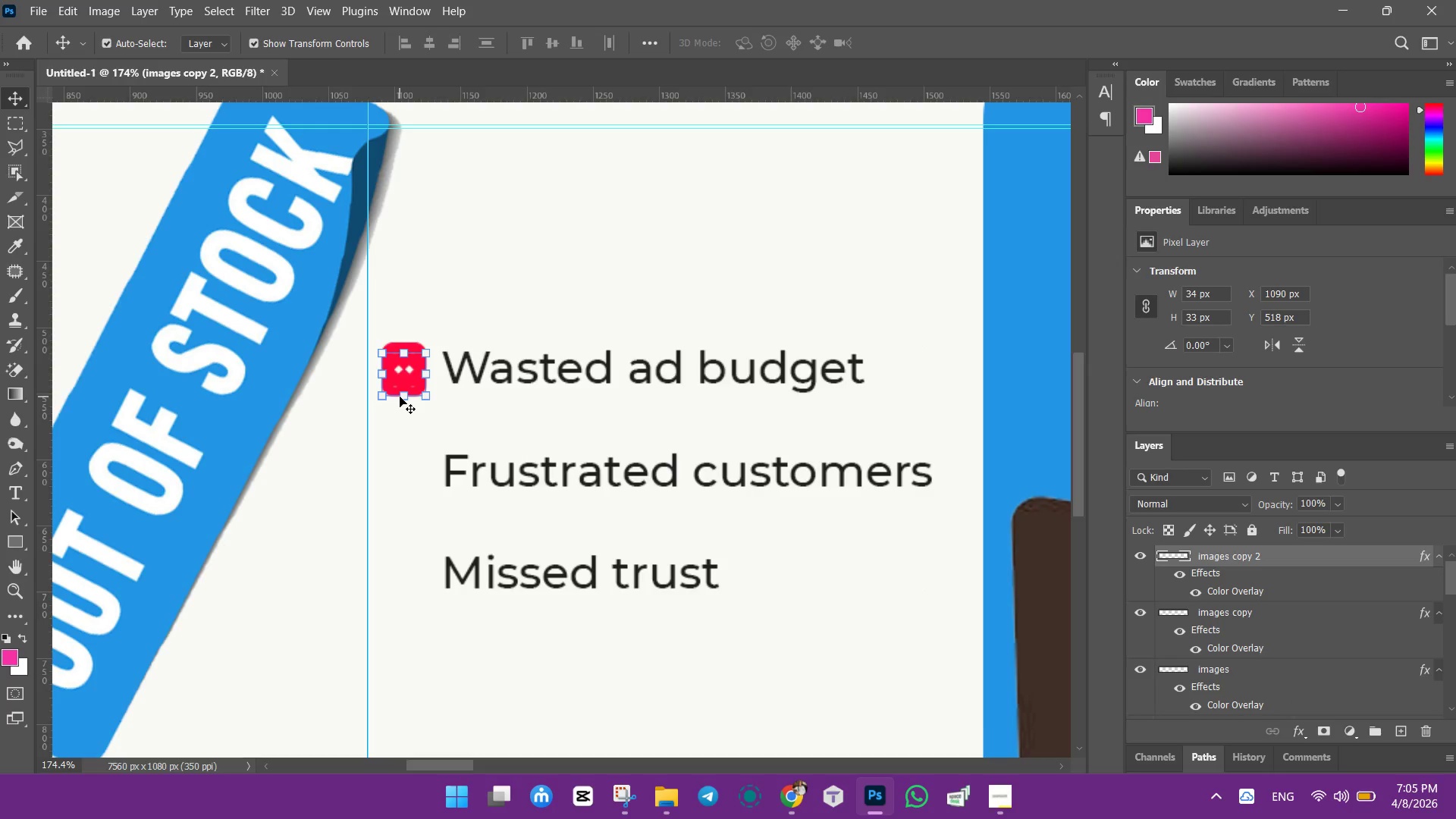 
key(ArrowDown)
 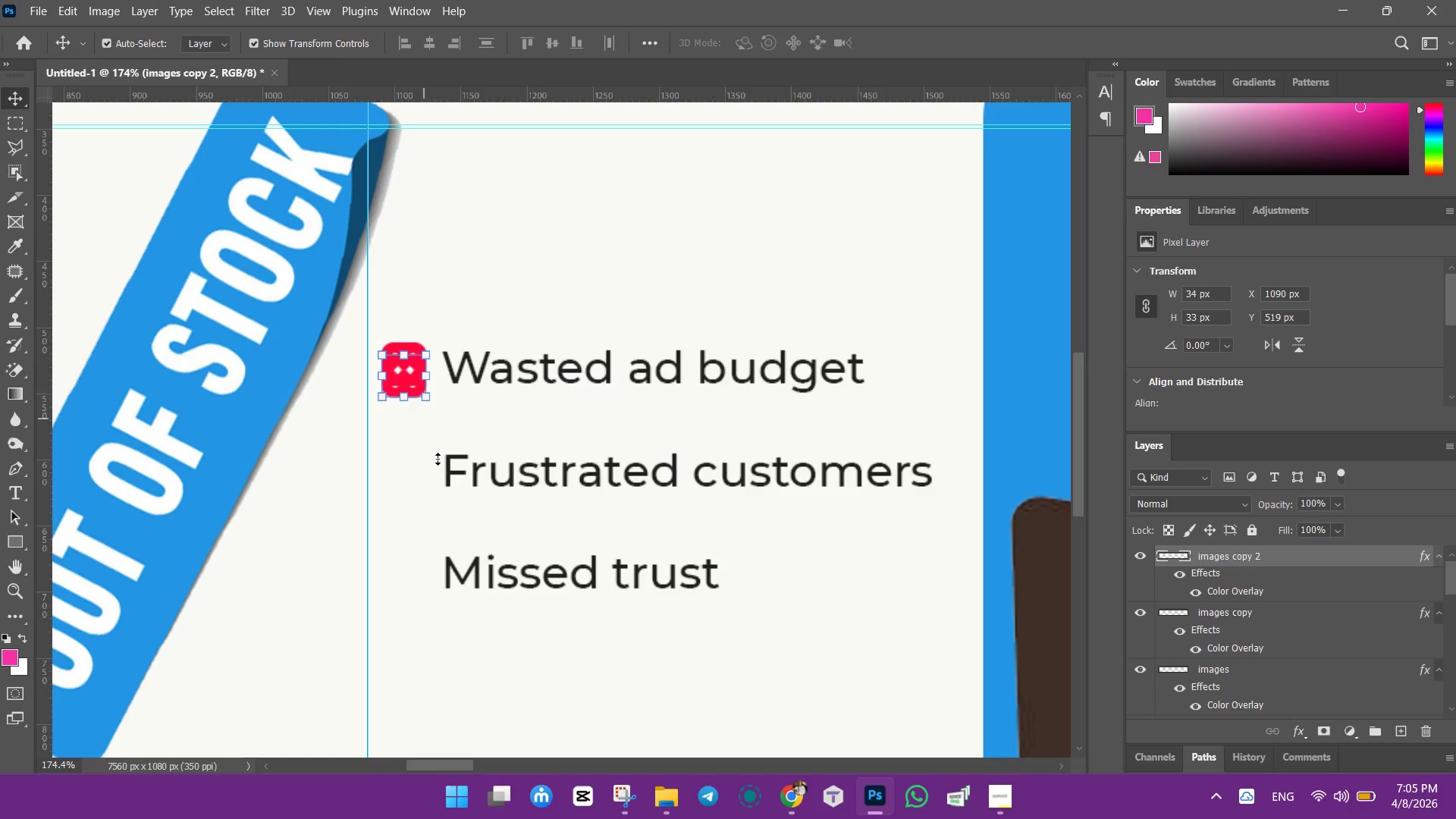 
key(ArrowDown)
 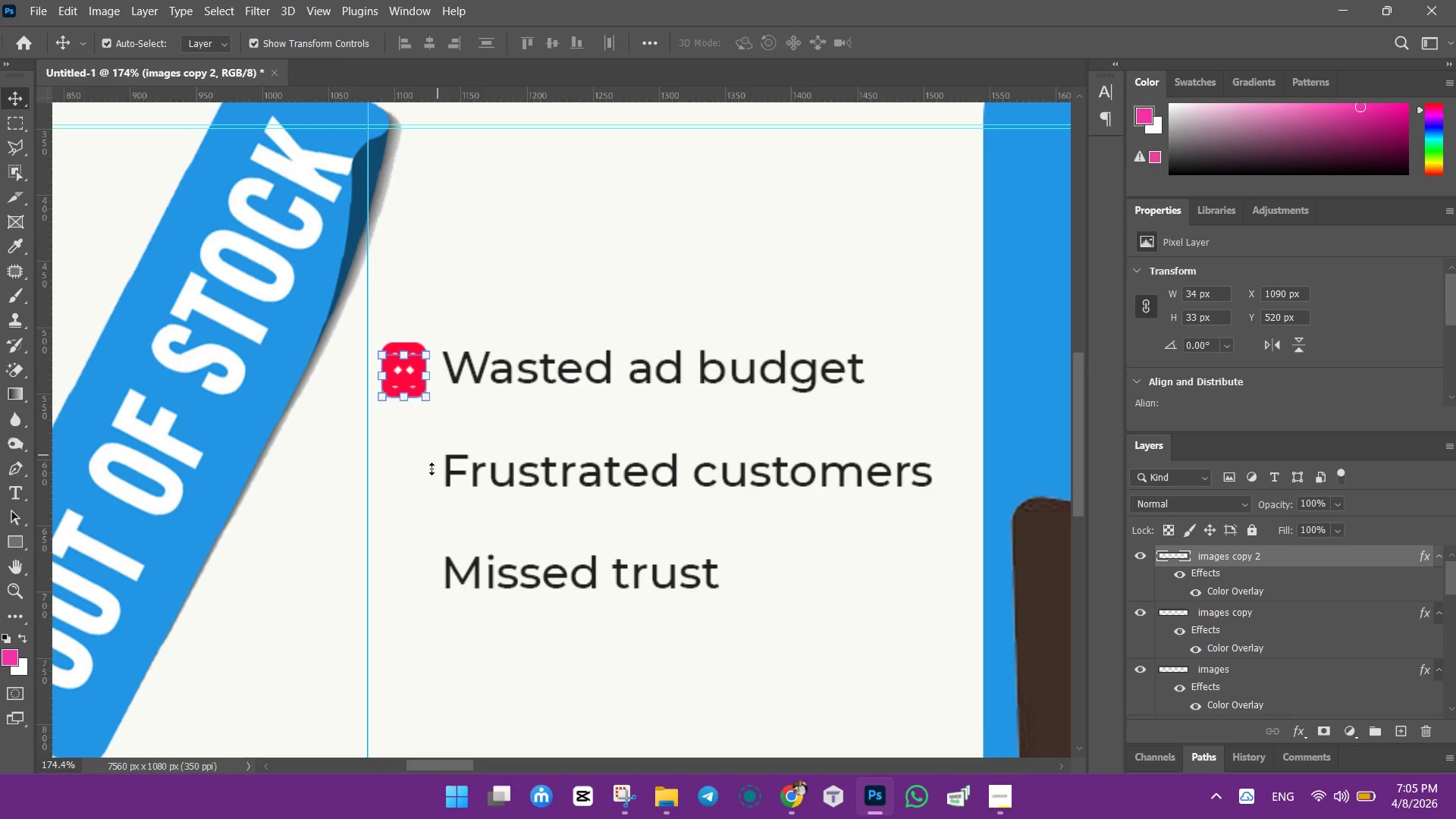 
key(ArrowDown)
 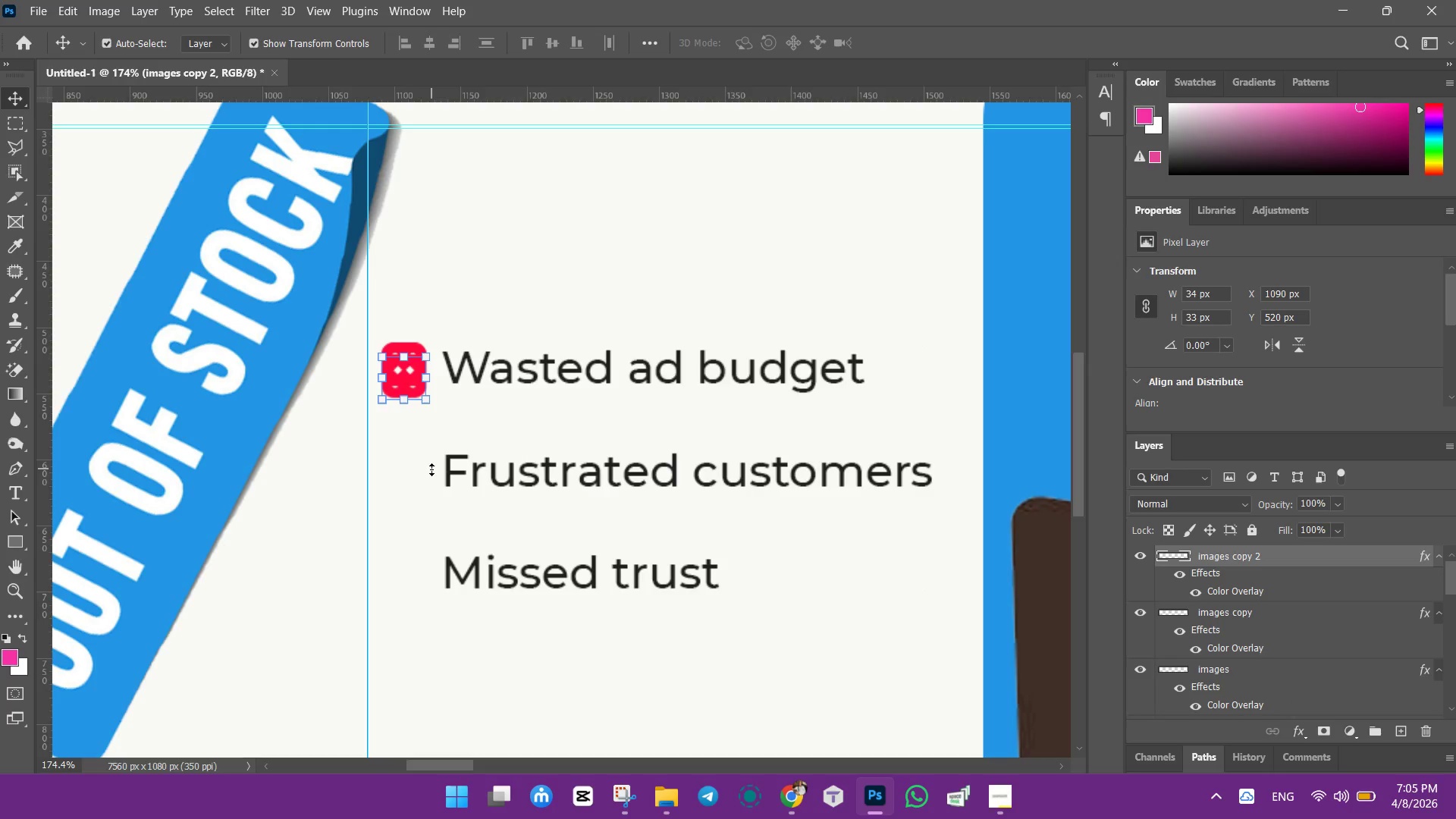 
key(ArrowDown)
 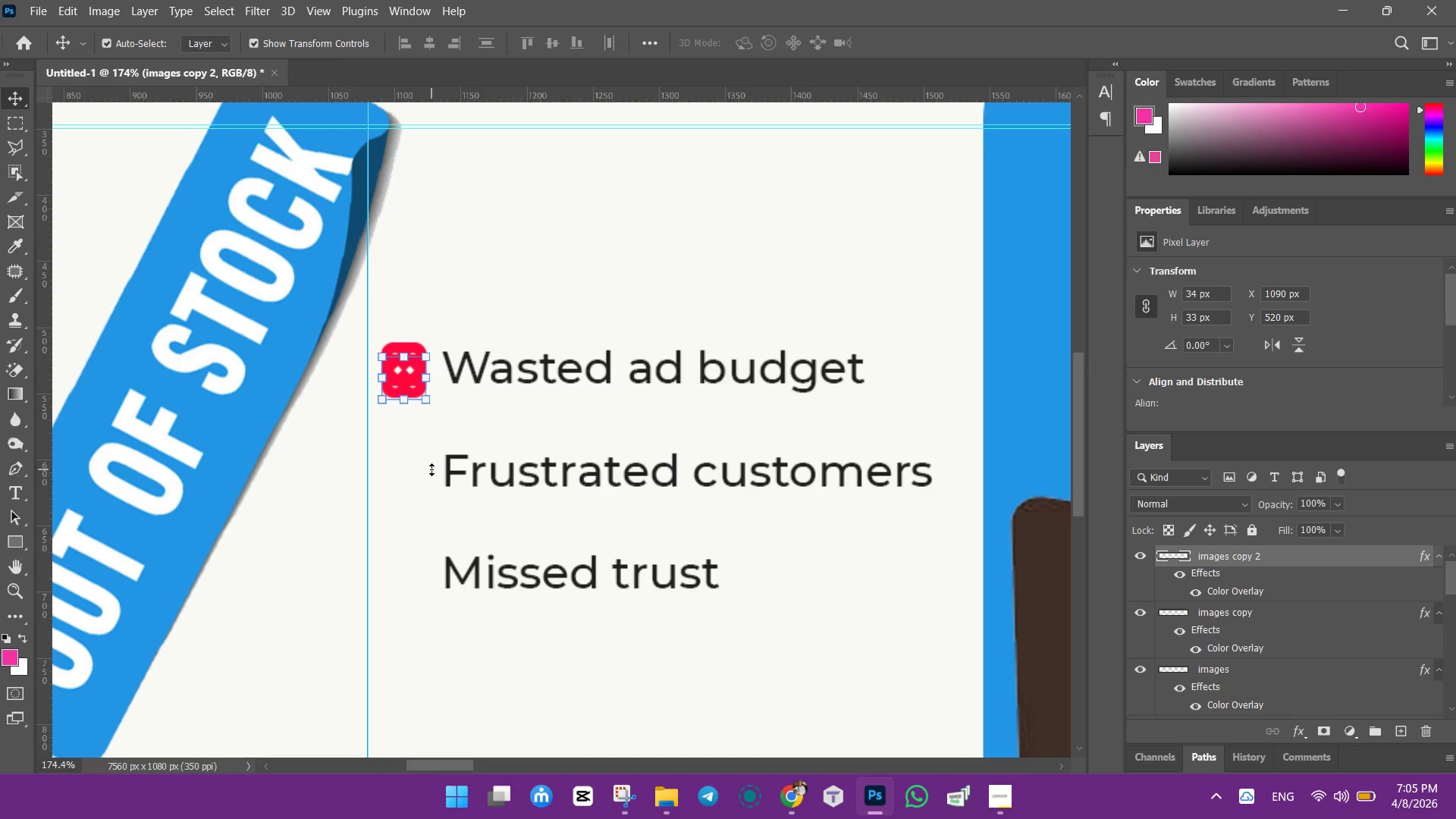 
key(ArrowDown)
 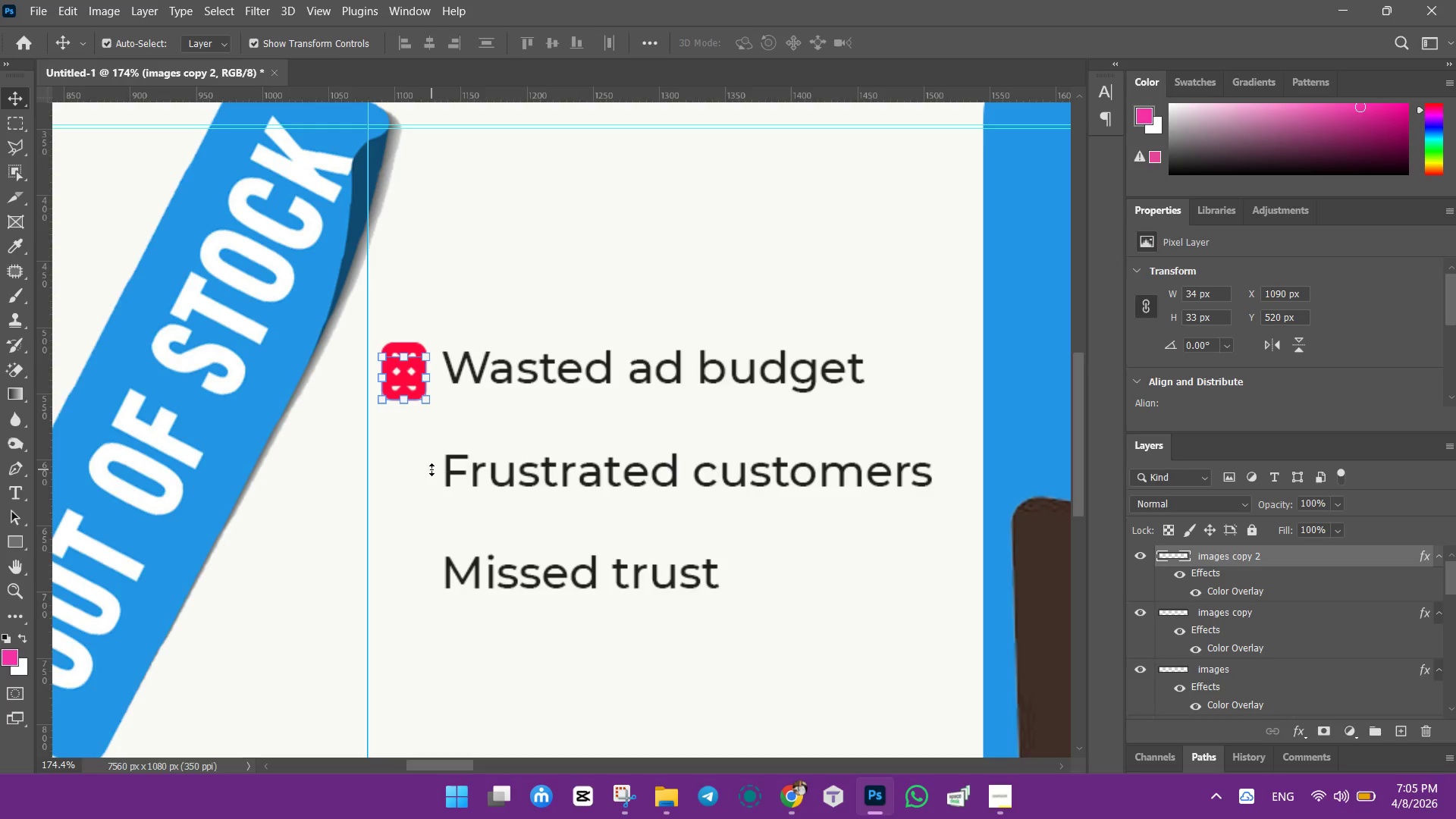 
key(ArrowDown)
 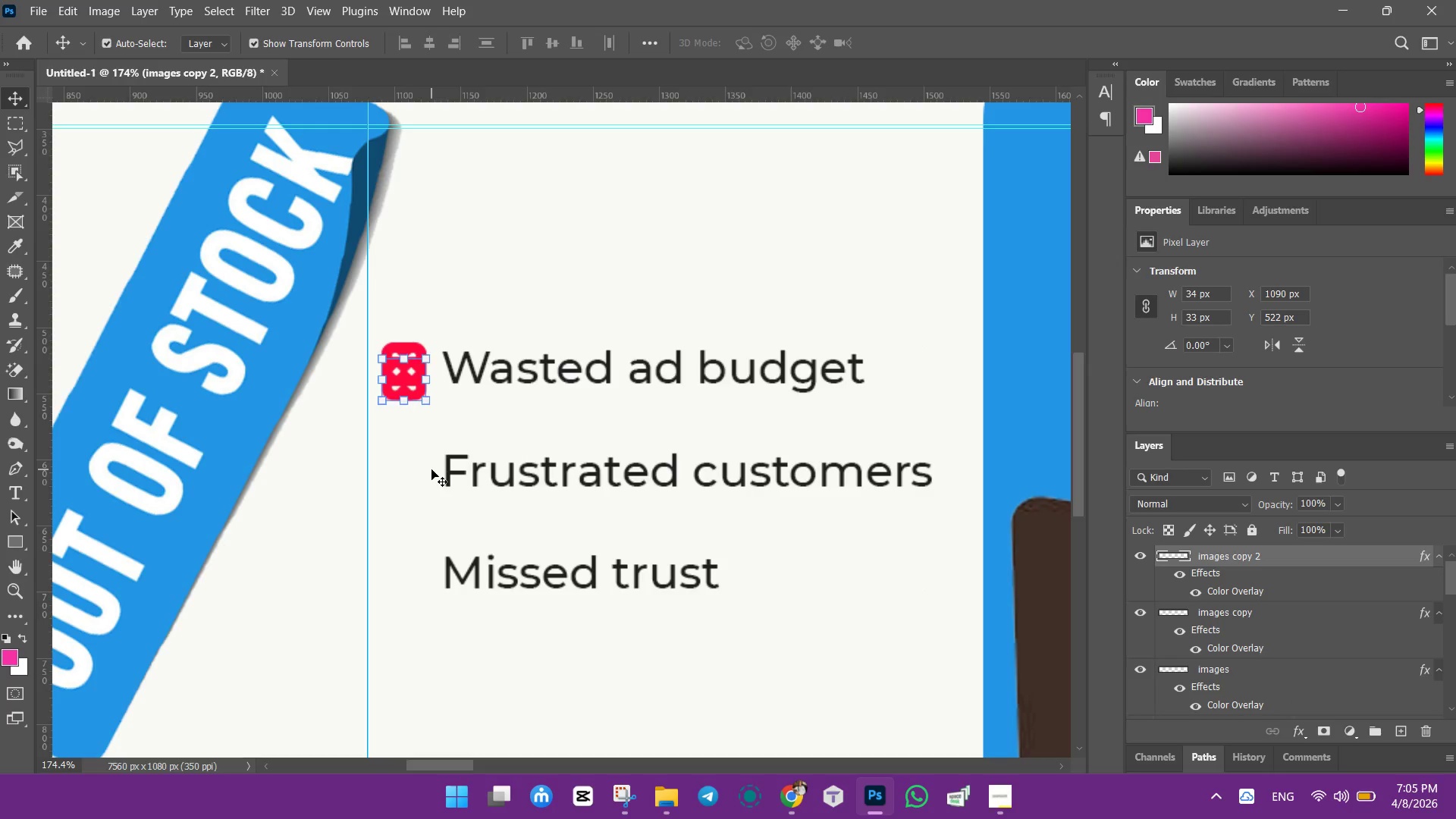 
hold_key(key=ArrowDown, duration=1.47)
 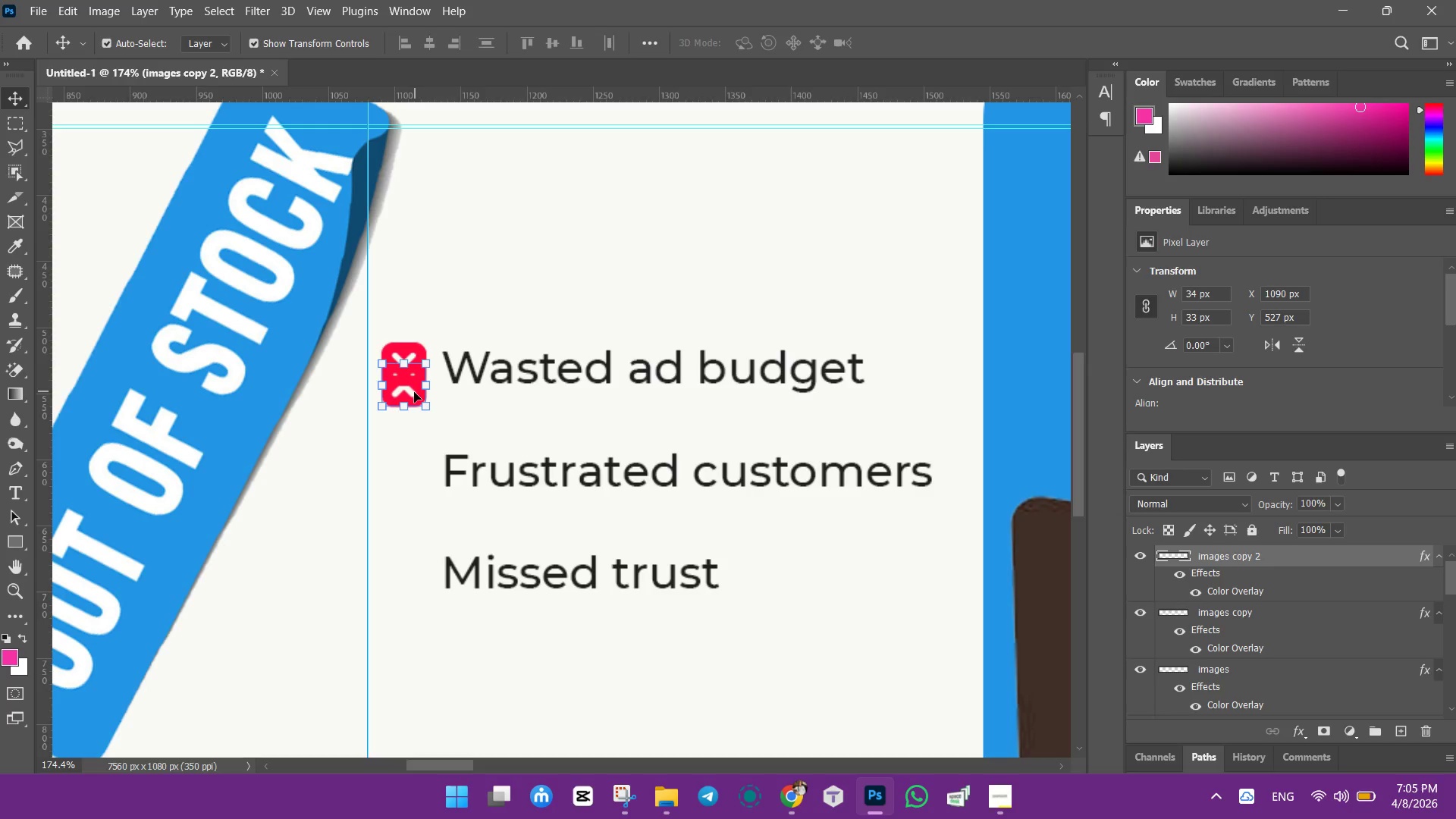 
left_click_drag(start_coordinate=[413, 396], to_coordinate=[419, 444])
 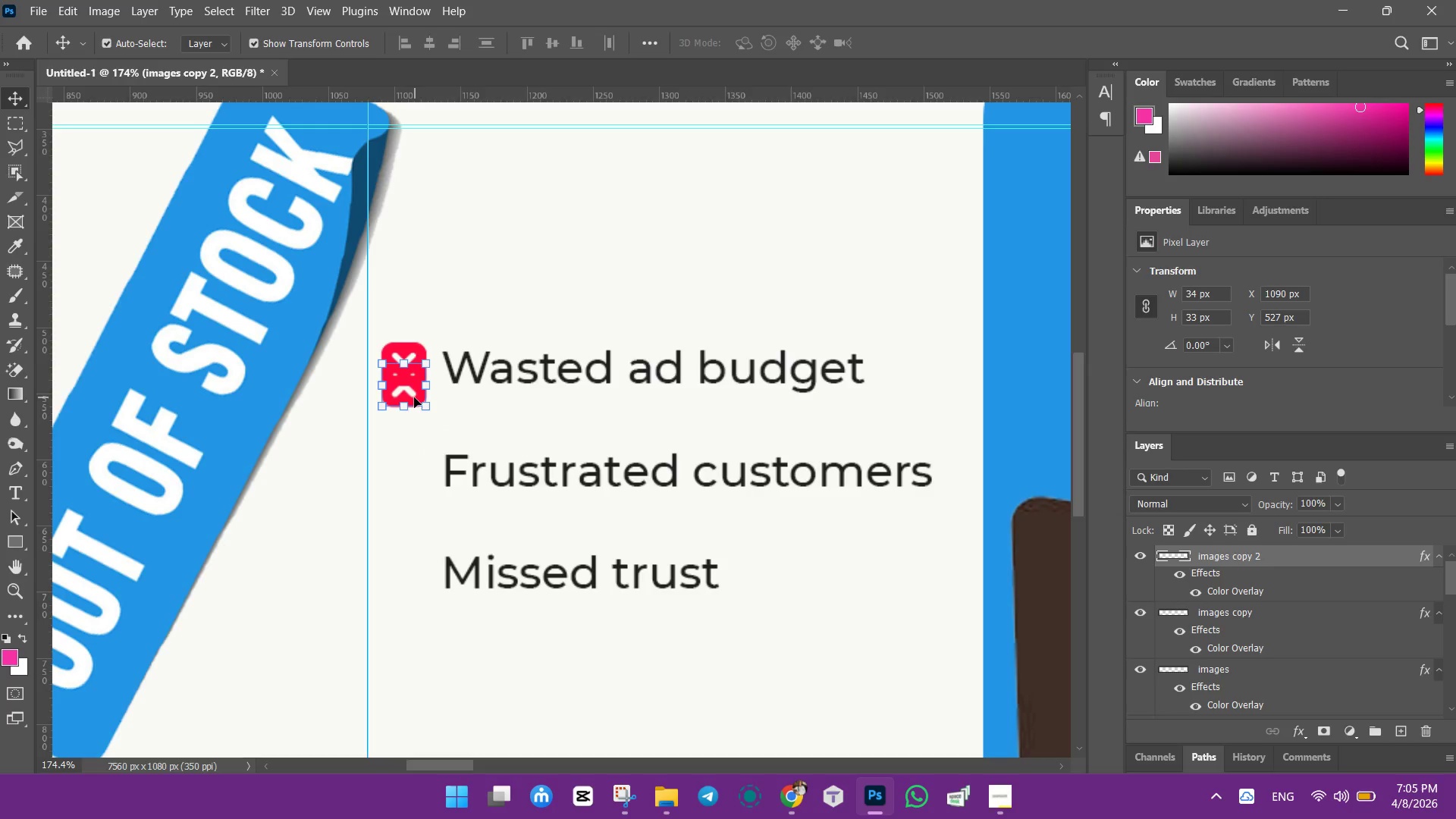 
left_click_drag(start_coordinate=[414, 397], to_coordinate=[414, 486])
 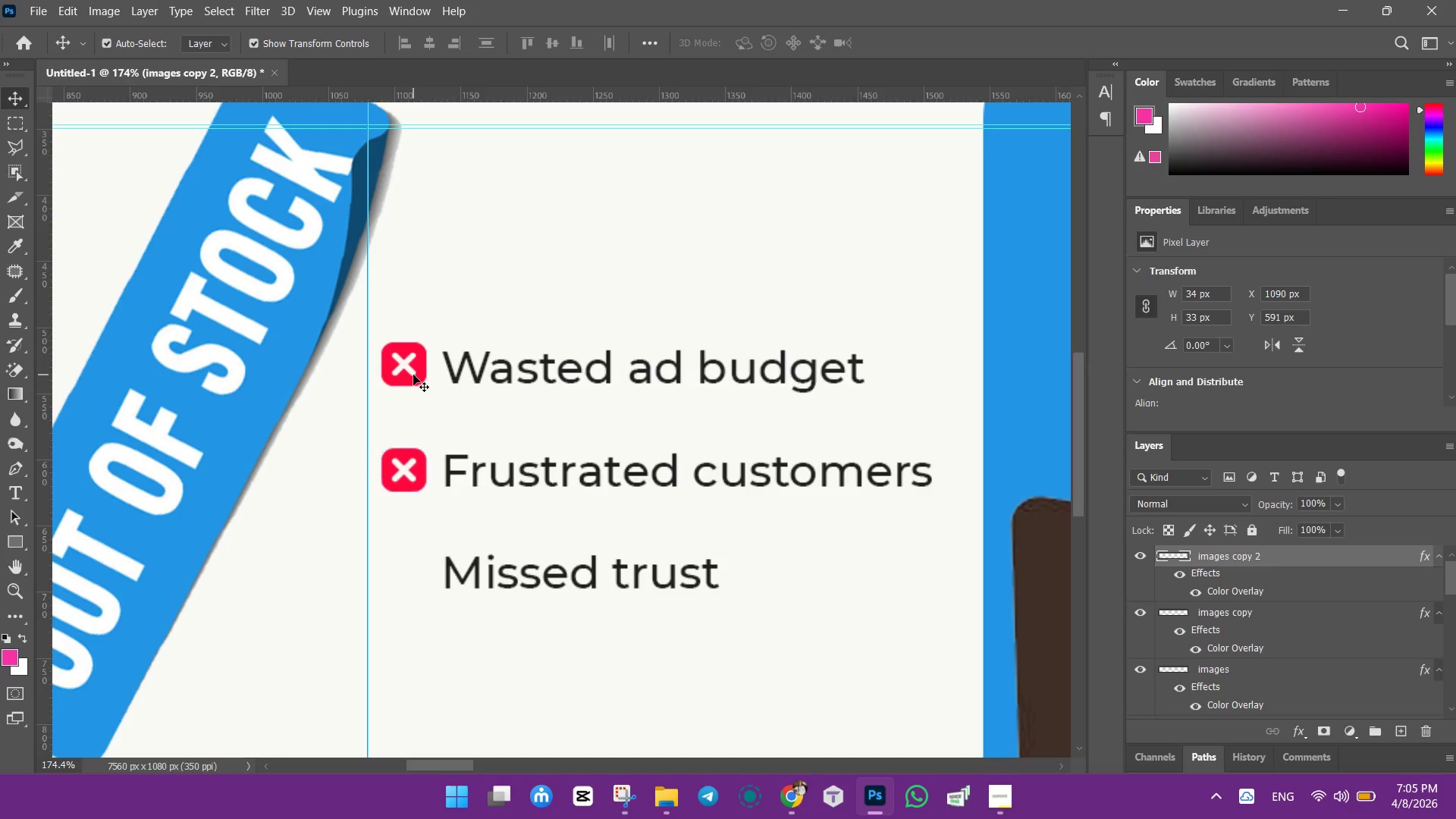 
left_click([415, 372])
 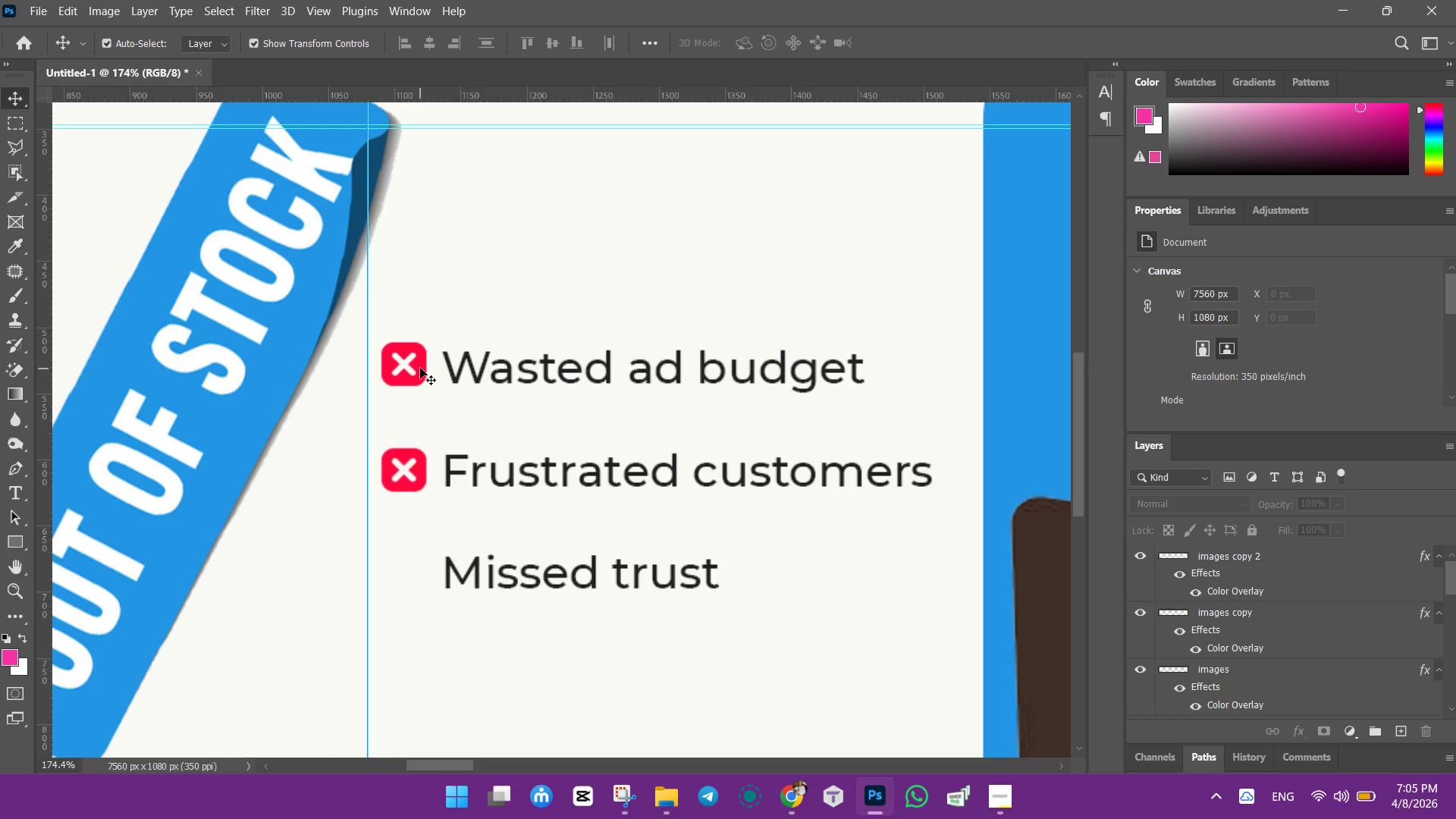 
left_click_drag(start_coordinate=[420, 368], to_coordinate=[427, 576])
 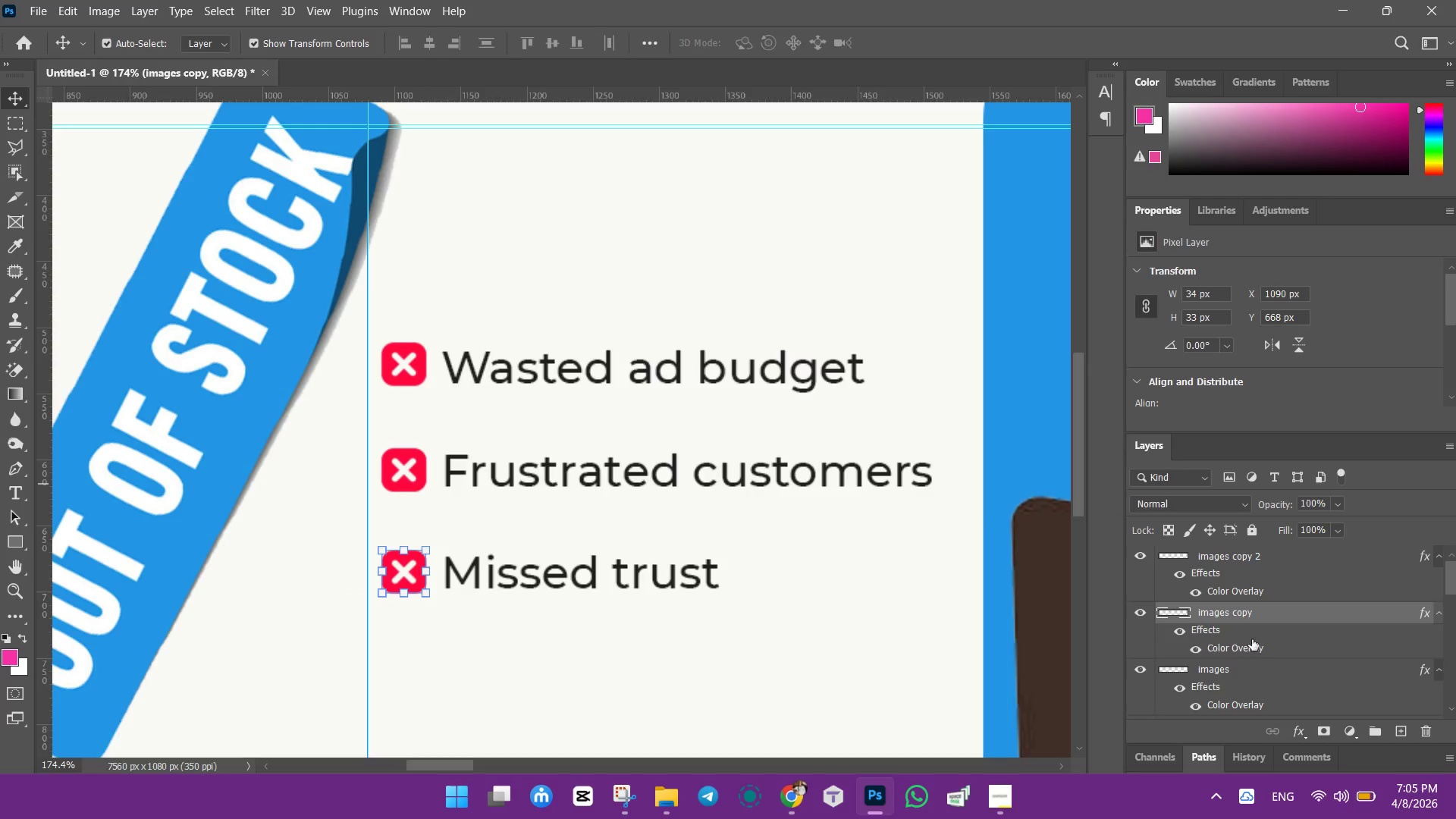 
hold_key(key=ControlLeft, duration=1.52)
left_click([1228, 674])
 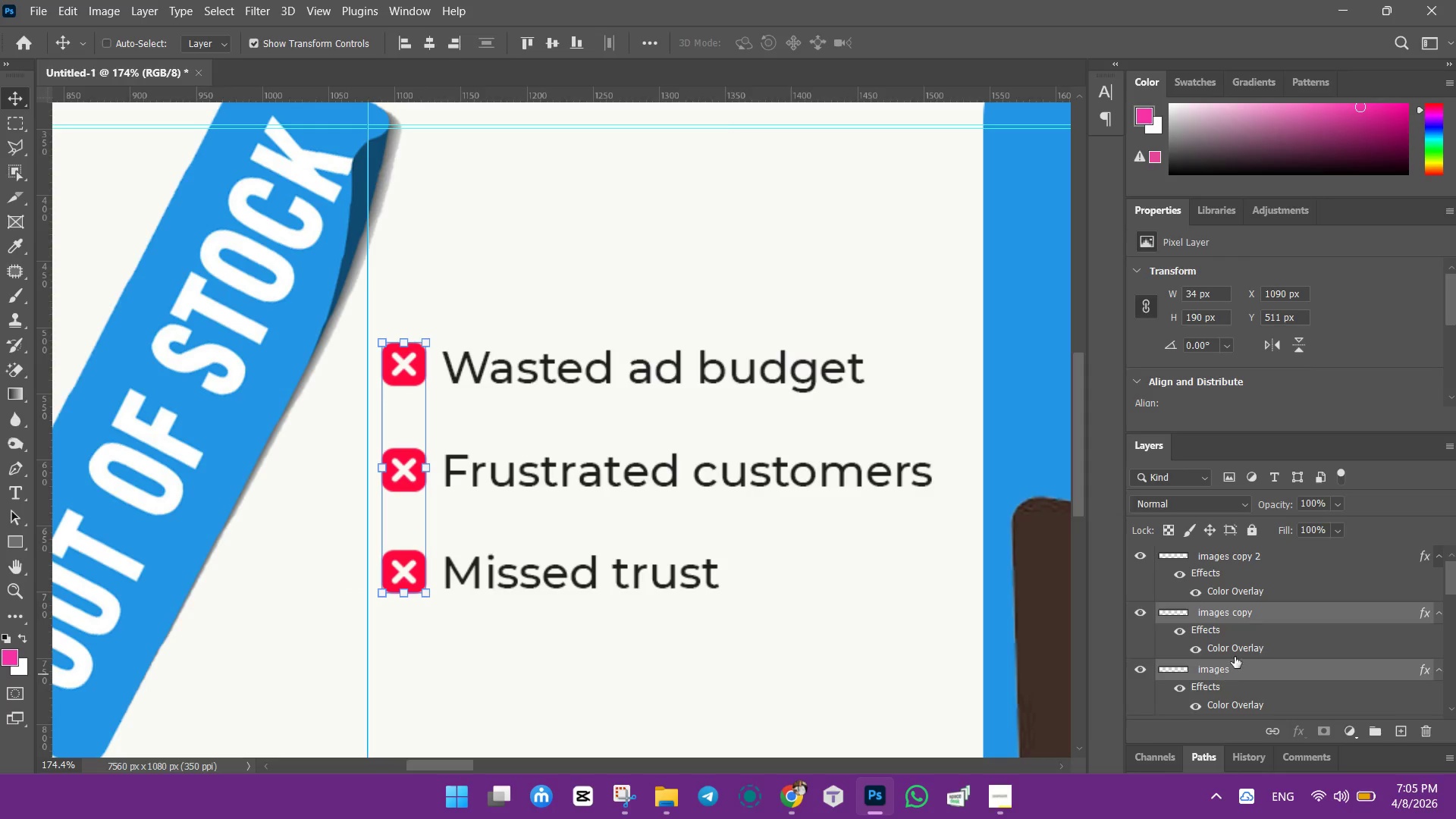 
hold_key(key=ControlLeft, duration=1.51)
left_click([1232, 559])
 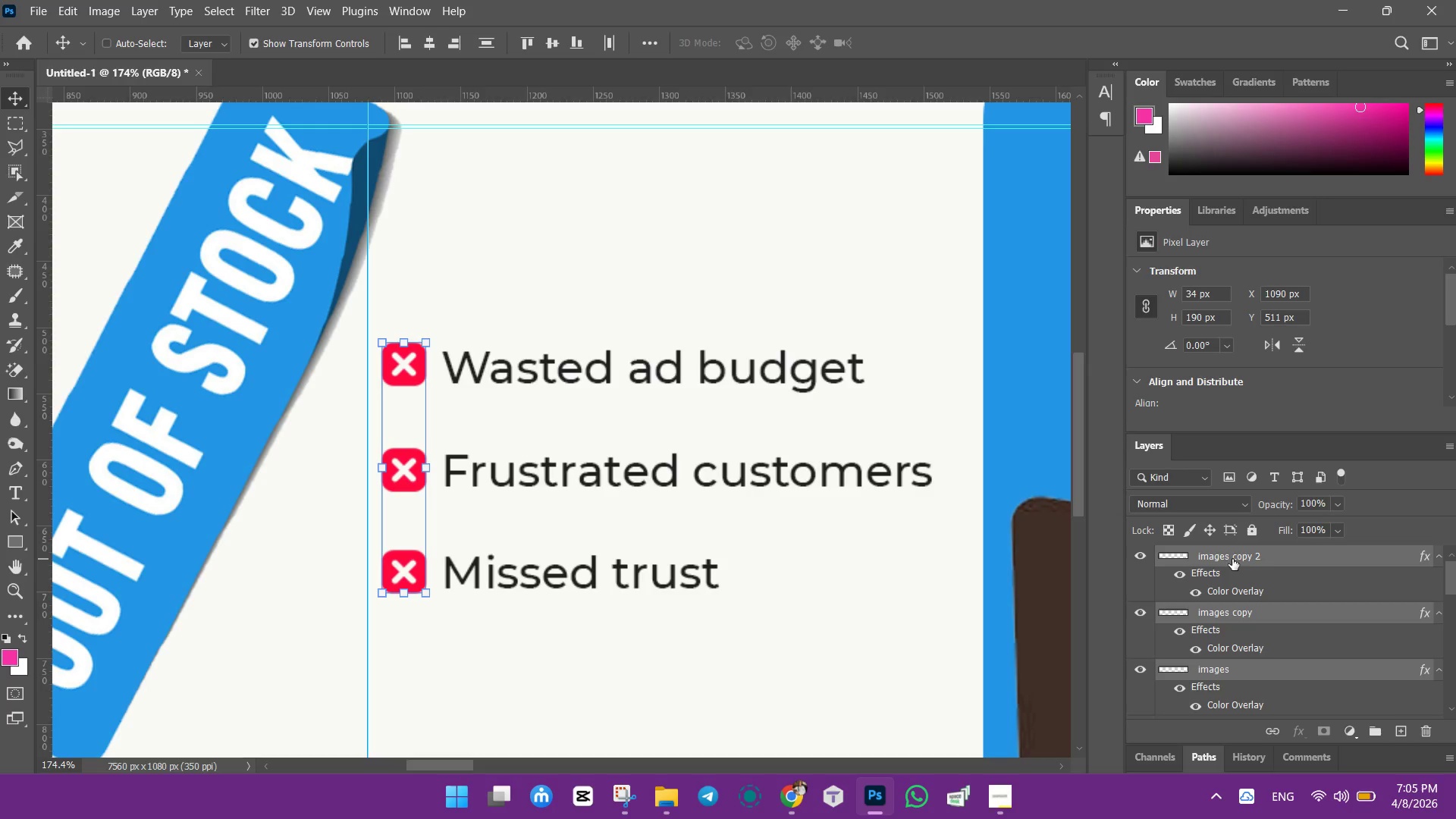 
key(Control+ControlLeft)
 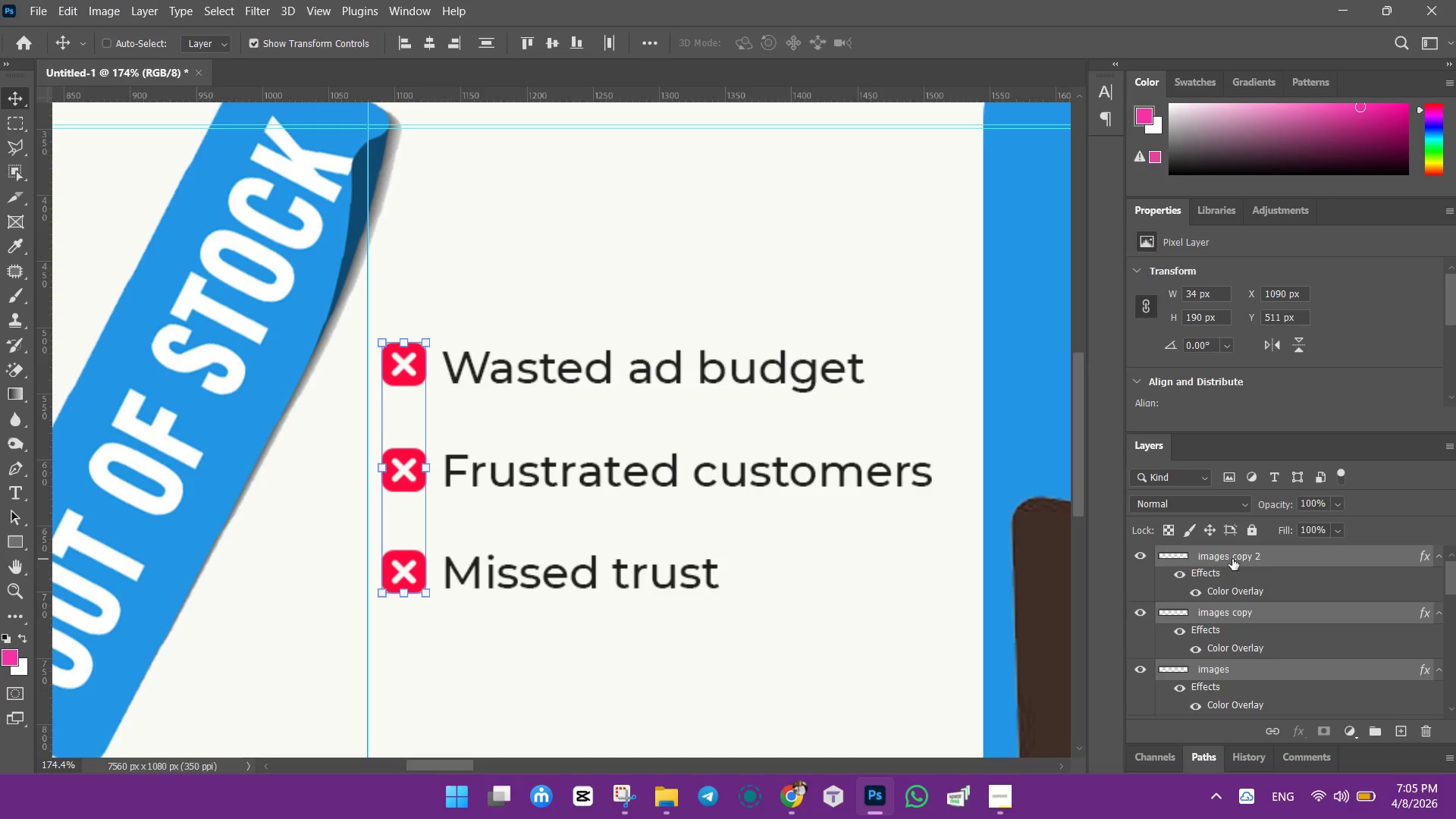 
key(Control+ControlLeft)
 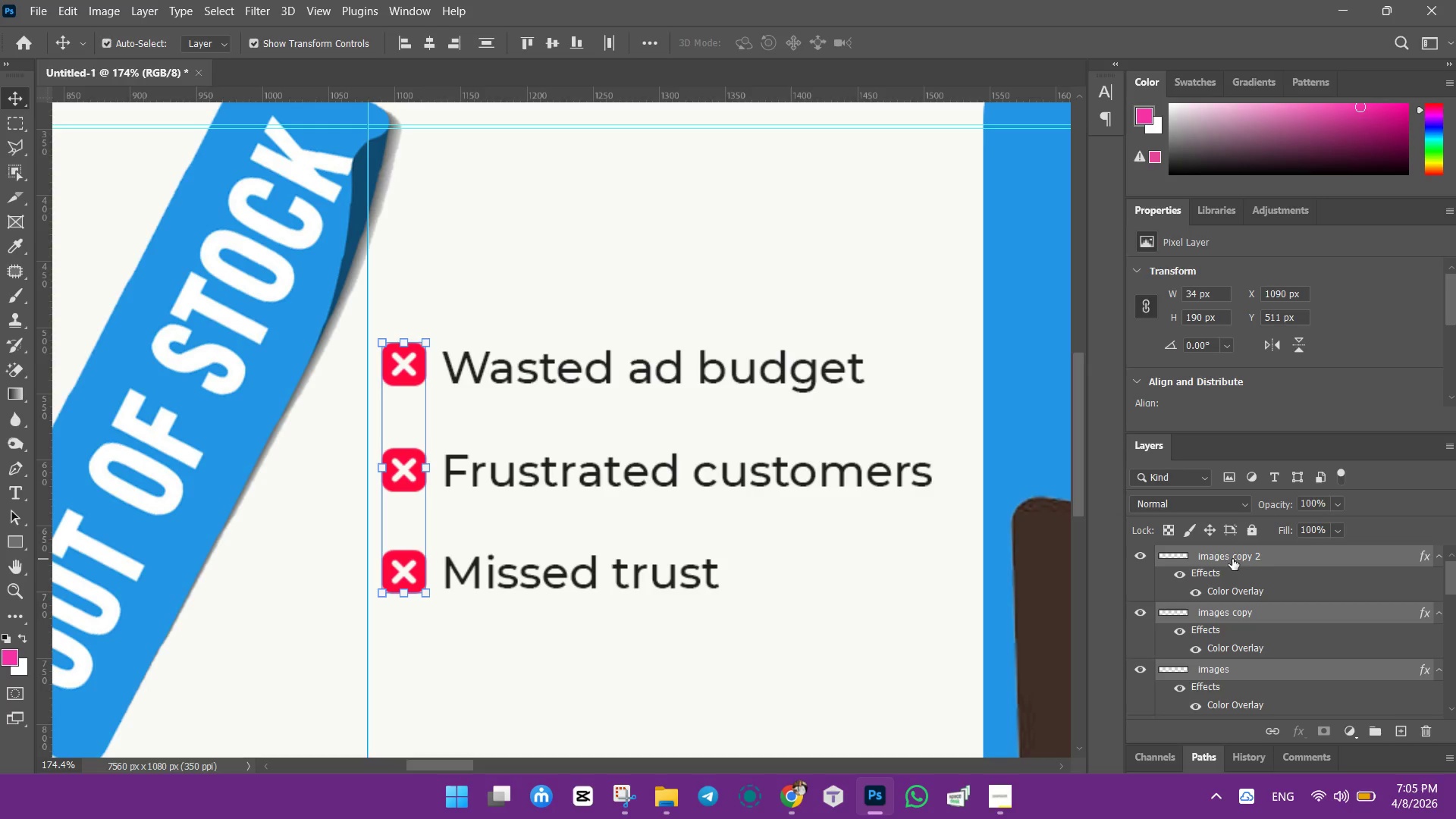 
key(Control+ControlLeft)
 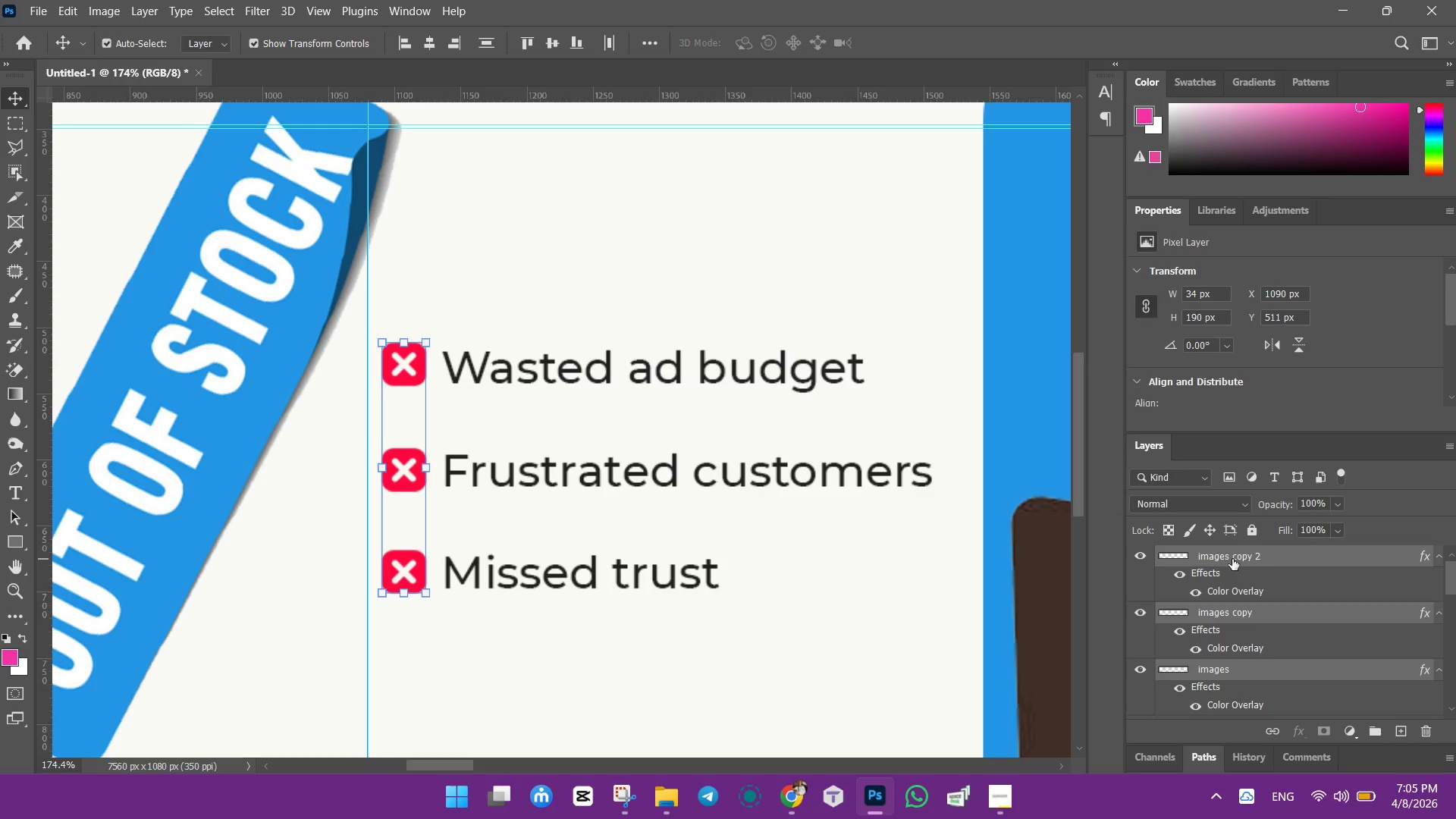 
key(Control+ControlLeft)
 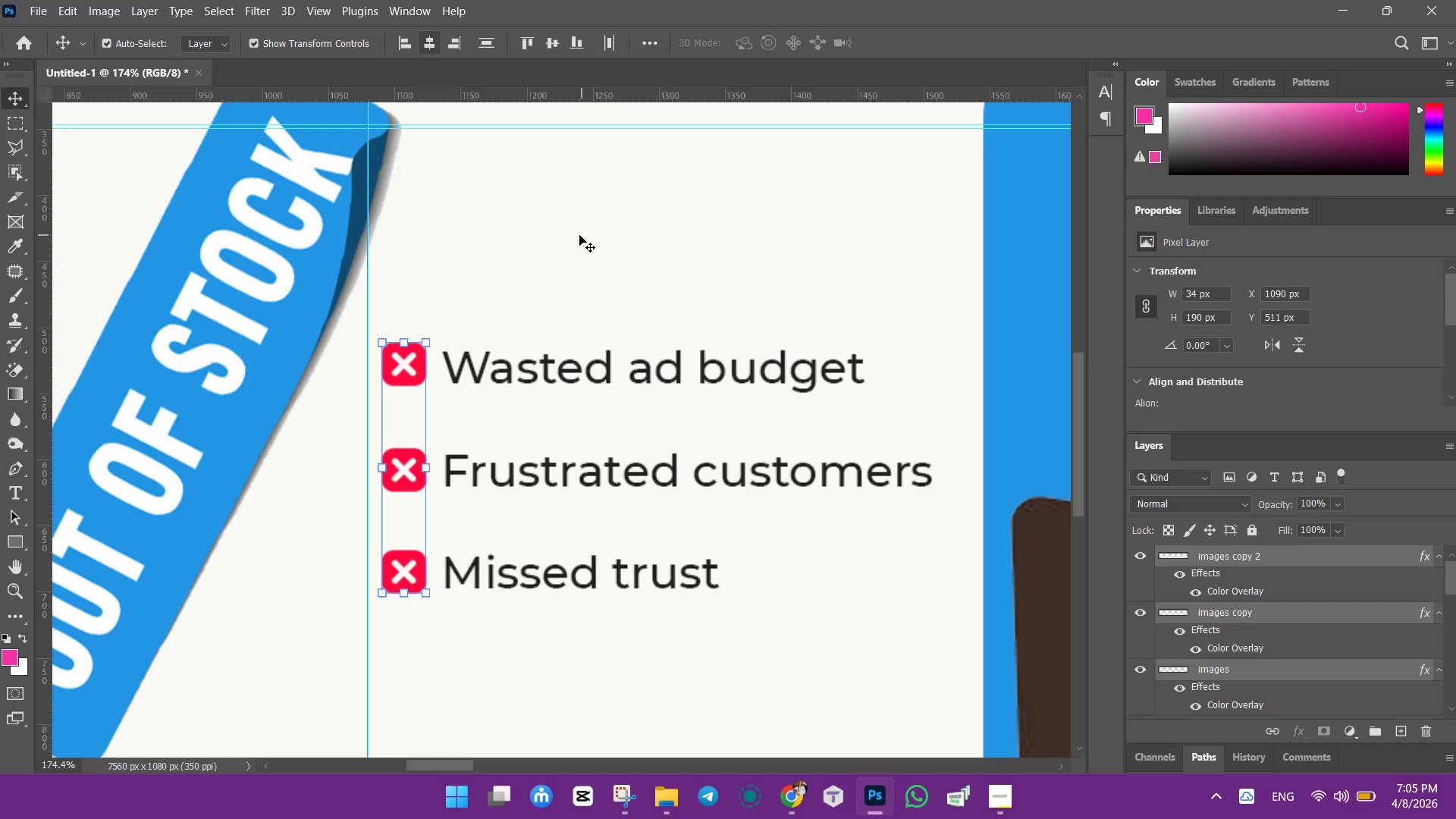 
key(ArrowRight)
 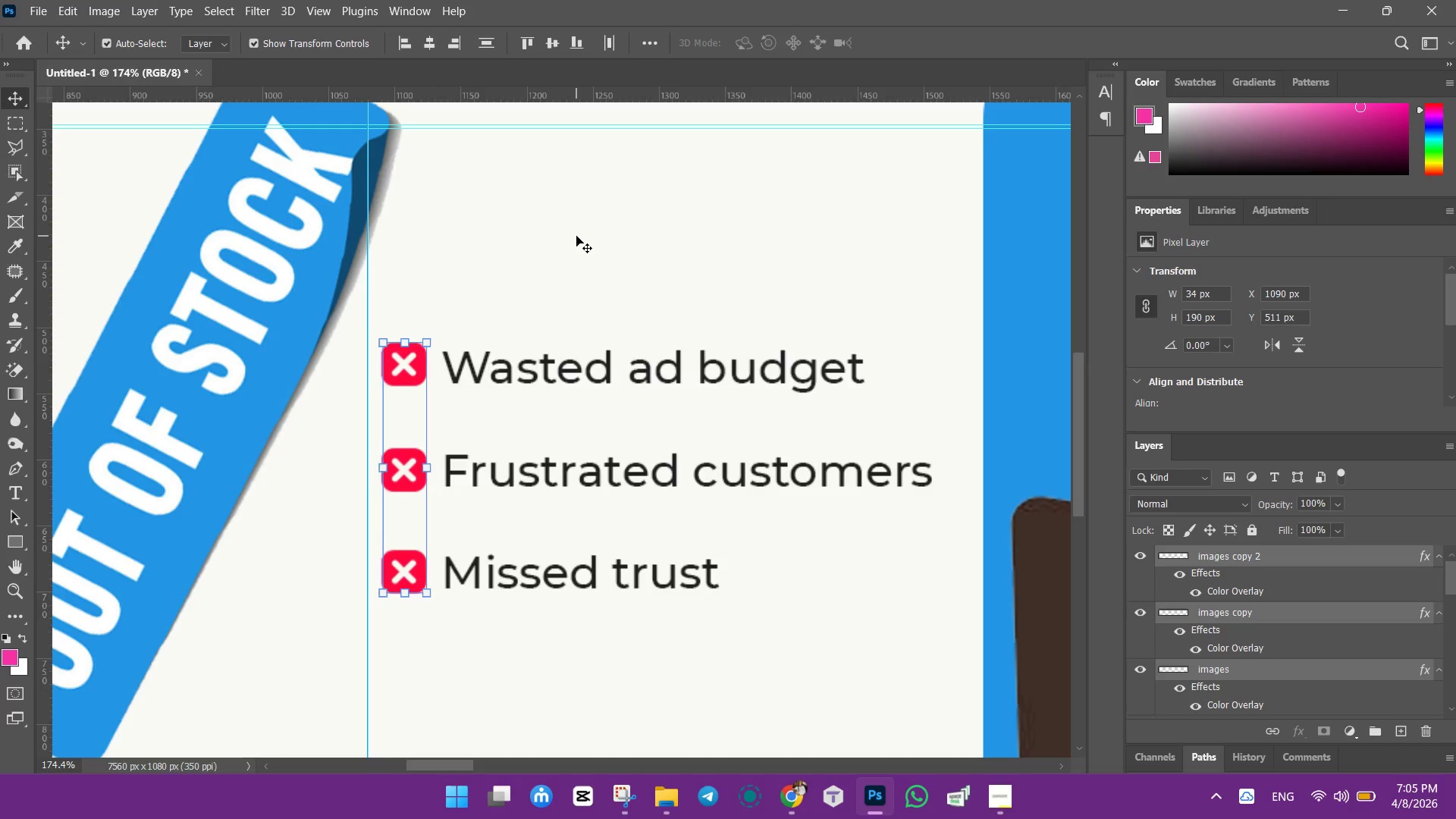 
key(ArrowRight)
 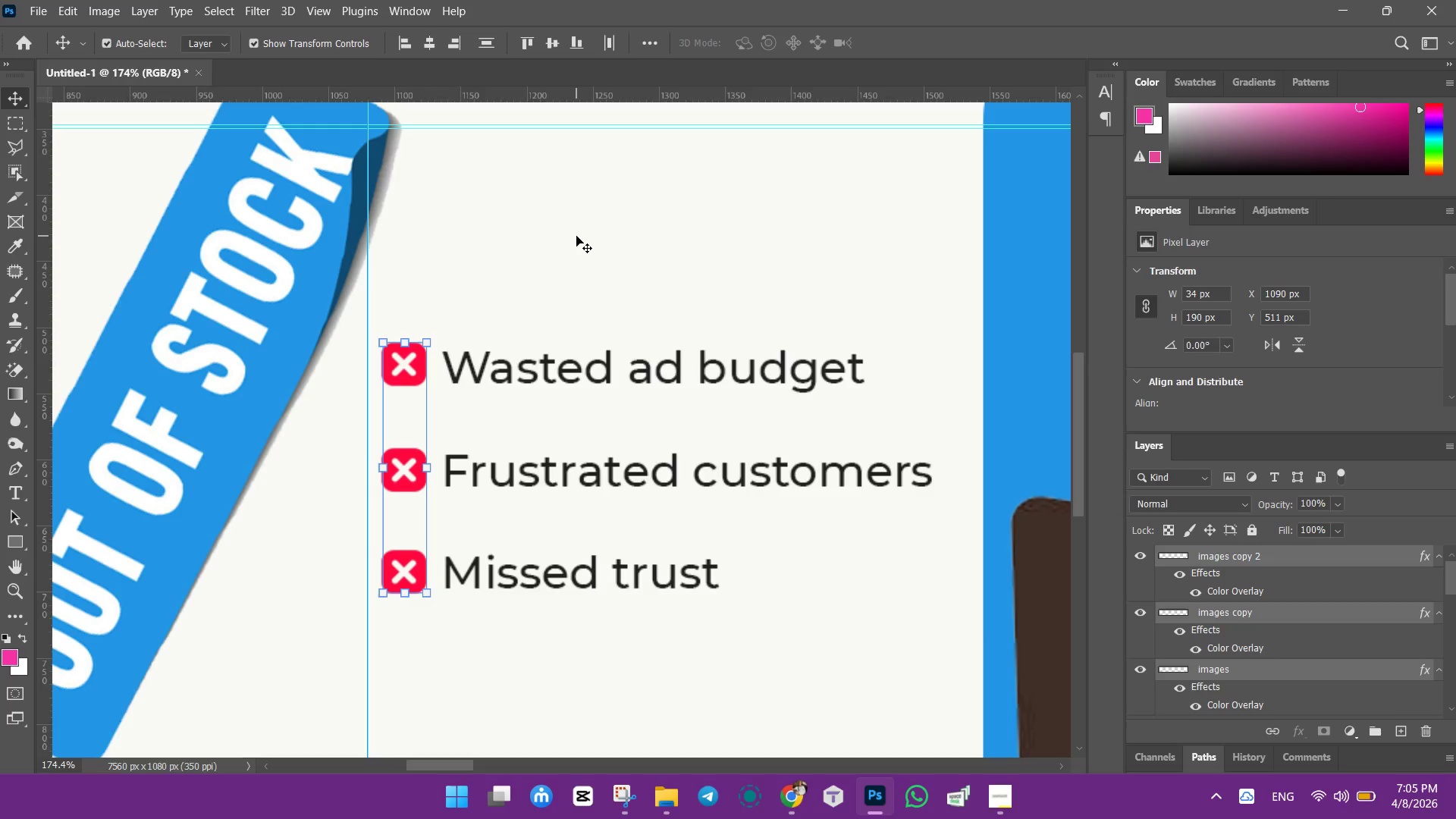 
key(ArrowRight)
 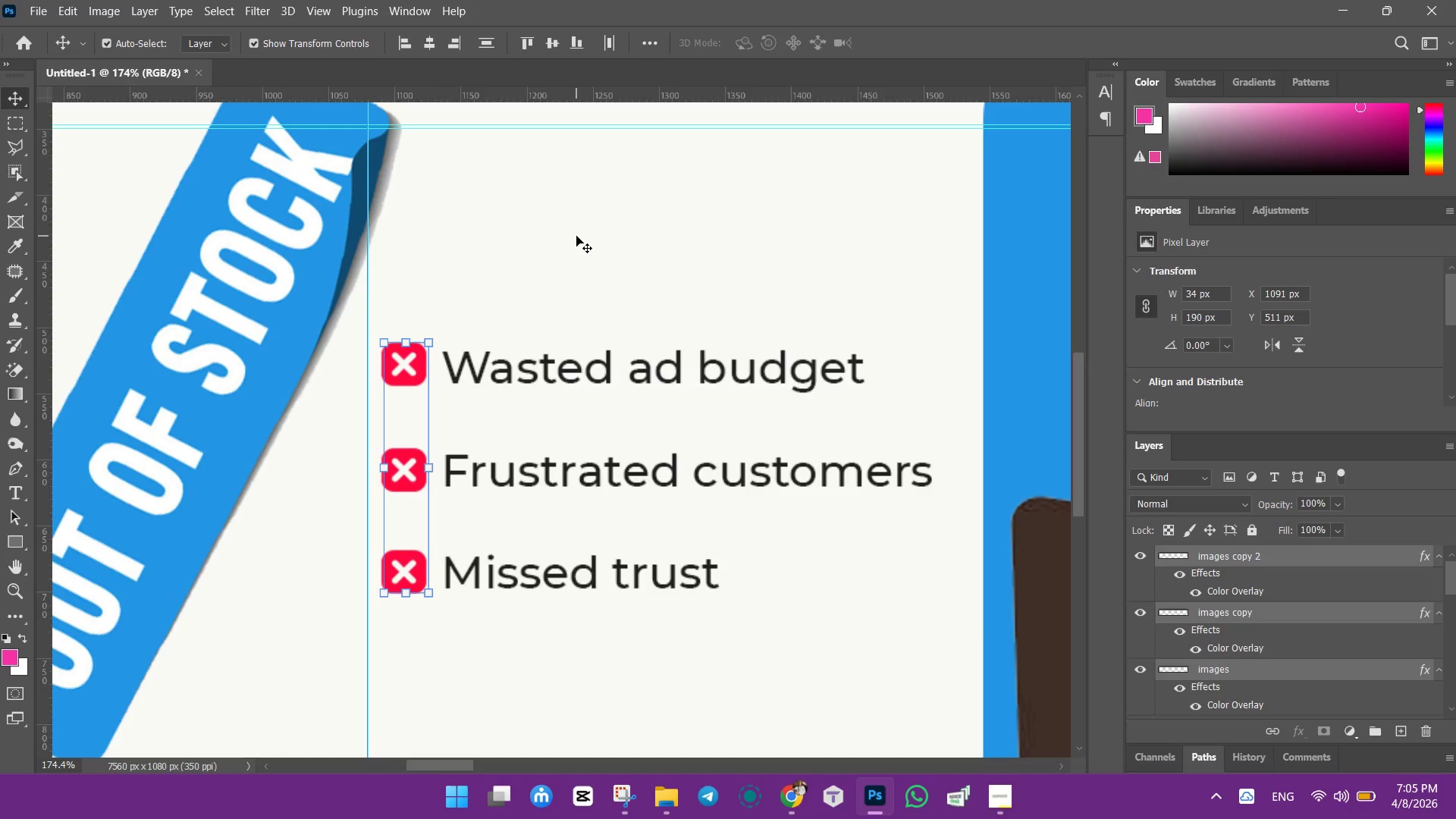 
key(ArrowRight)
 